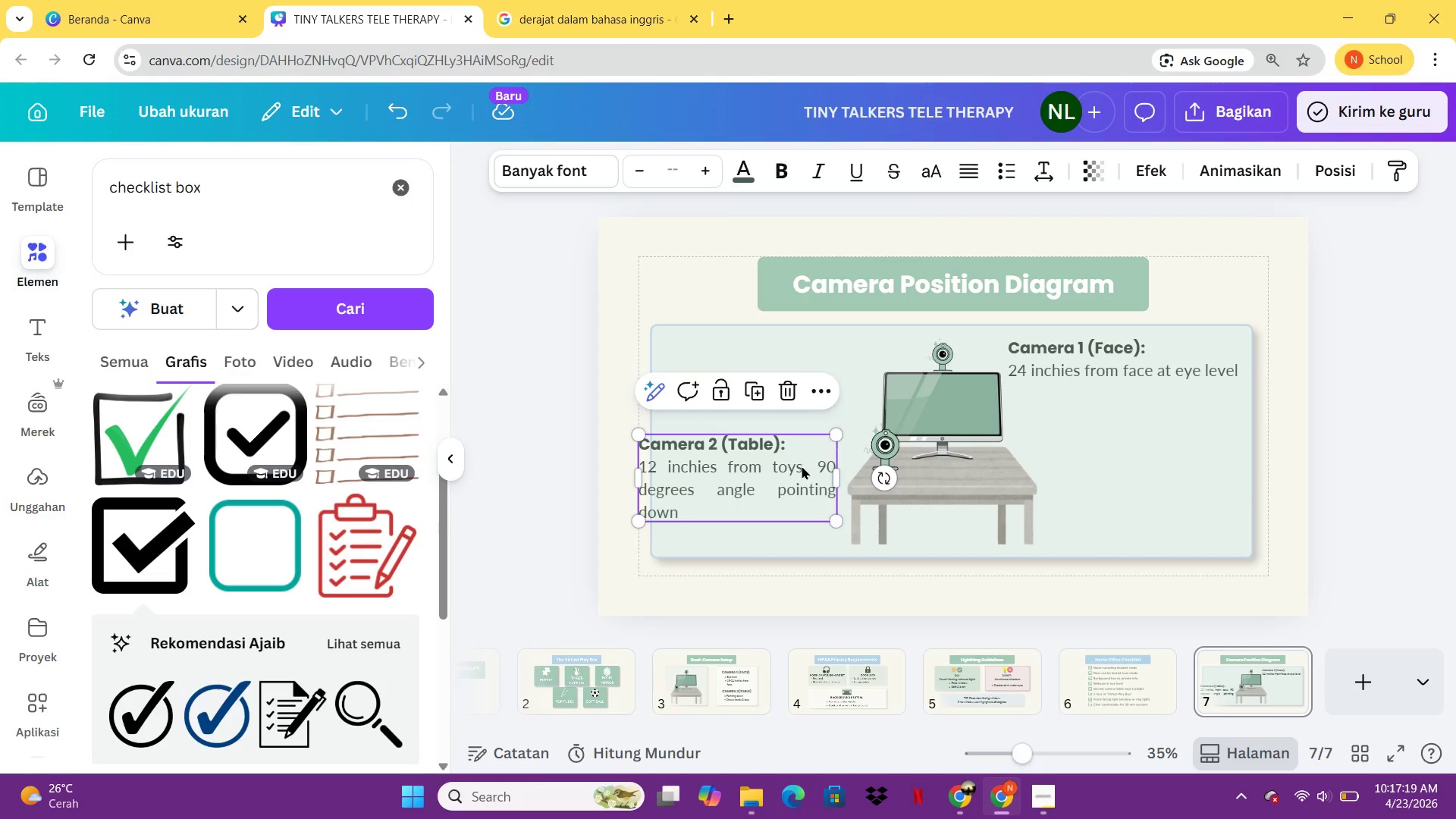 
left_click_drag(start_coordinate=[780, 476], to_coordinate=[796, 479])
 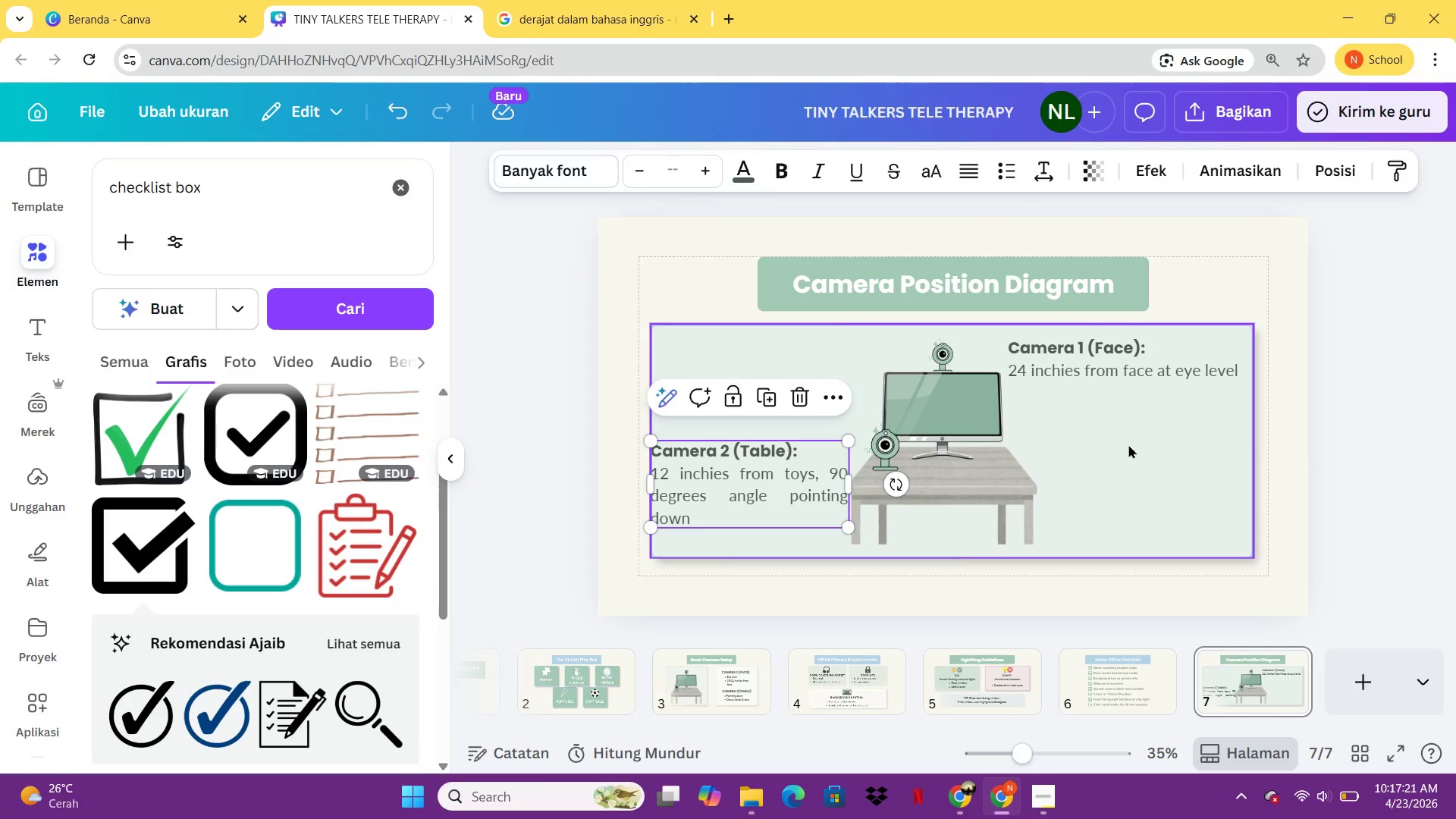 
left_click([1128, 444])
 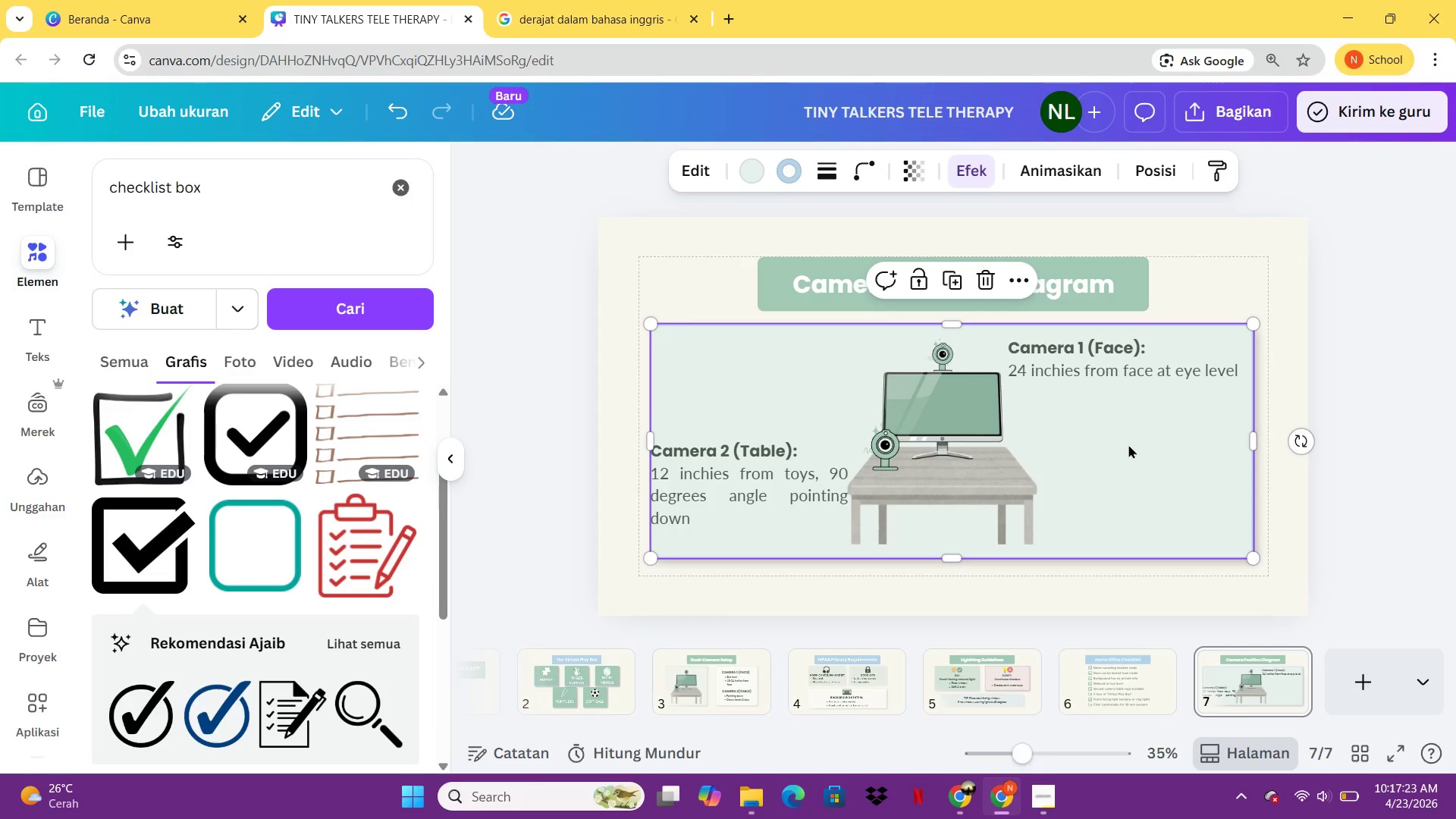 
left_click([1291, 472])
 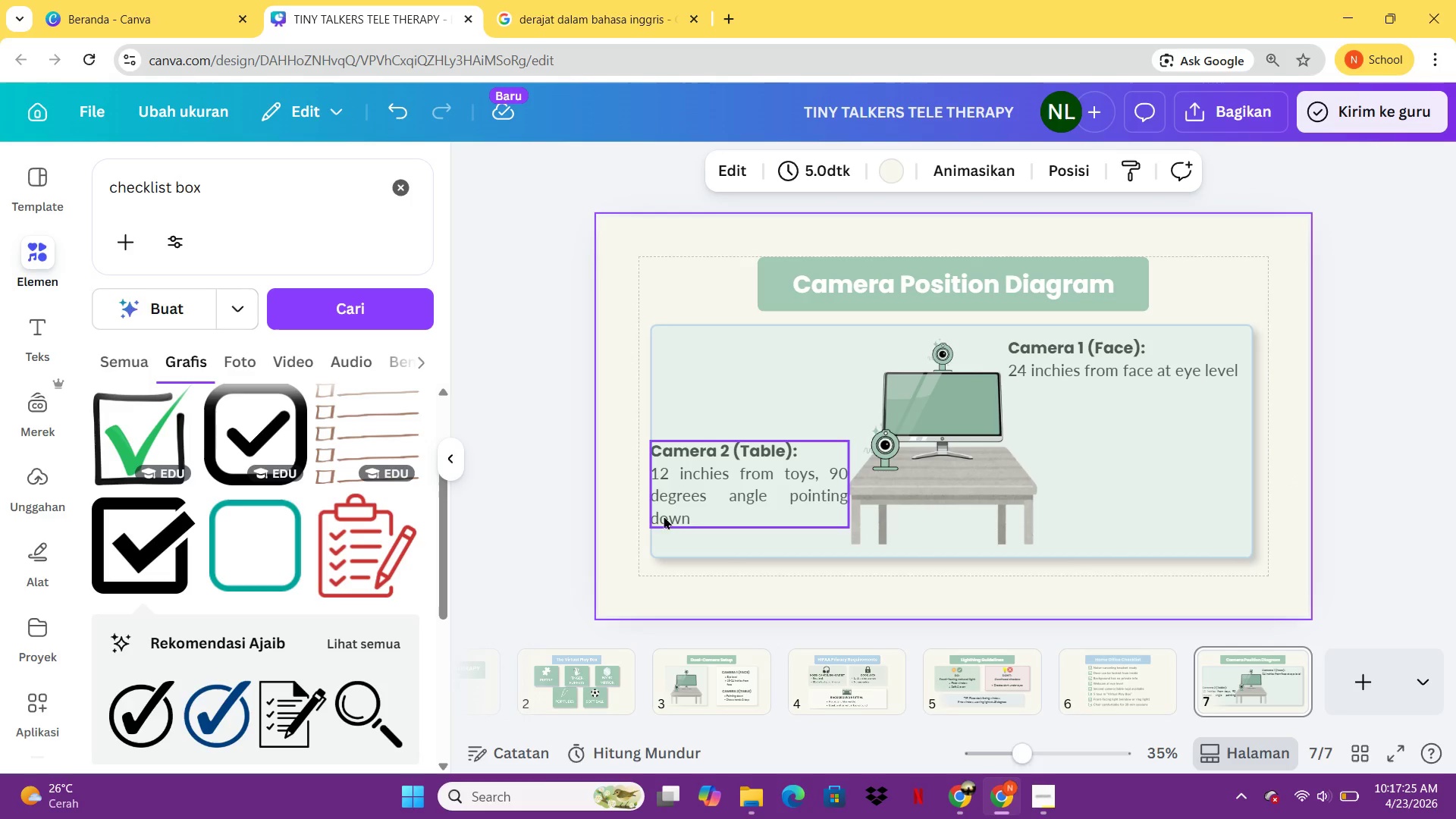 
left_click([726, 458])
 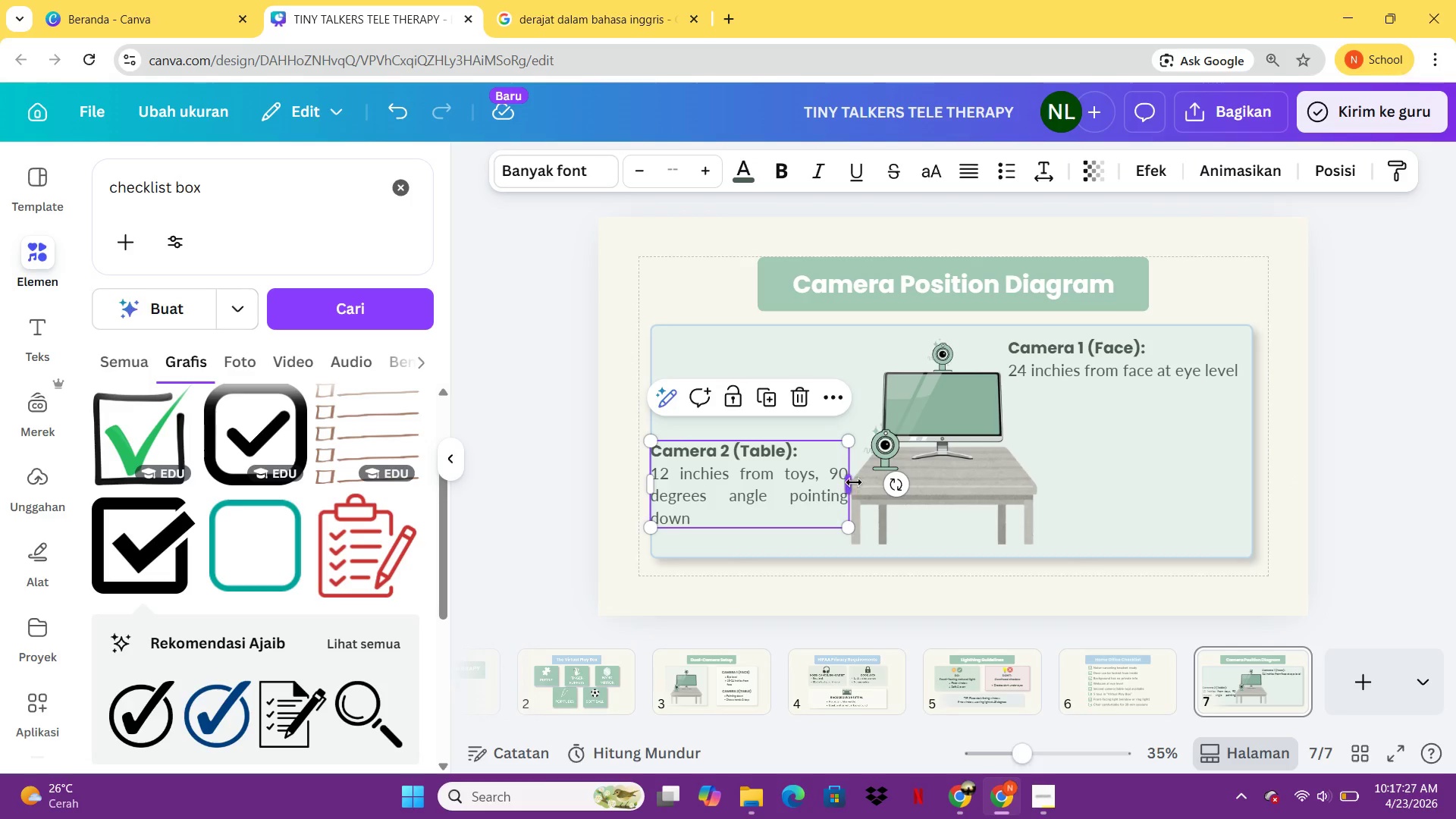 
left_click_drag(start_coordinate=[854, 482], to_coordinate=[828, 486])
 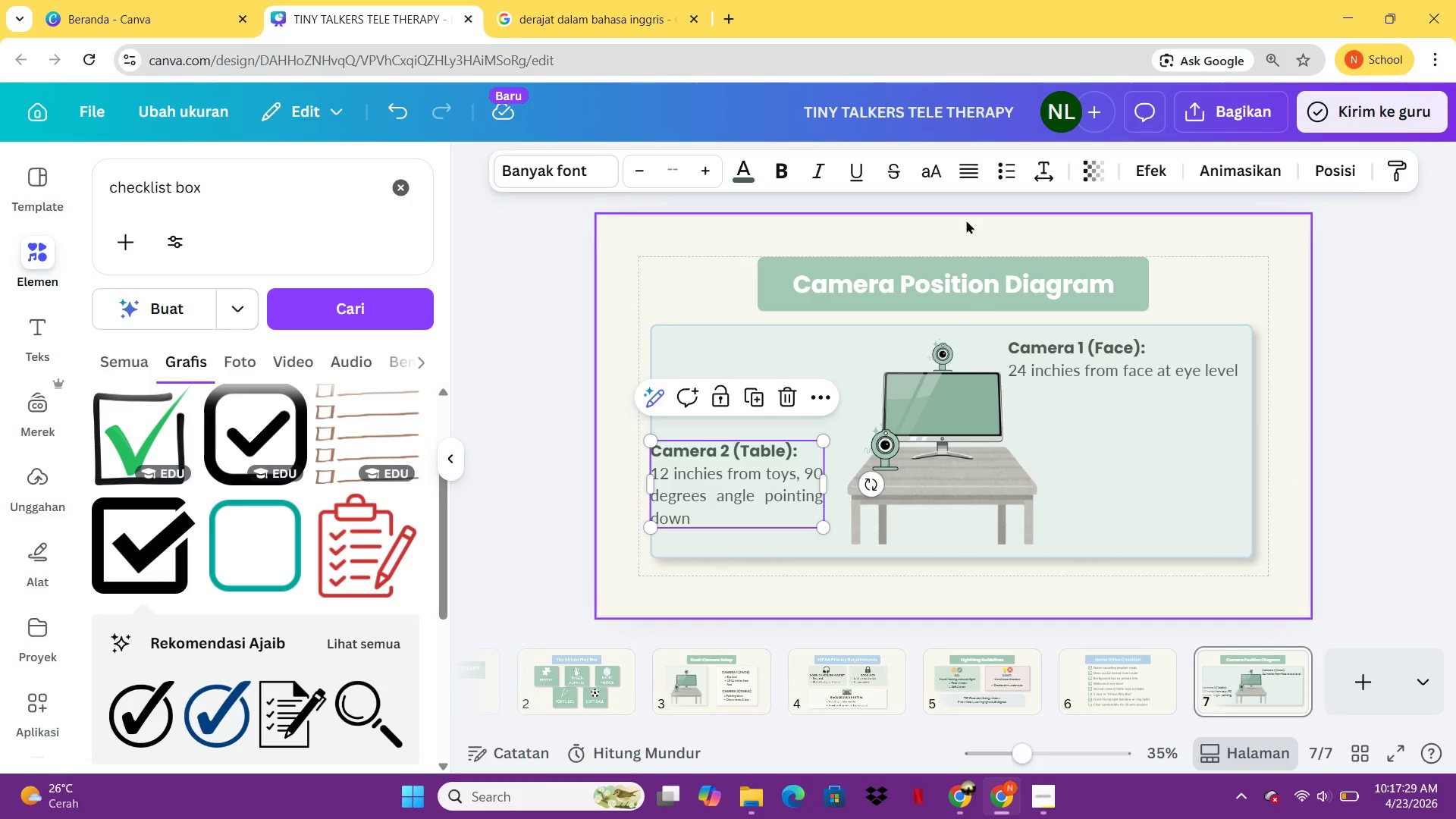 
left_click([965, 173])
 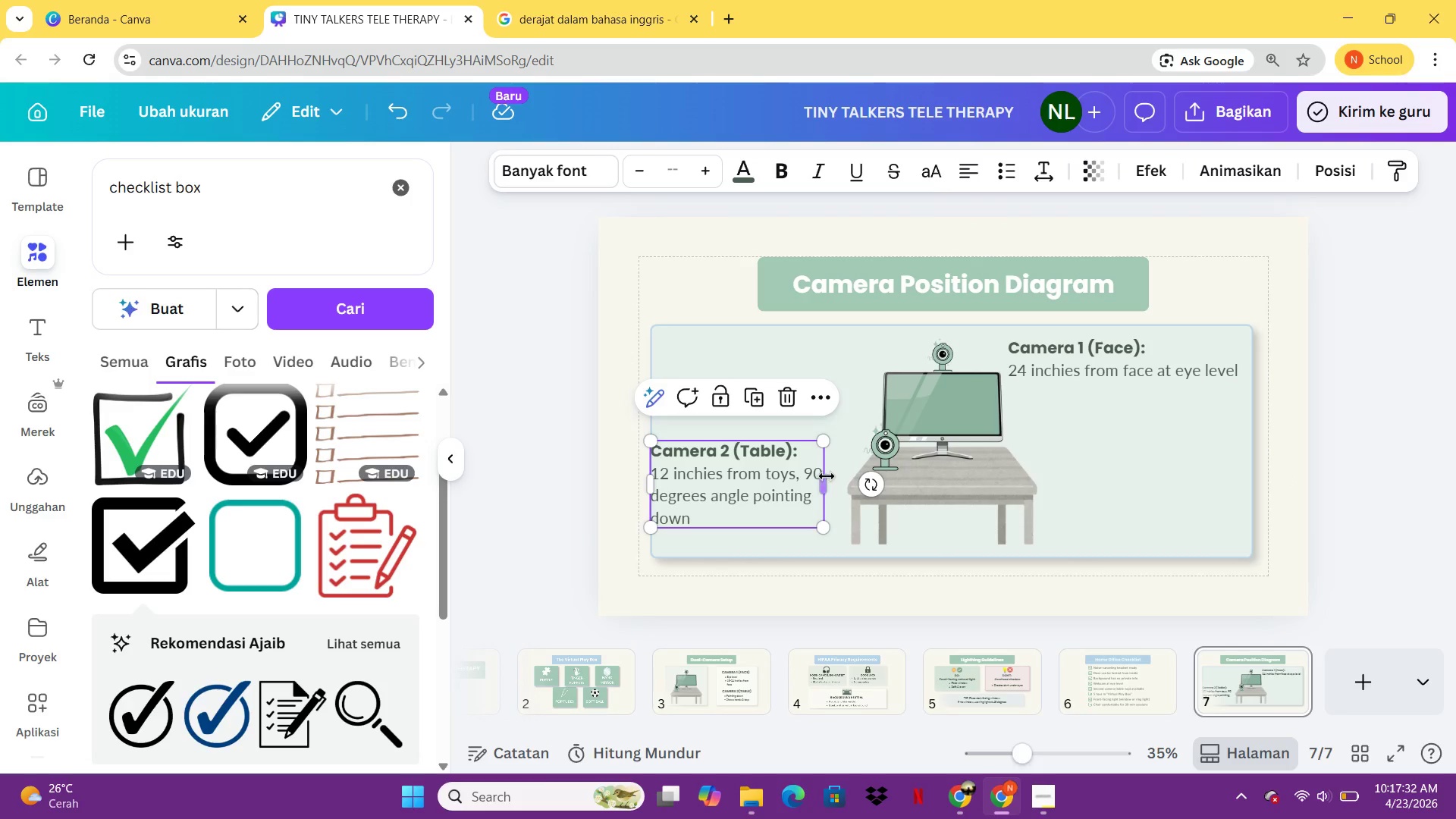 
left_click([827, 475])
 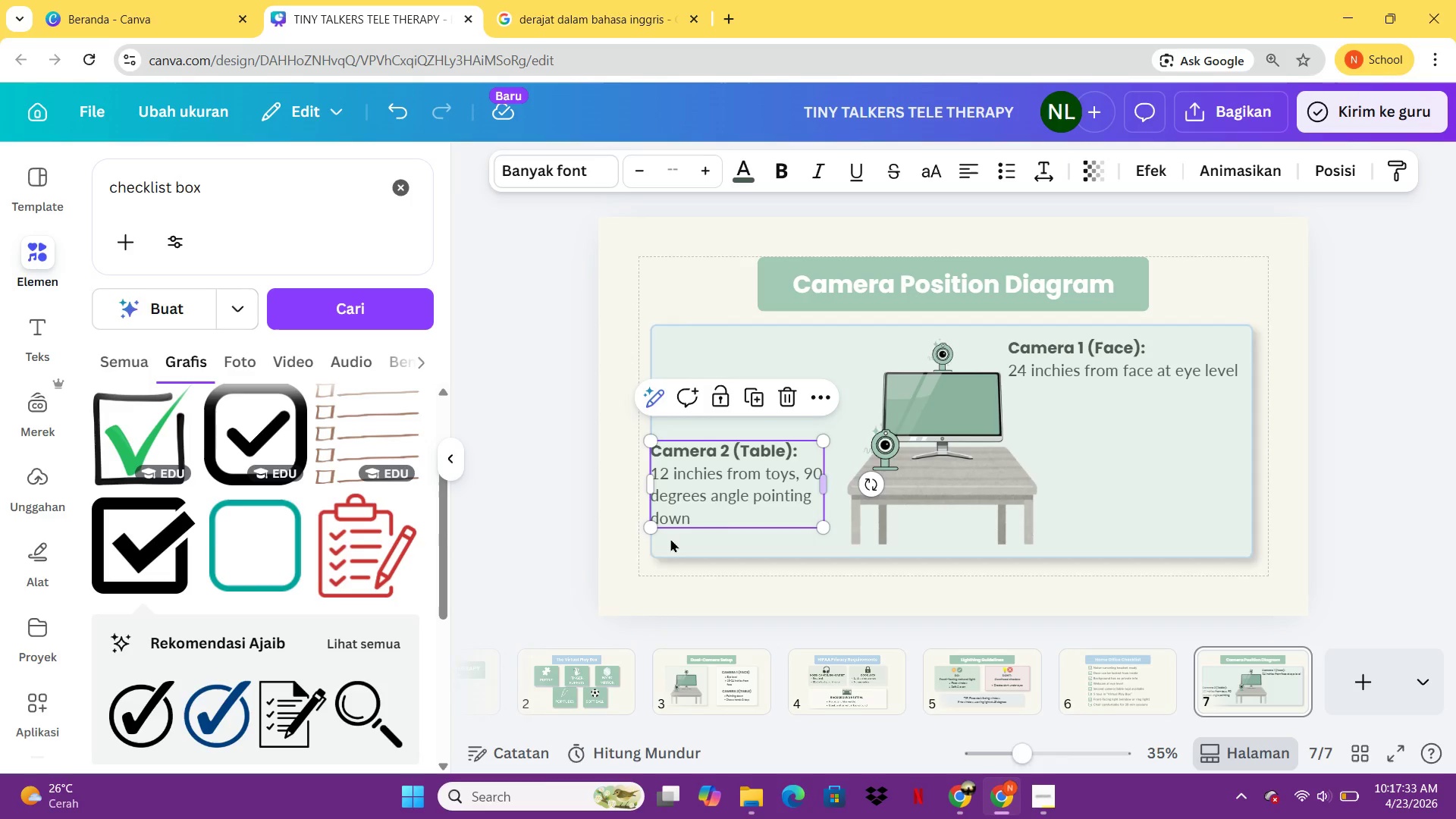 
left_click([585, 545])
 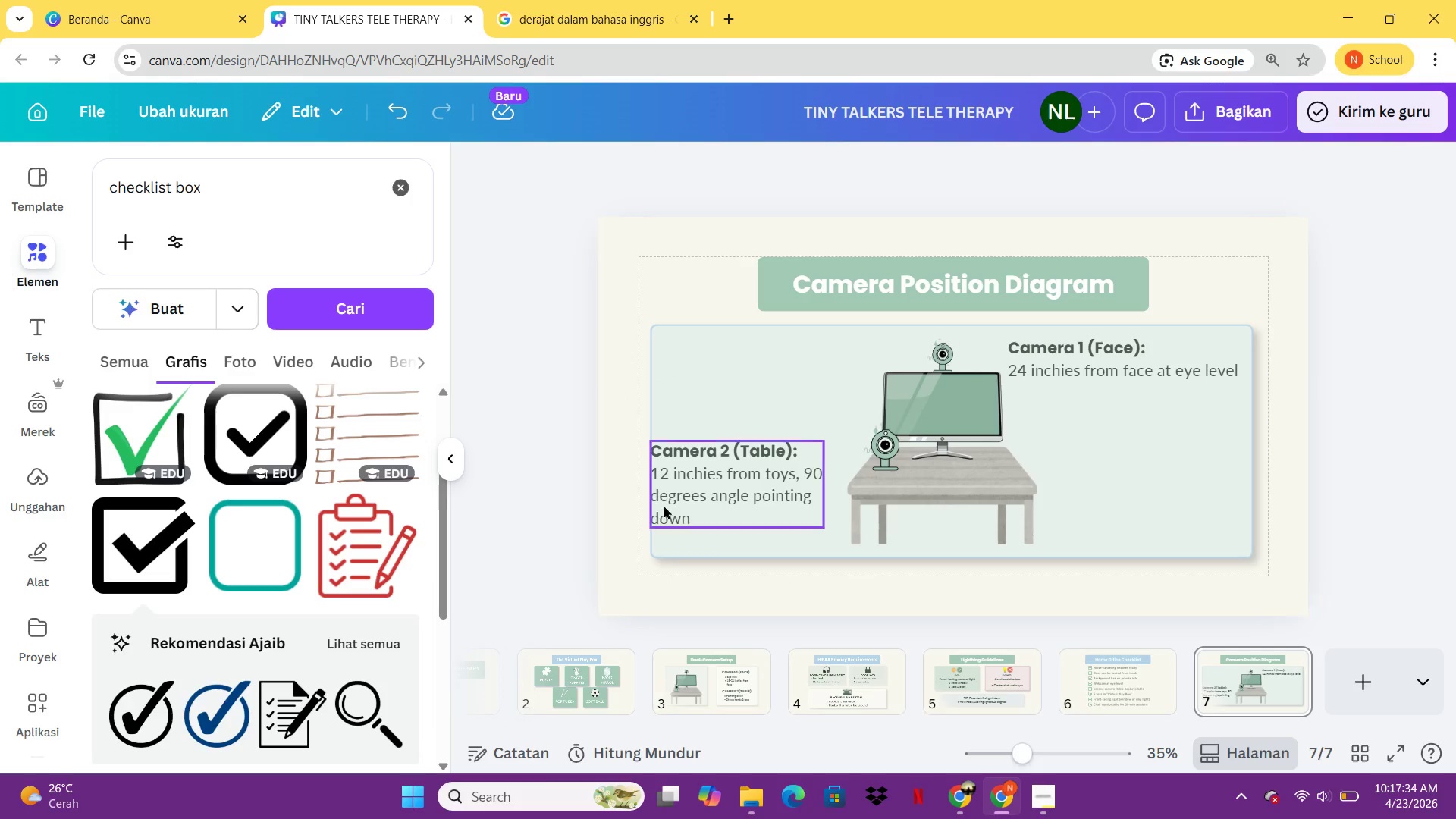 
left_click([667, 504])
 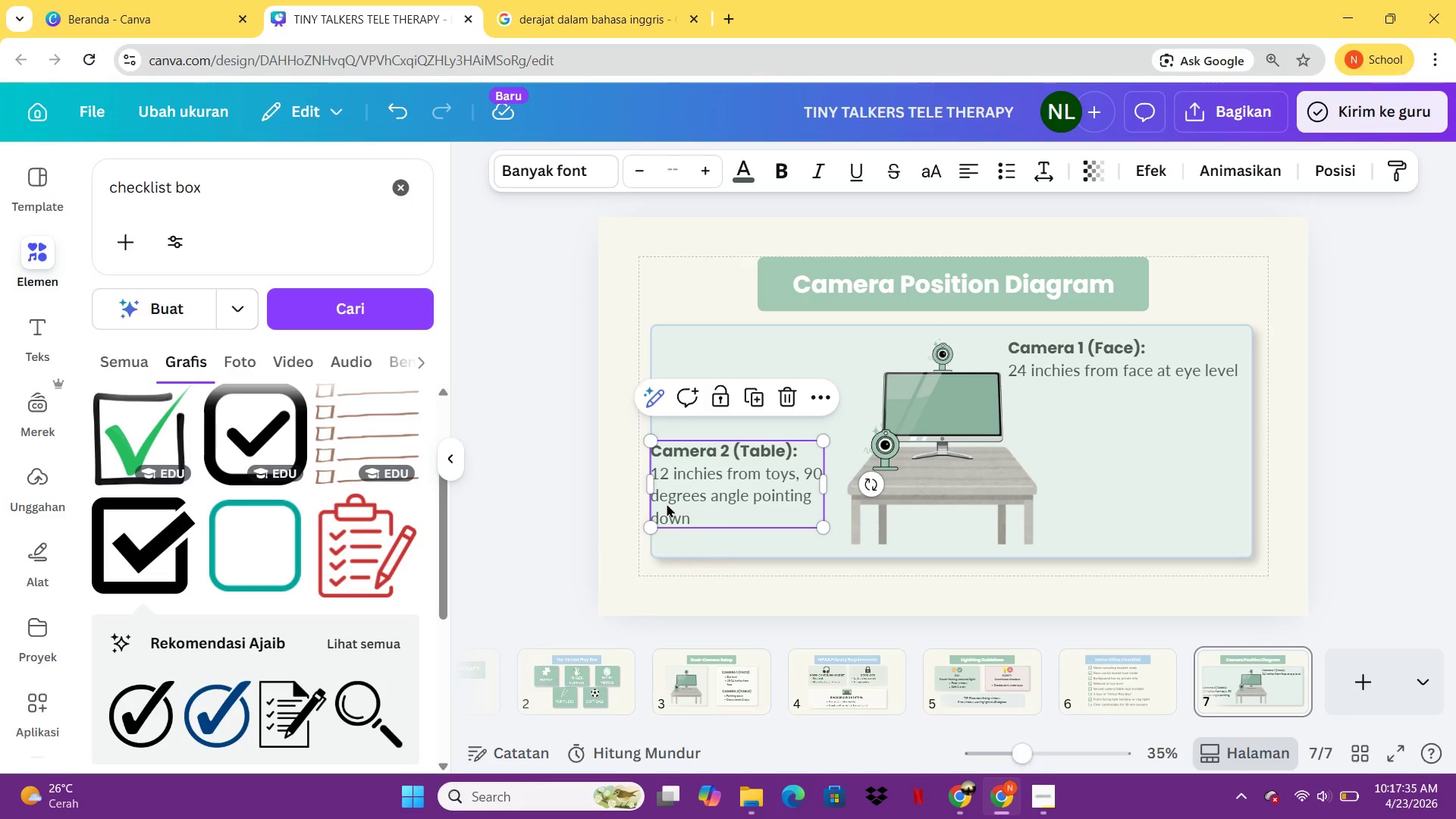 
hold_key(key=ArrowRight, duration=1.05)
 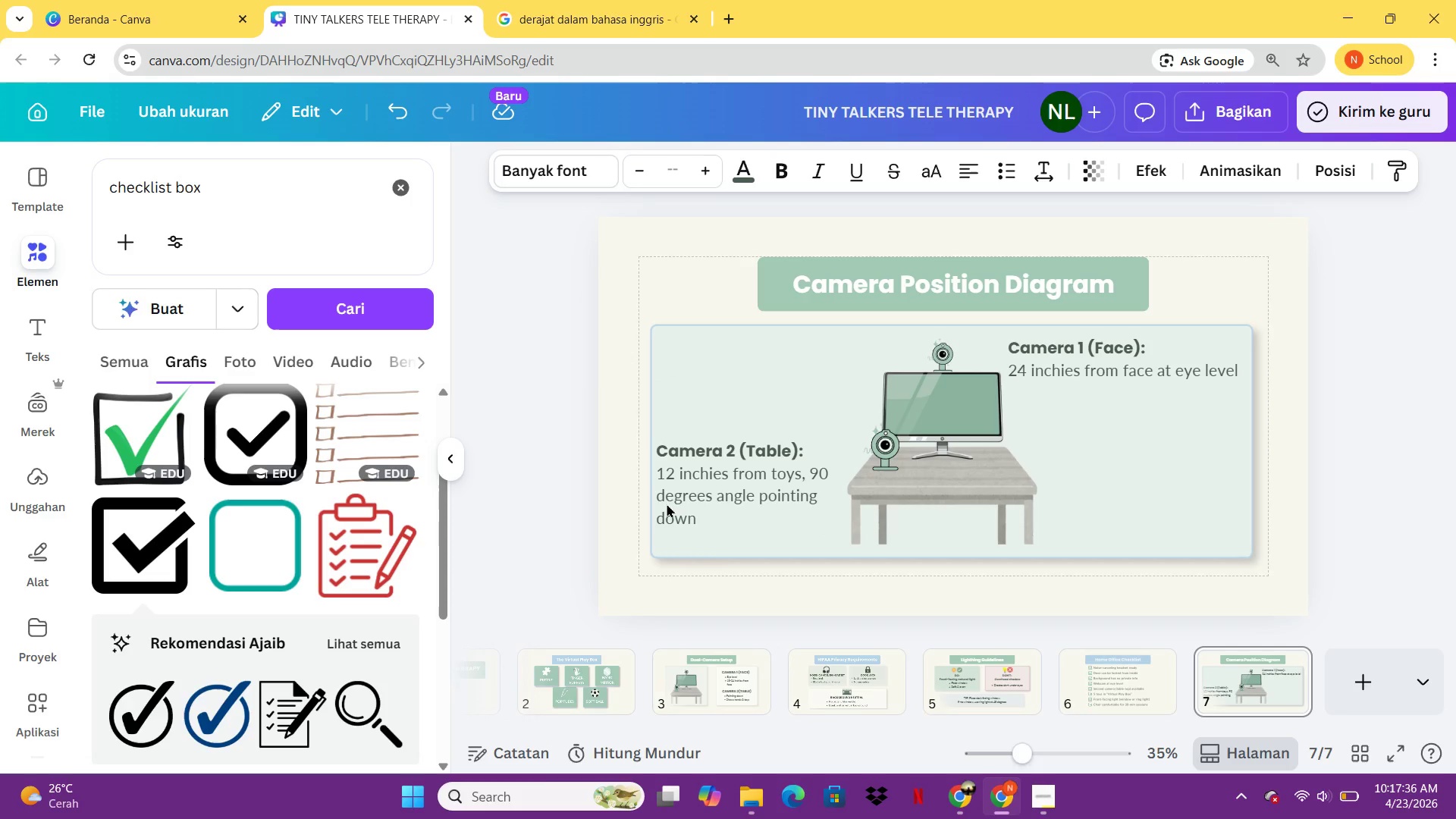 
key(ArrowRight)
 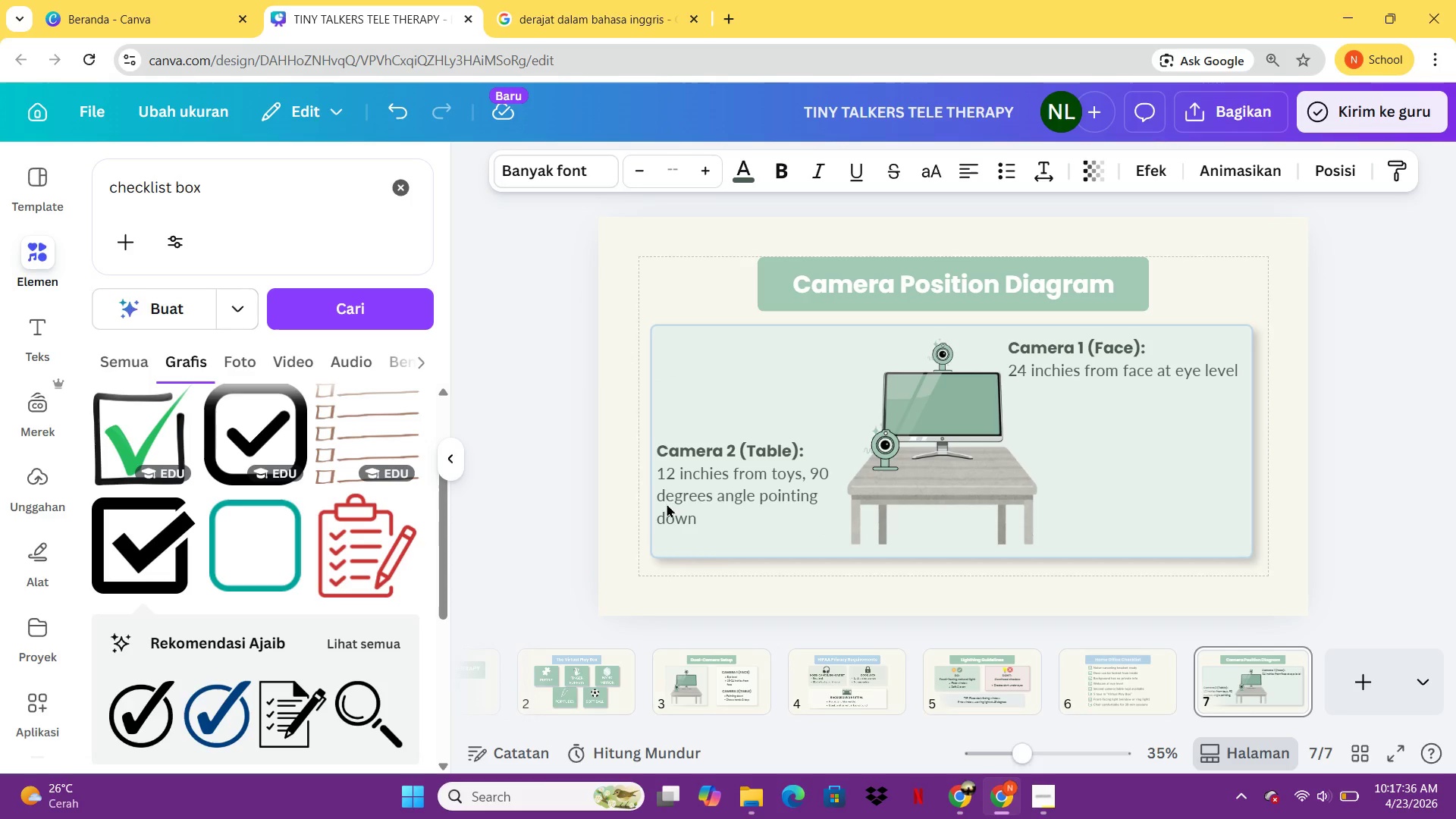 
key(ArrowRight)
 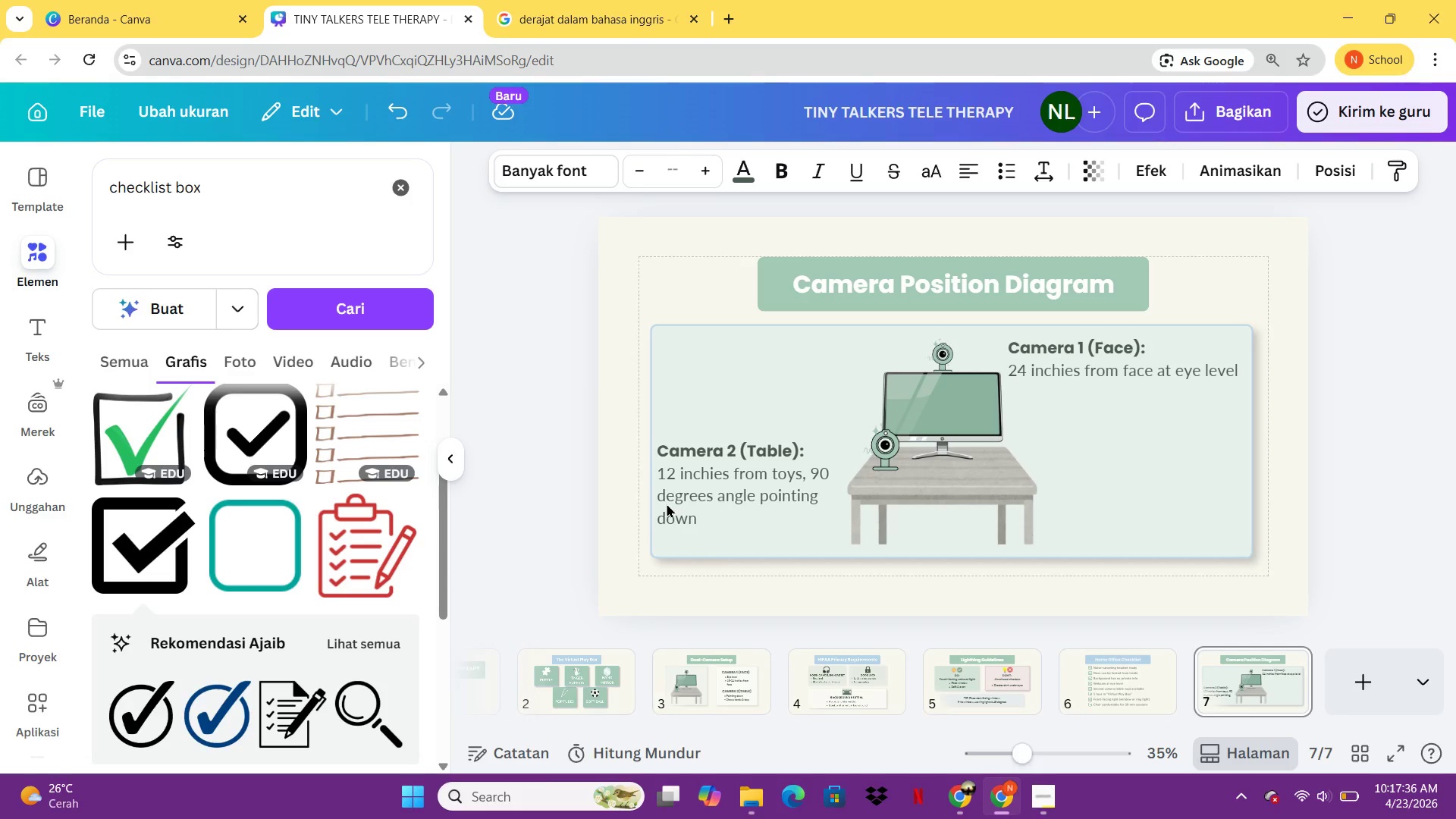 
key(ArrowRight)
 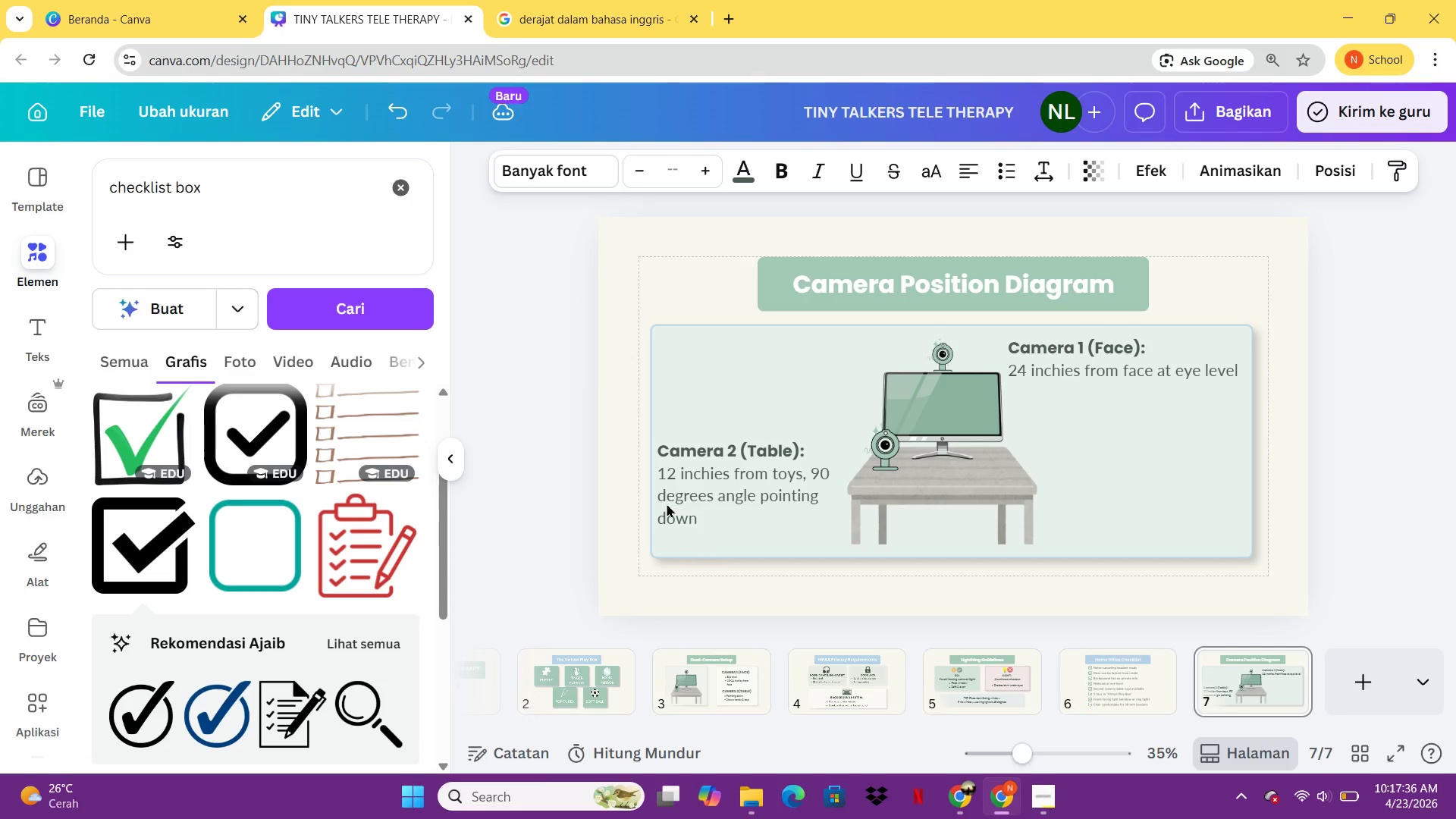 
key(ArrowRight)
 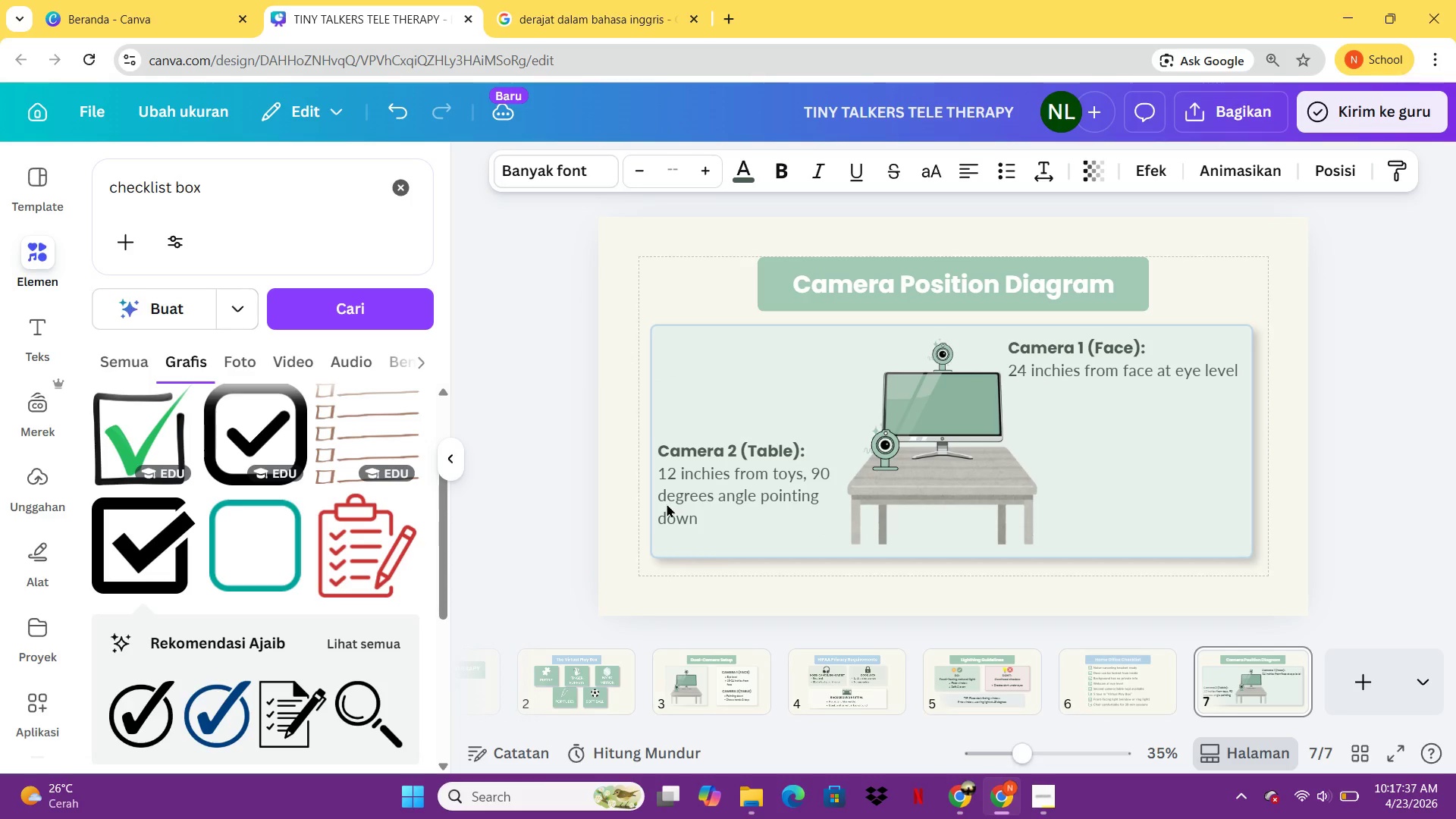 
key(ArrowRight)
 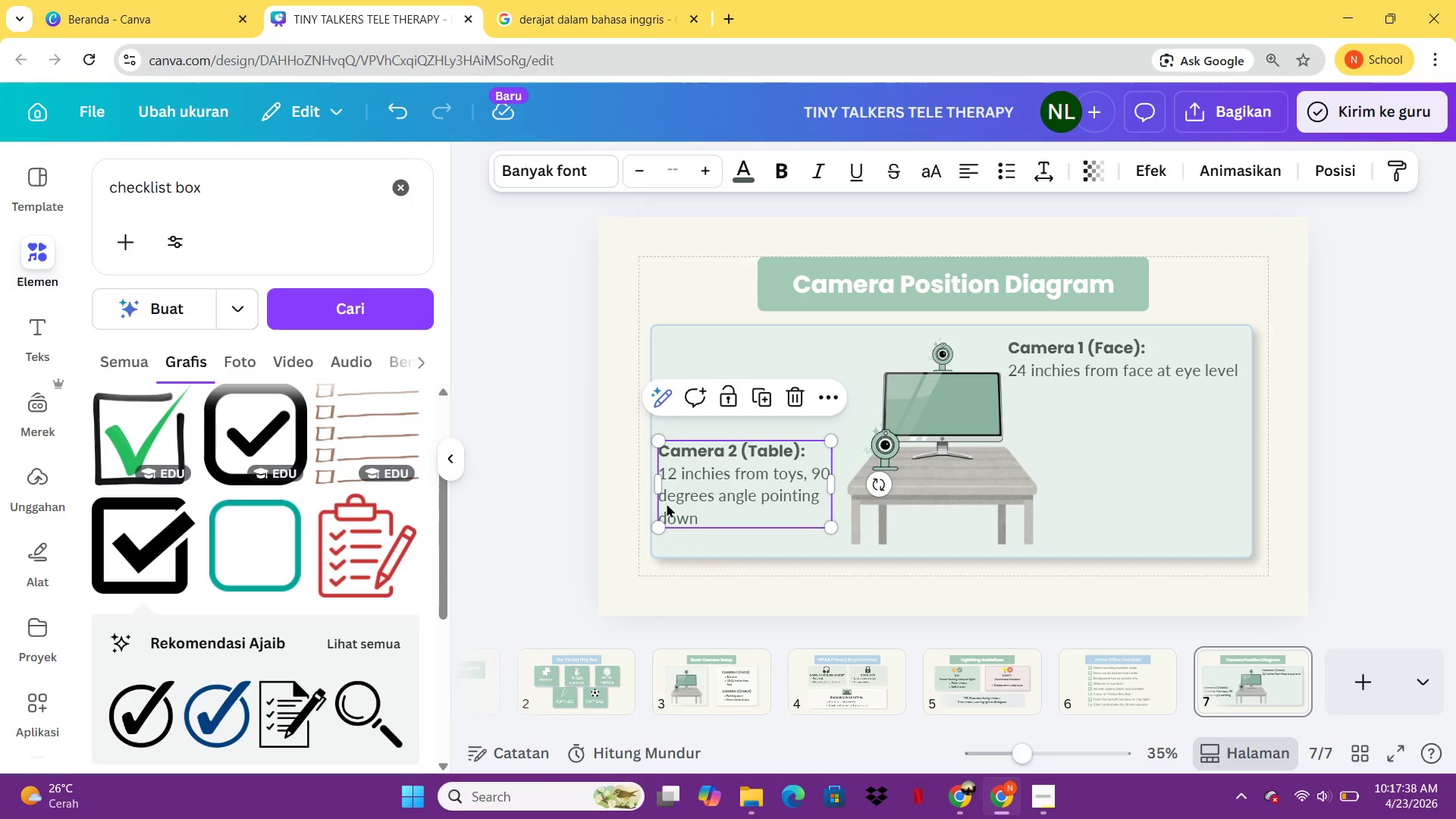 
hold_key(key=ArrowRight, duration=1.33)
 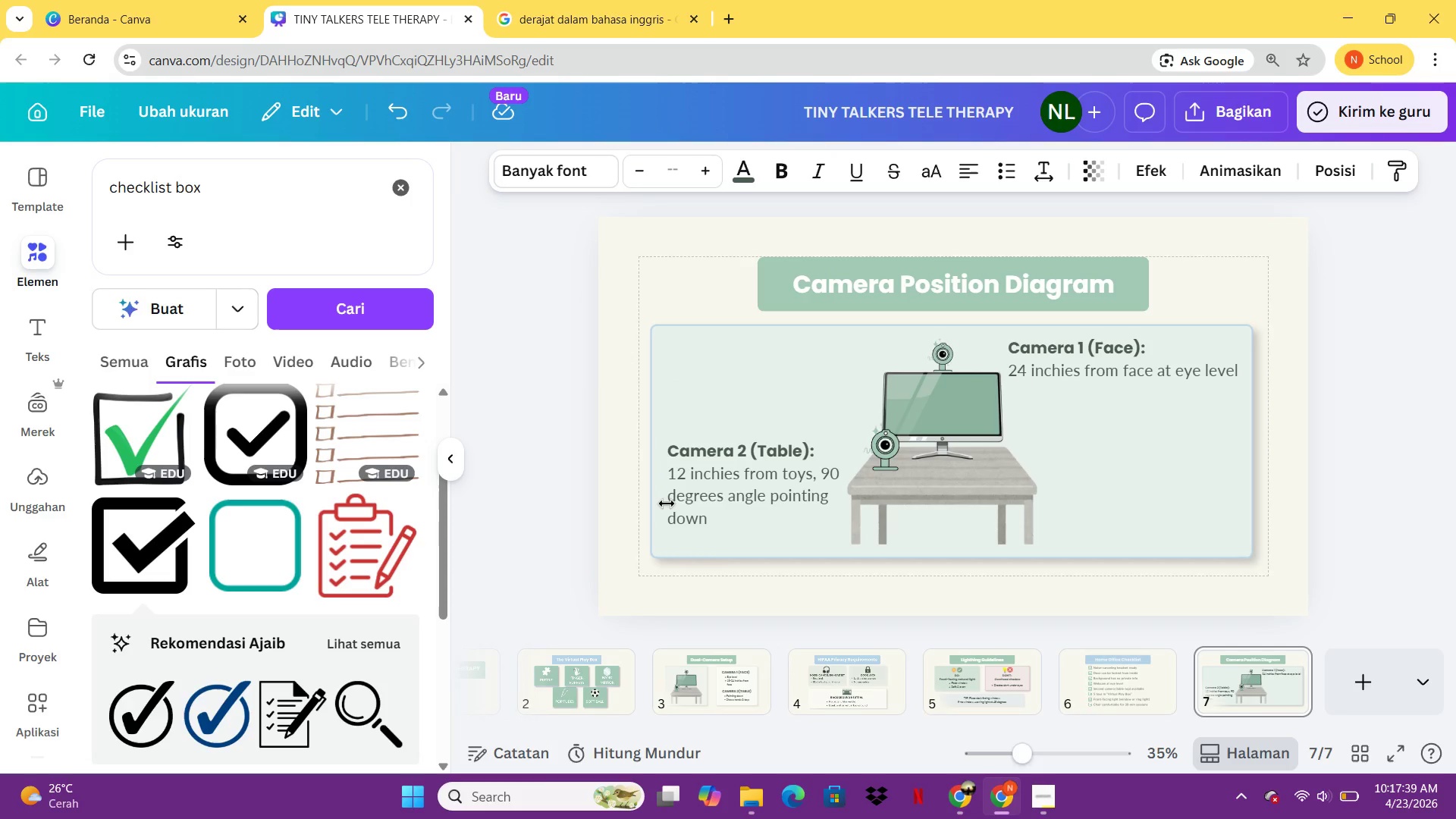 
key(ArrowRight)
 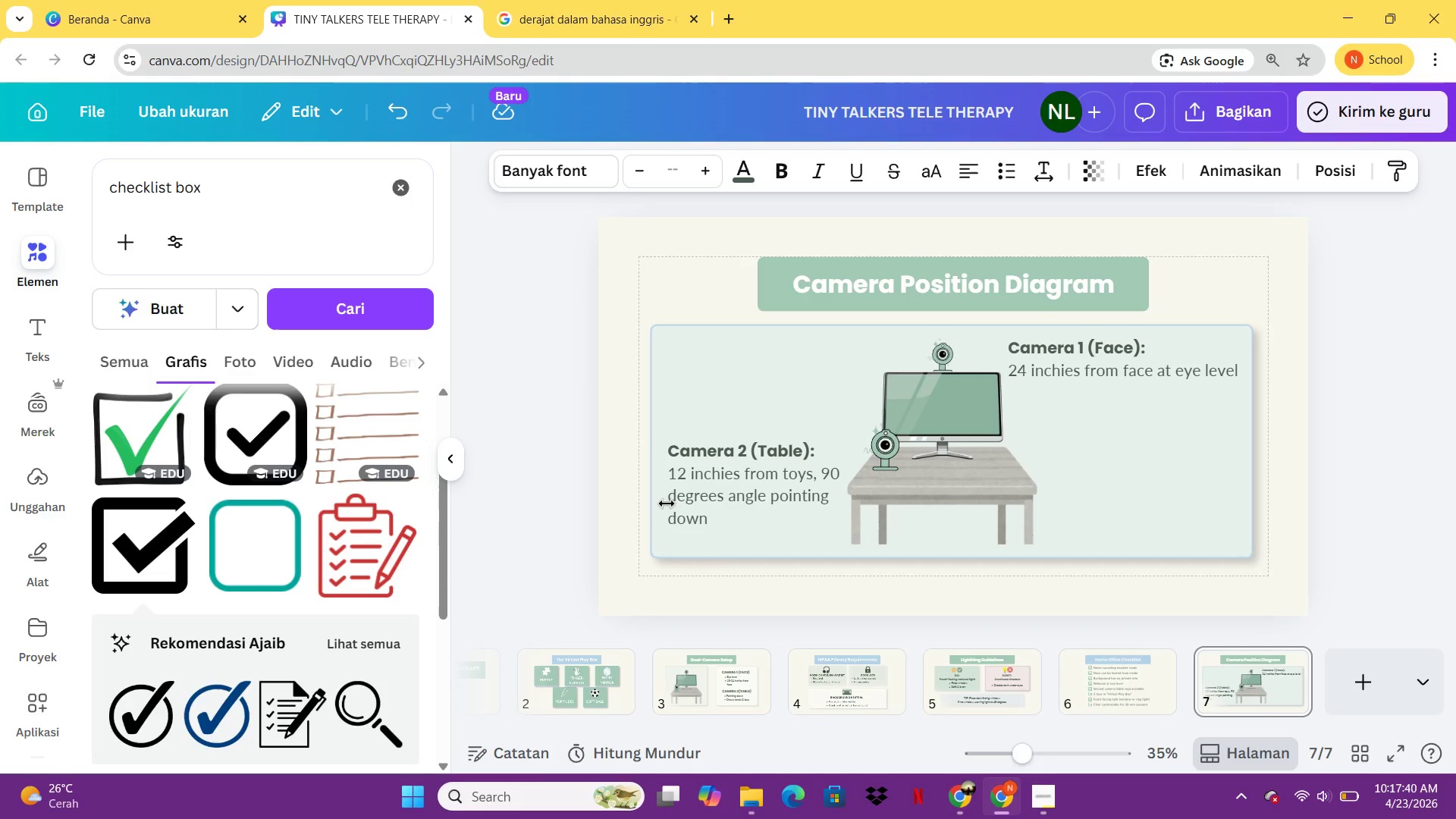 
key(ArrowRight)
 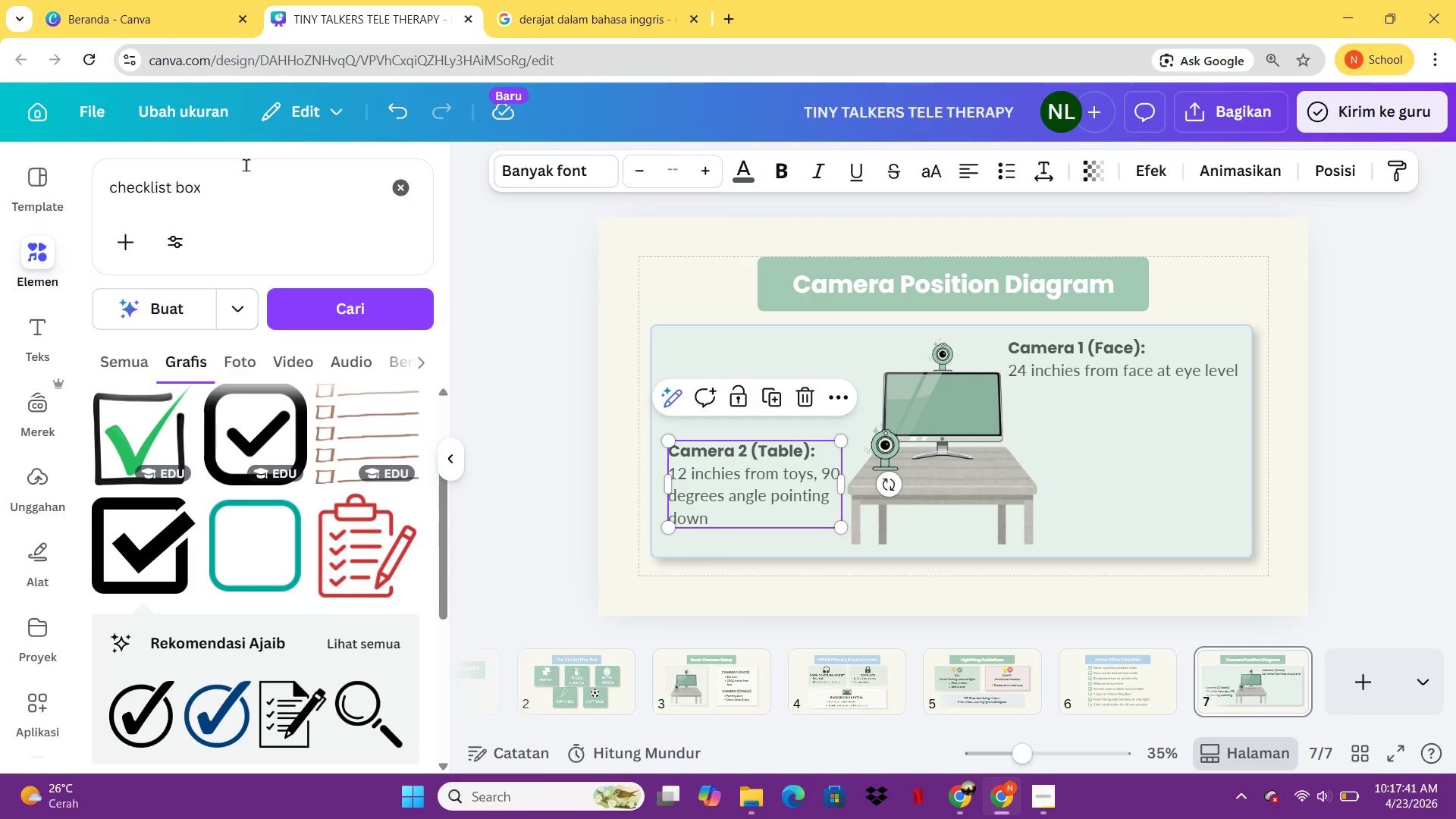 
left_click_drag(start_coordinate=[246, 185], to_coordinate=[90, 184])
 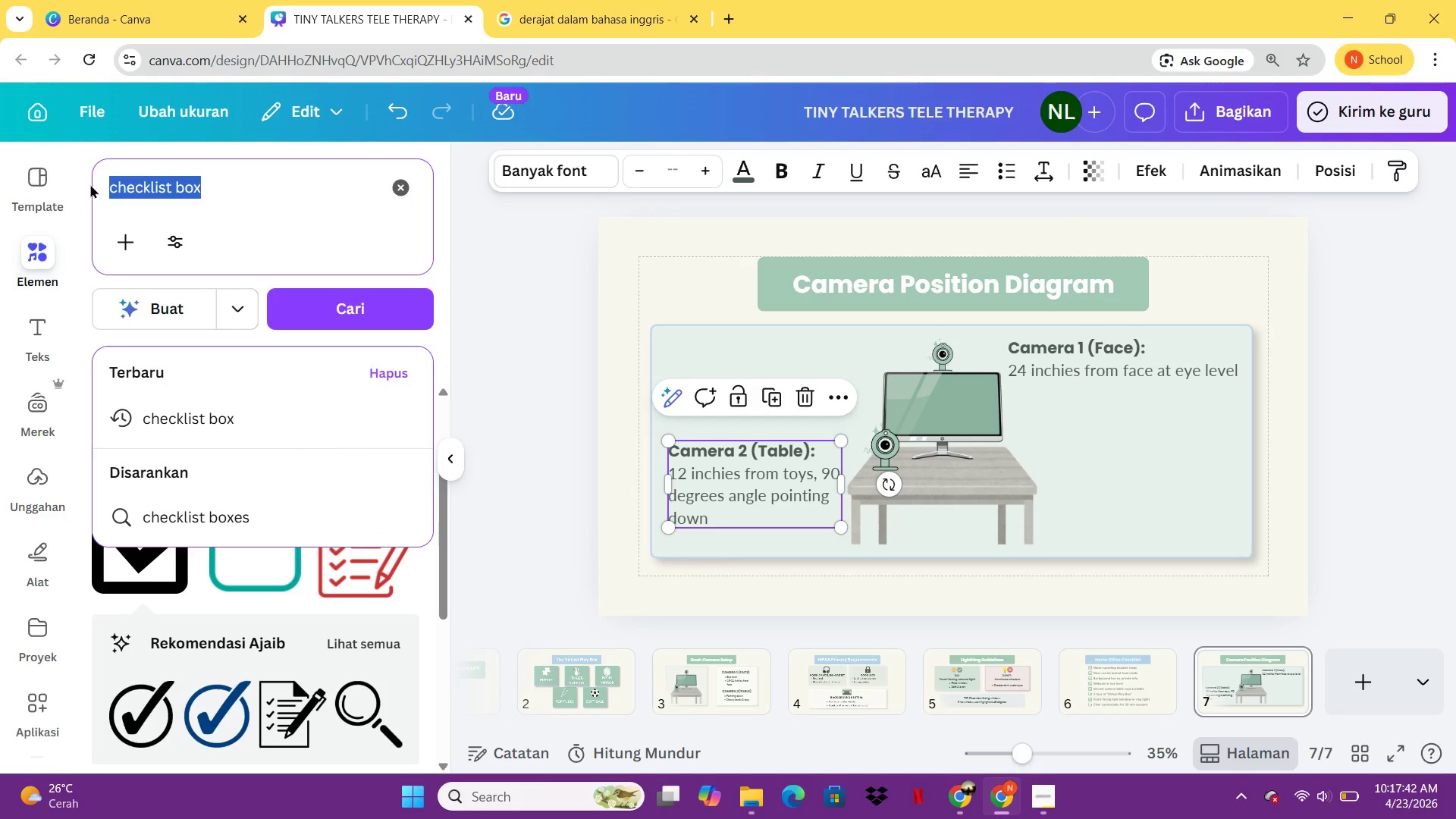 
type(arah panah)
 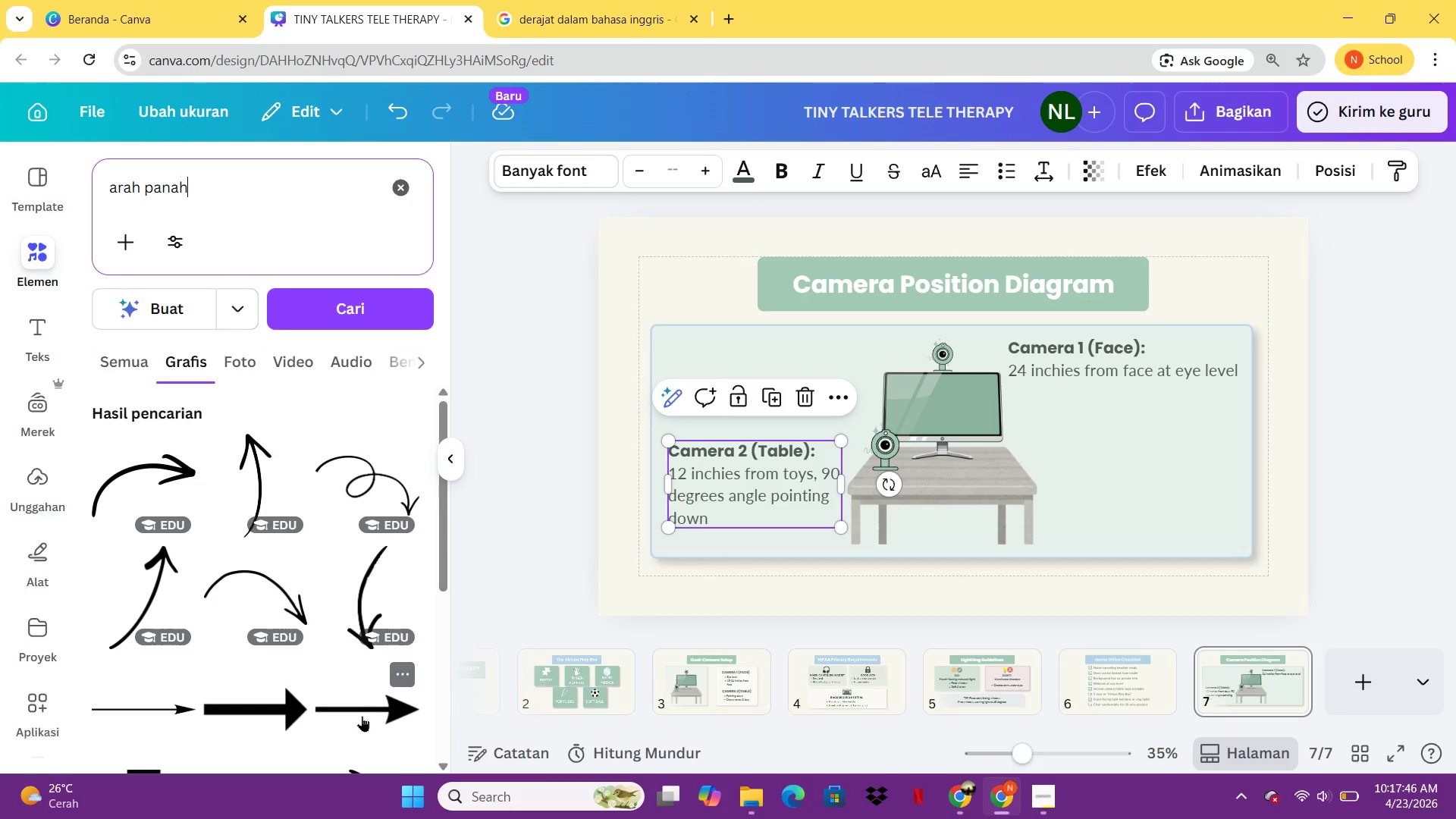 
left_click([363, 712])
 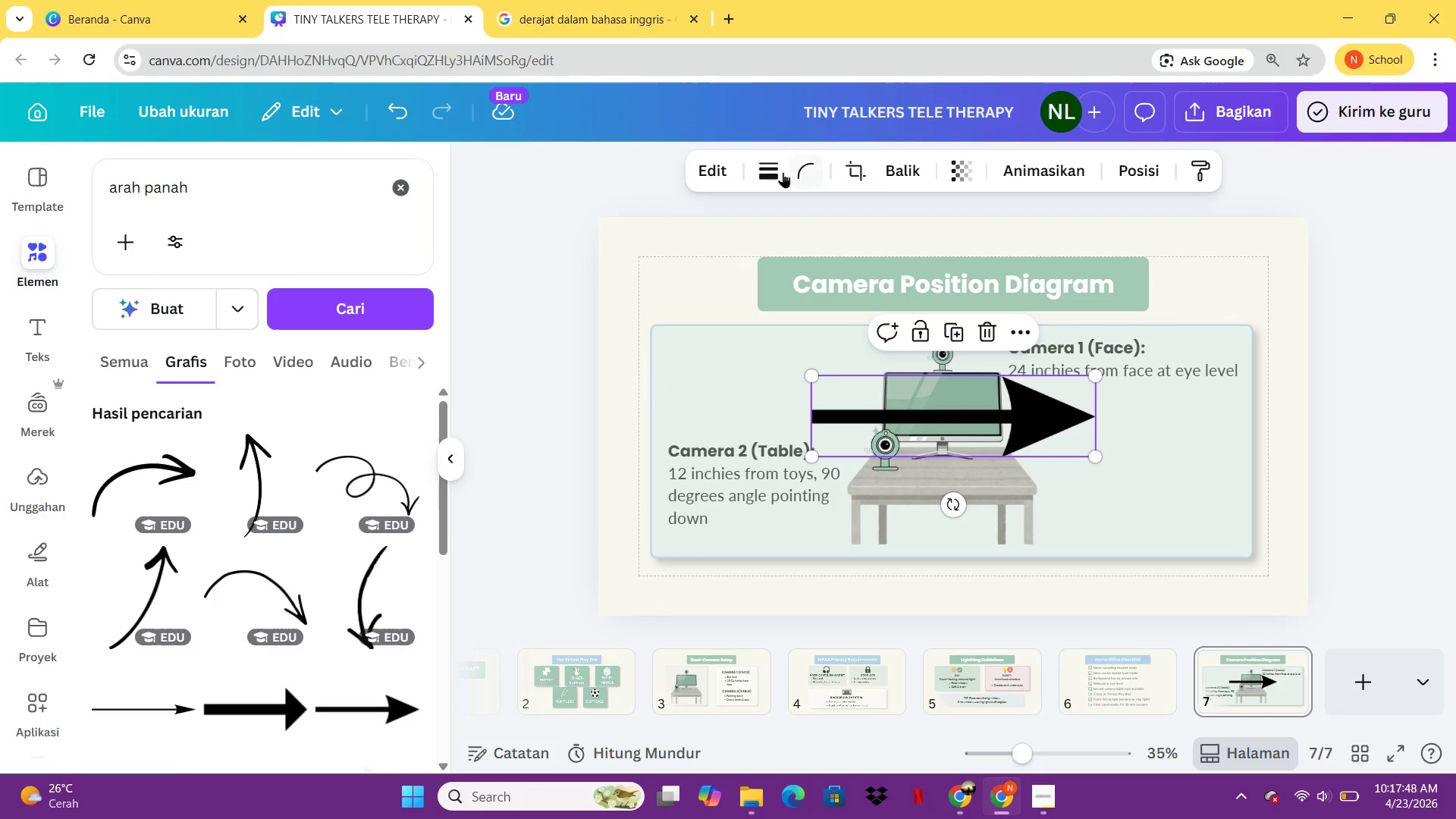 
left_click([737, 169])
 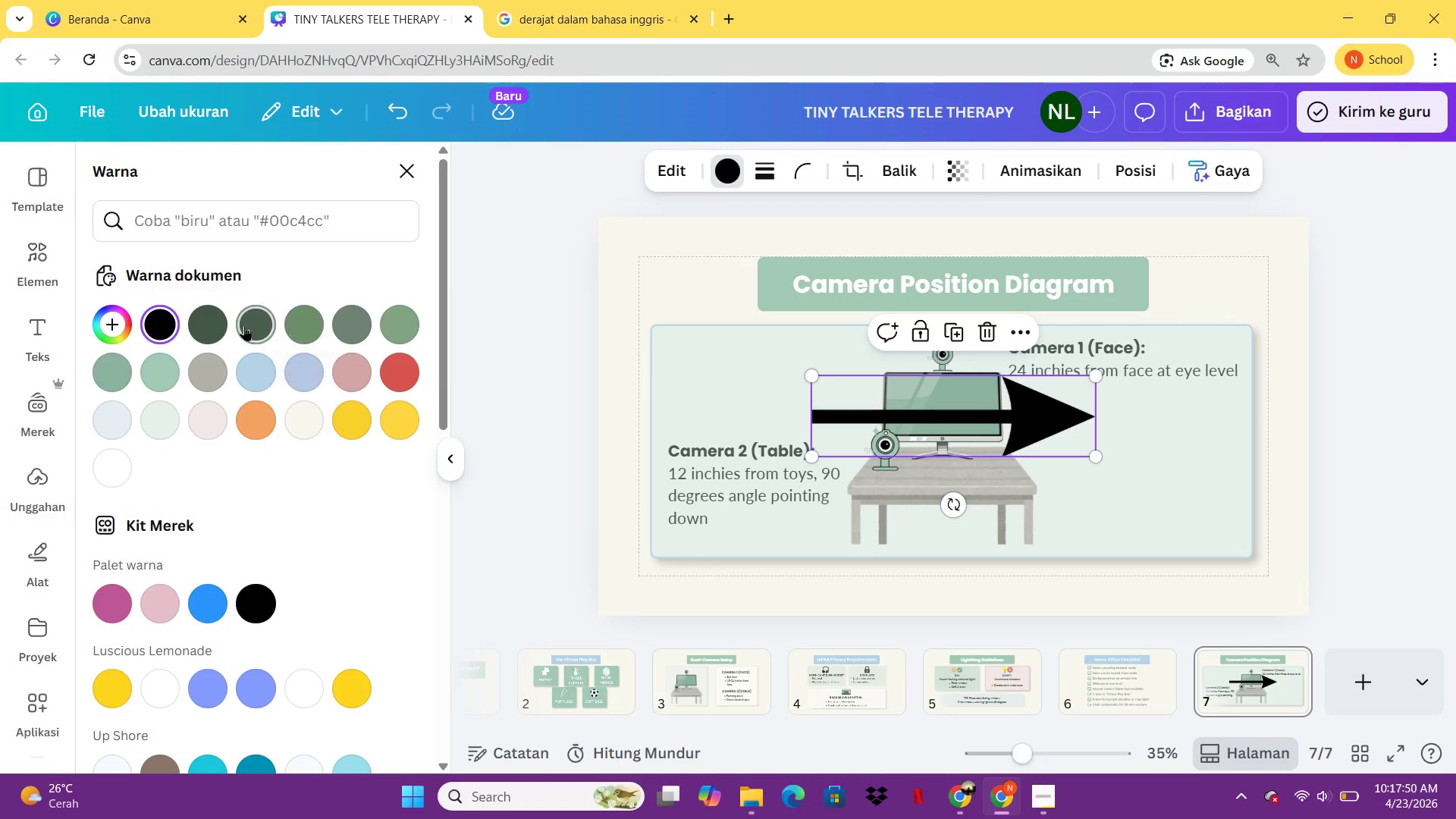 
left_click([240, 325])
 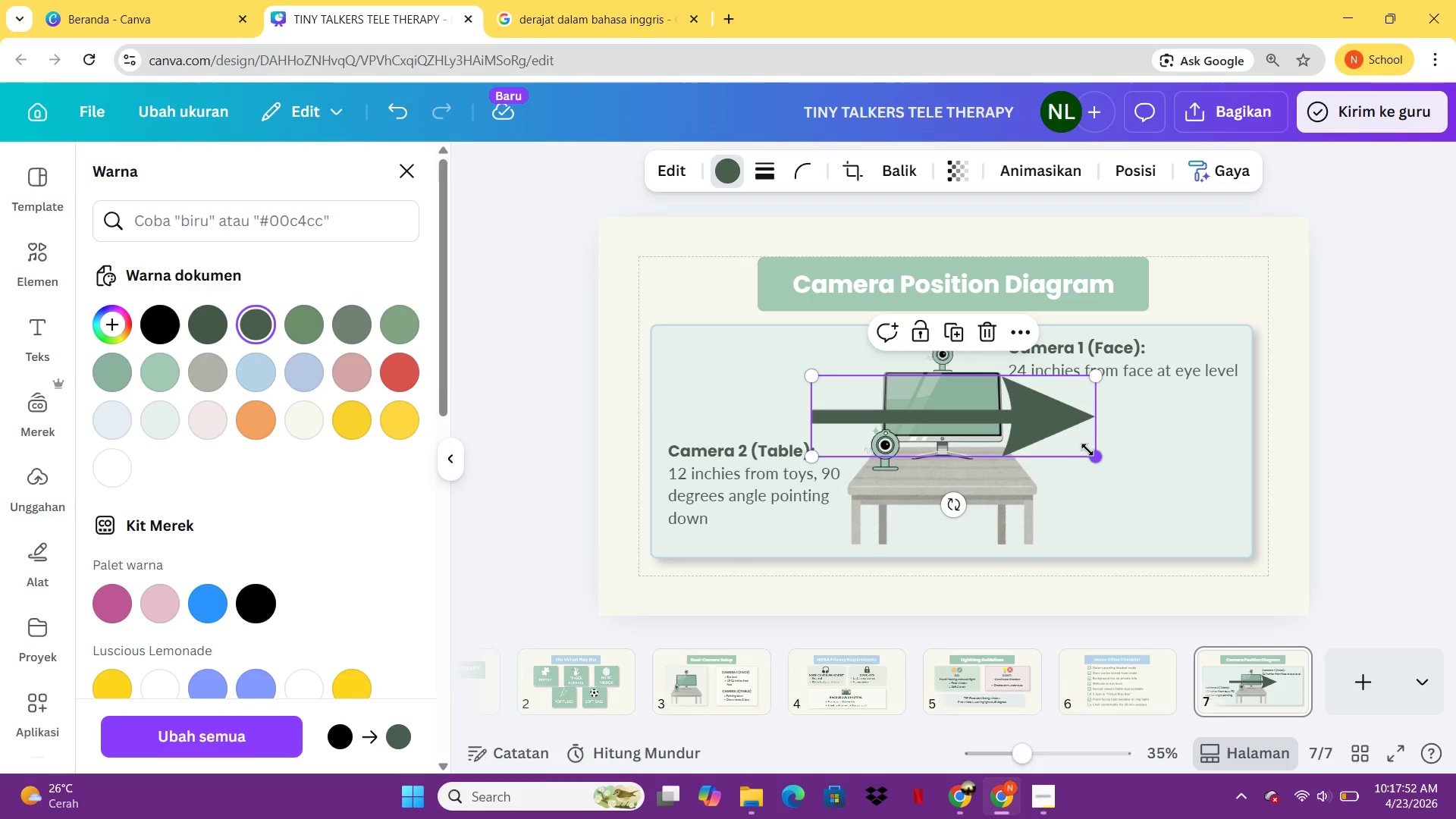 
left_click_drag(start_coordinate=[1087, 450], to_coordinate=[852, 370])
 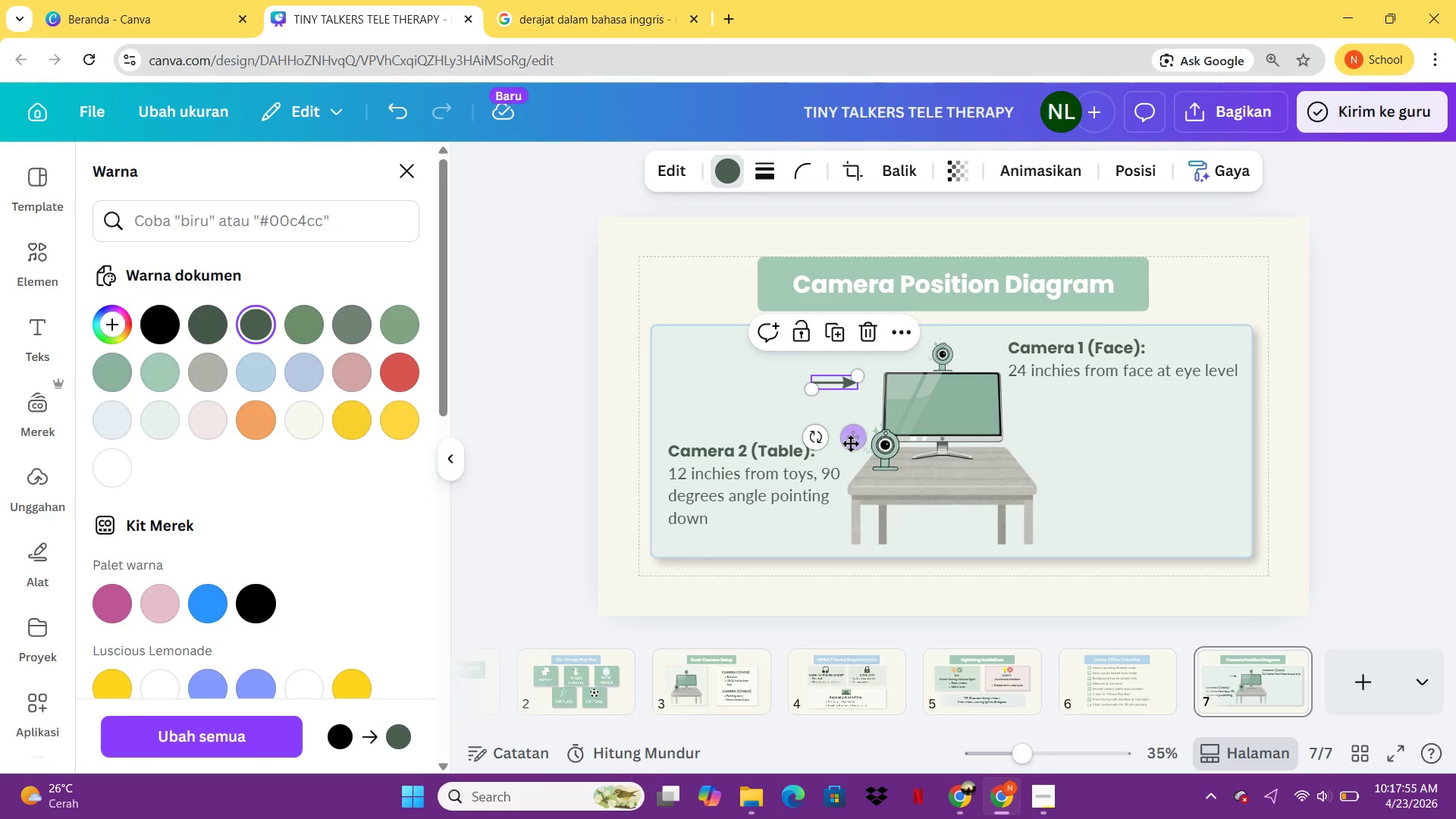 
left_click_drag(start_coordinate=[850, 443], to_coordinate=[859, 513])
 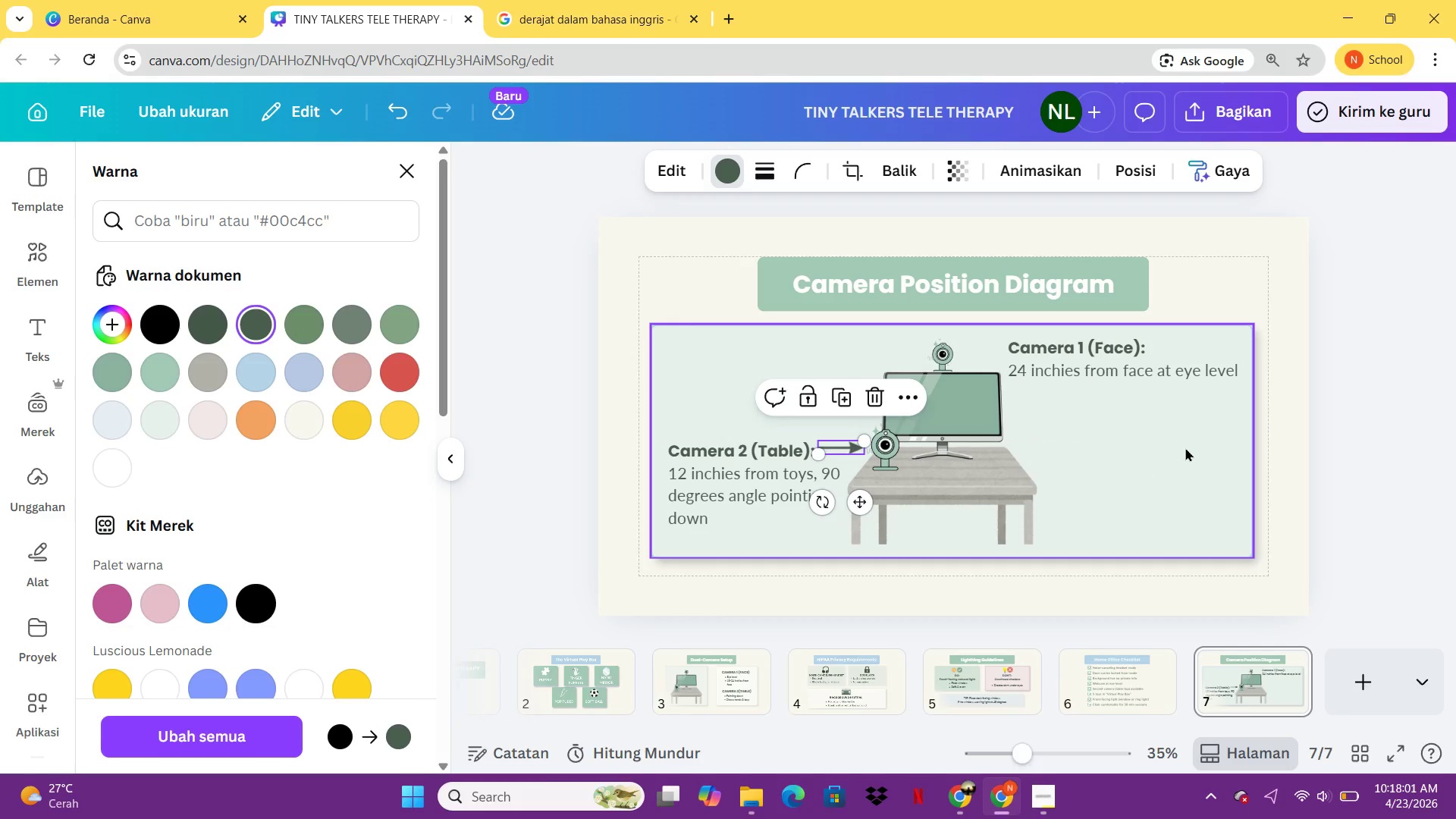 
key(Control+C)
 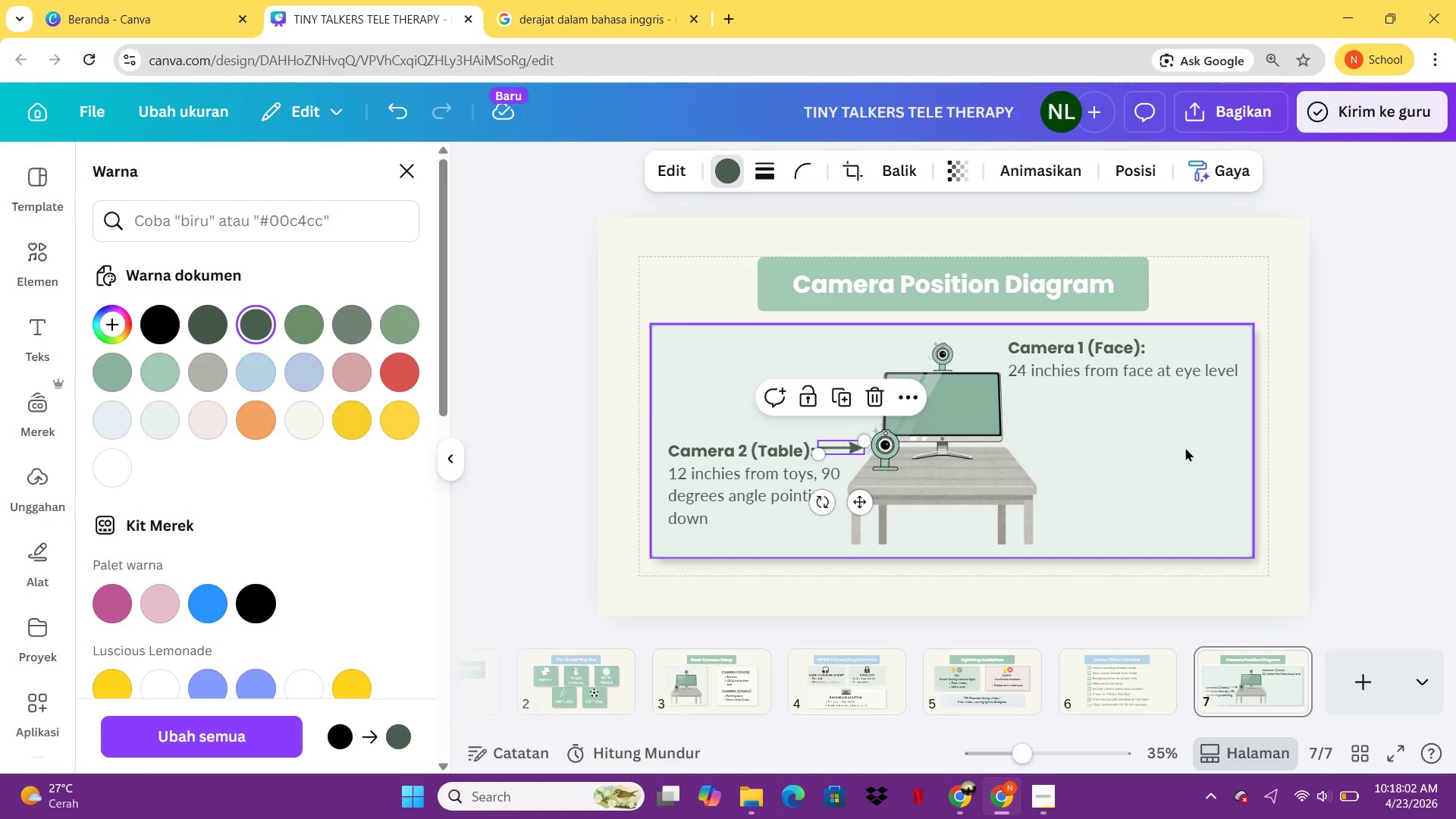 
key(Control+V)
 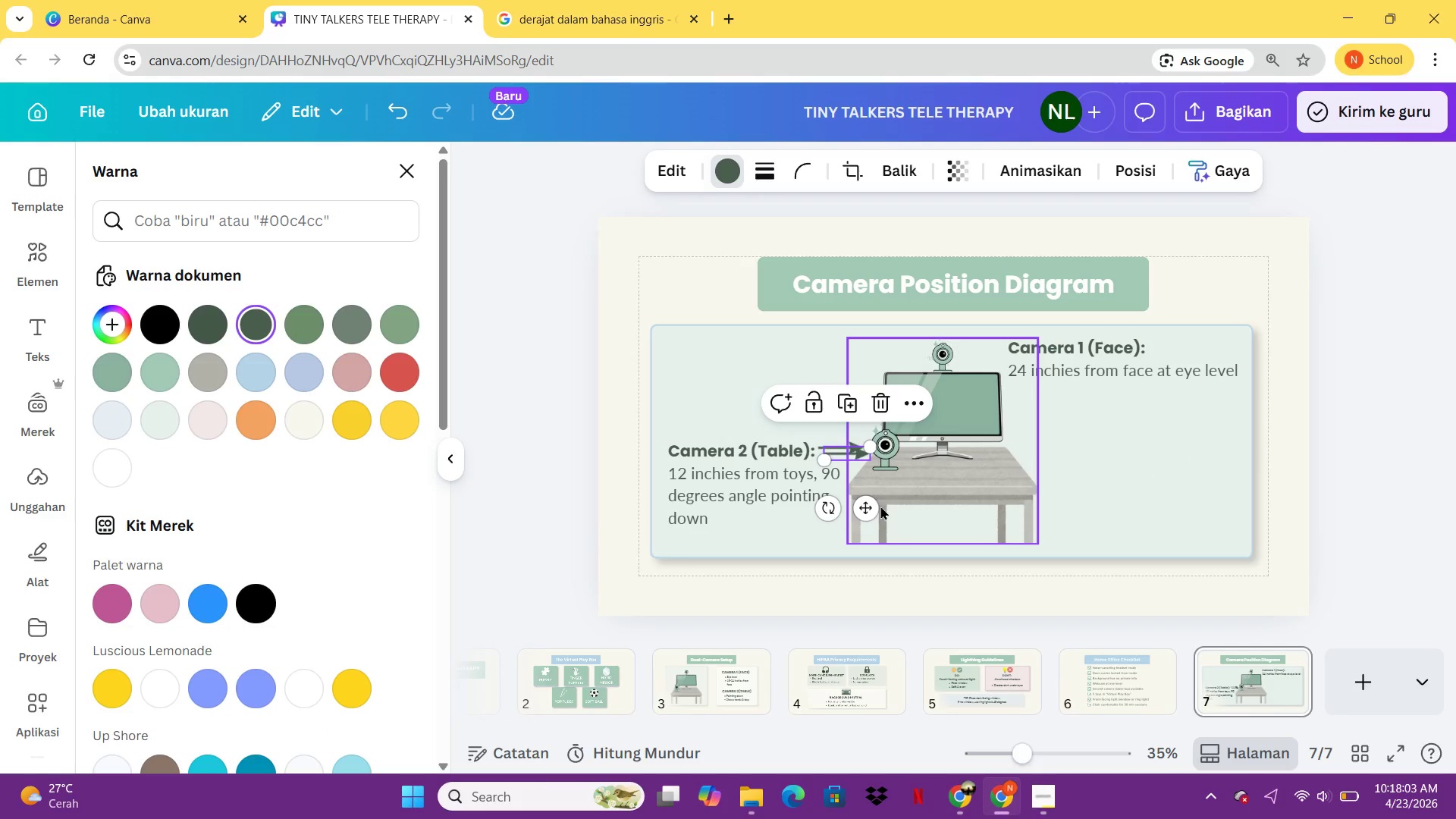 
left_click_drag(start_coordinate=[874, 506], to_coordinate=[1004, 403])
 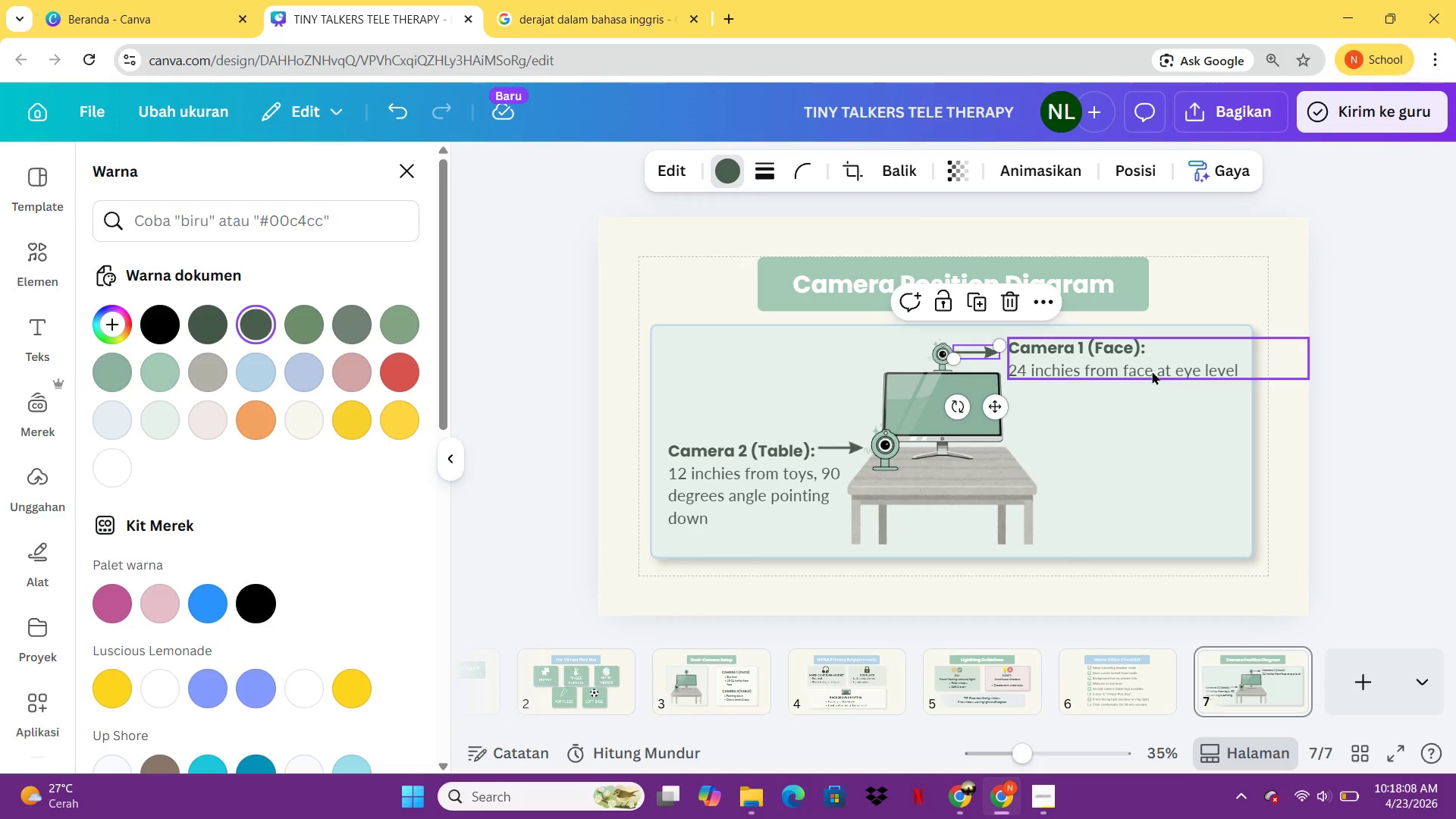 
left_click_drag(start_coordinate=[1152, 371], to_coordinate=[1152, 376])
 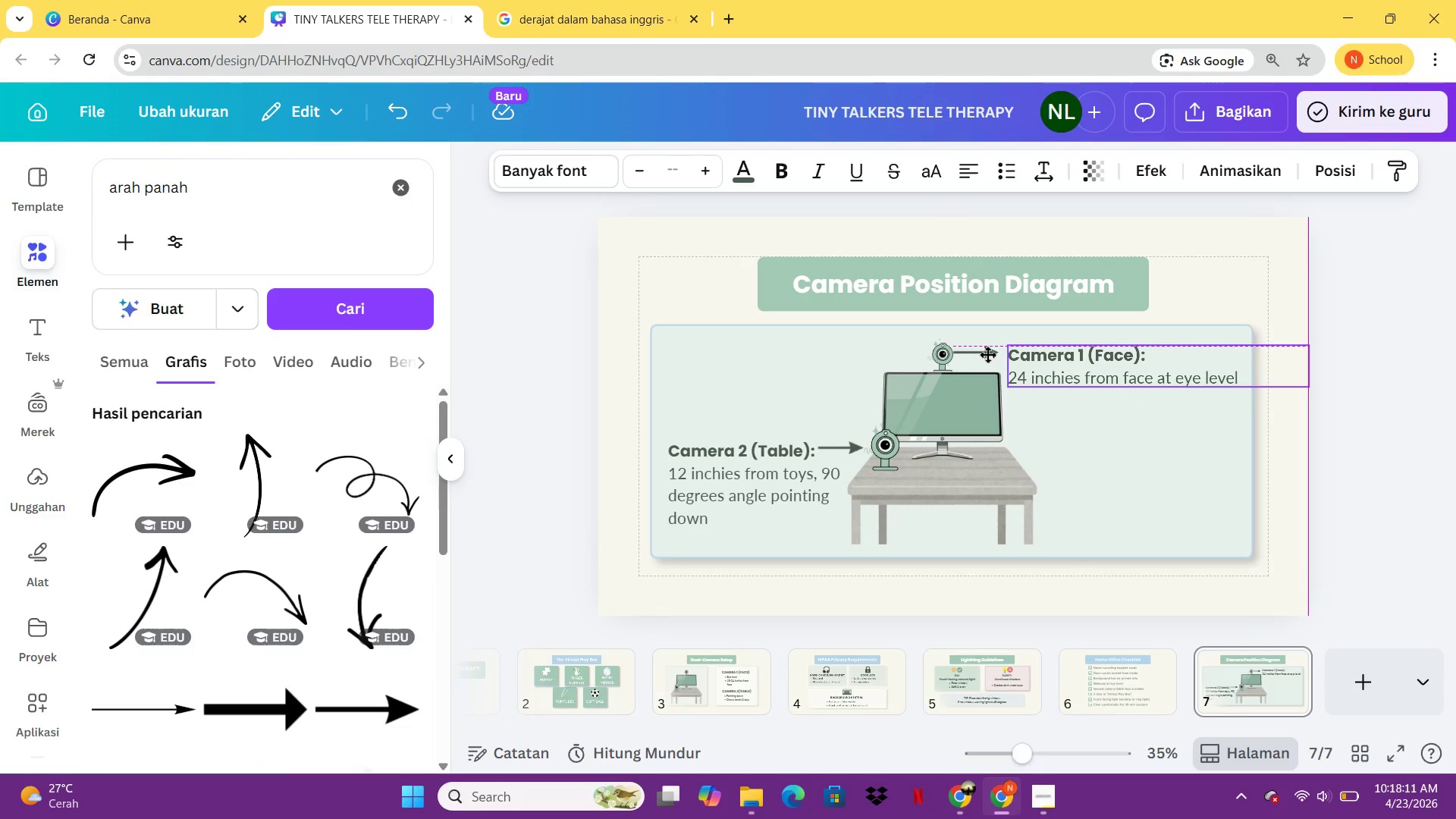 
left_click([1210, 298])
 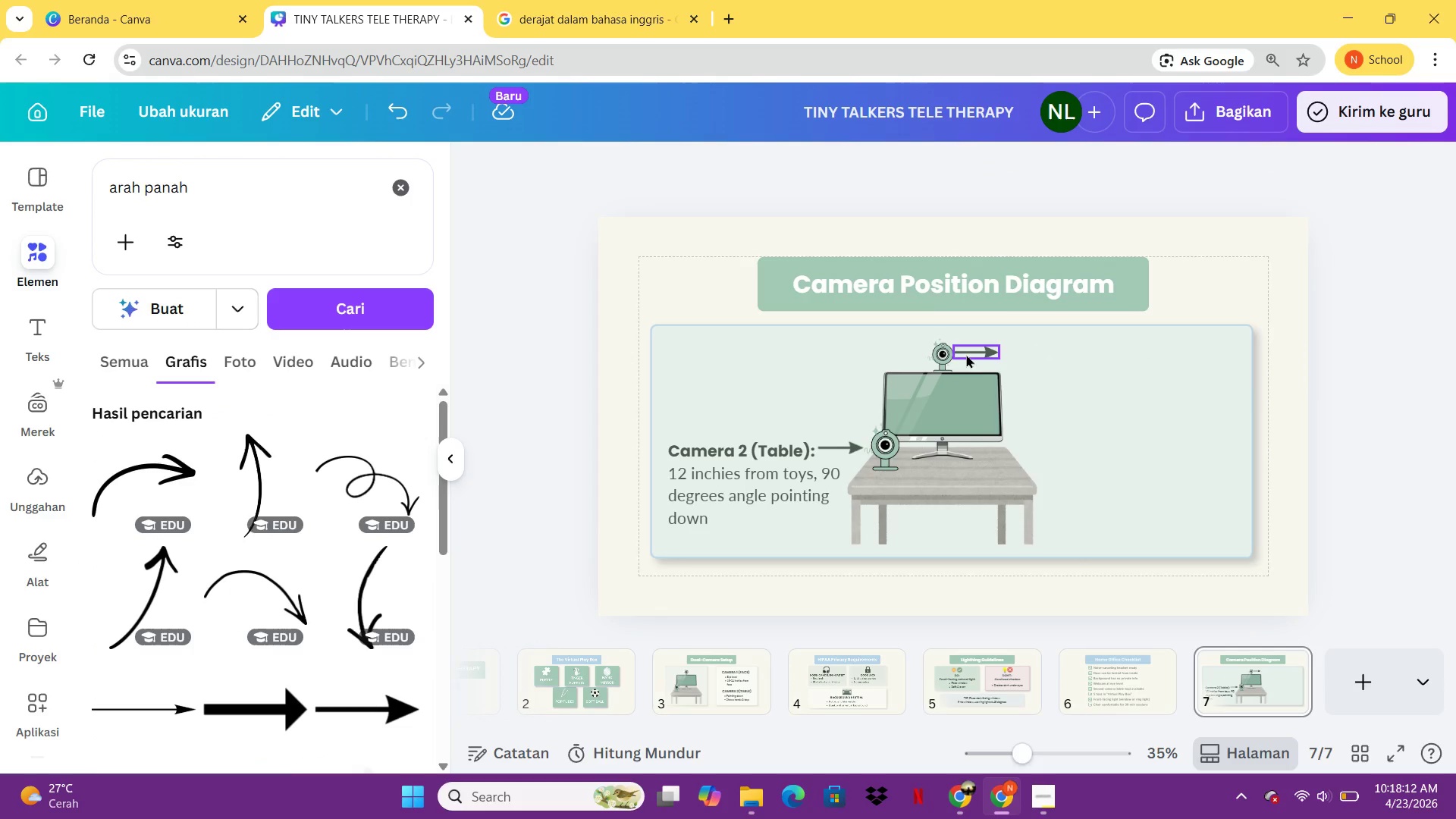 
left_click([968, 353])
 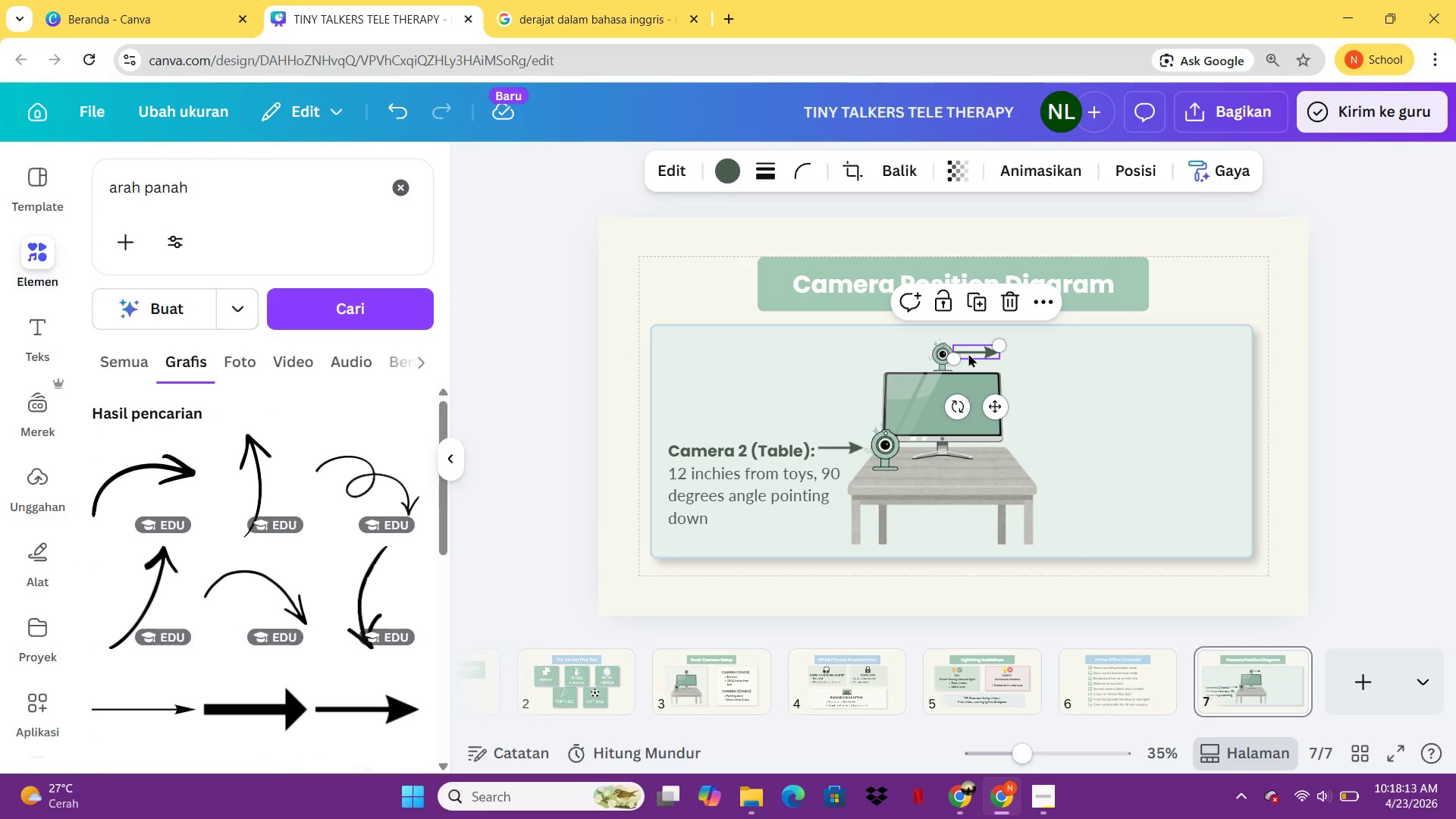 
key(Control+Z)
 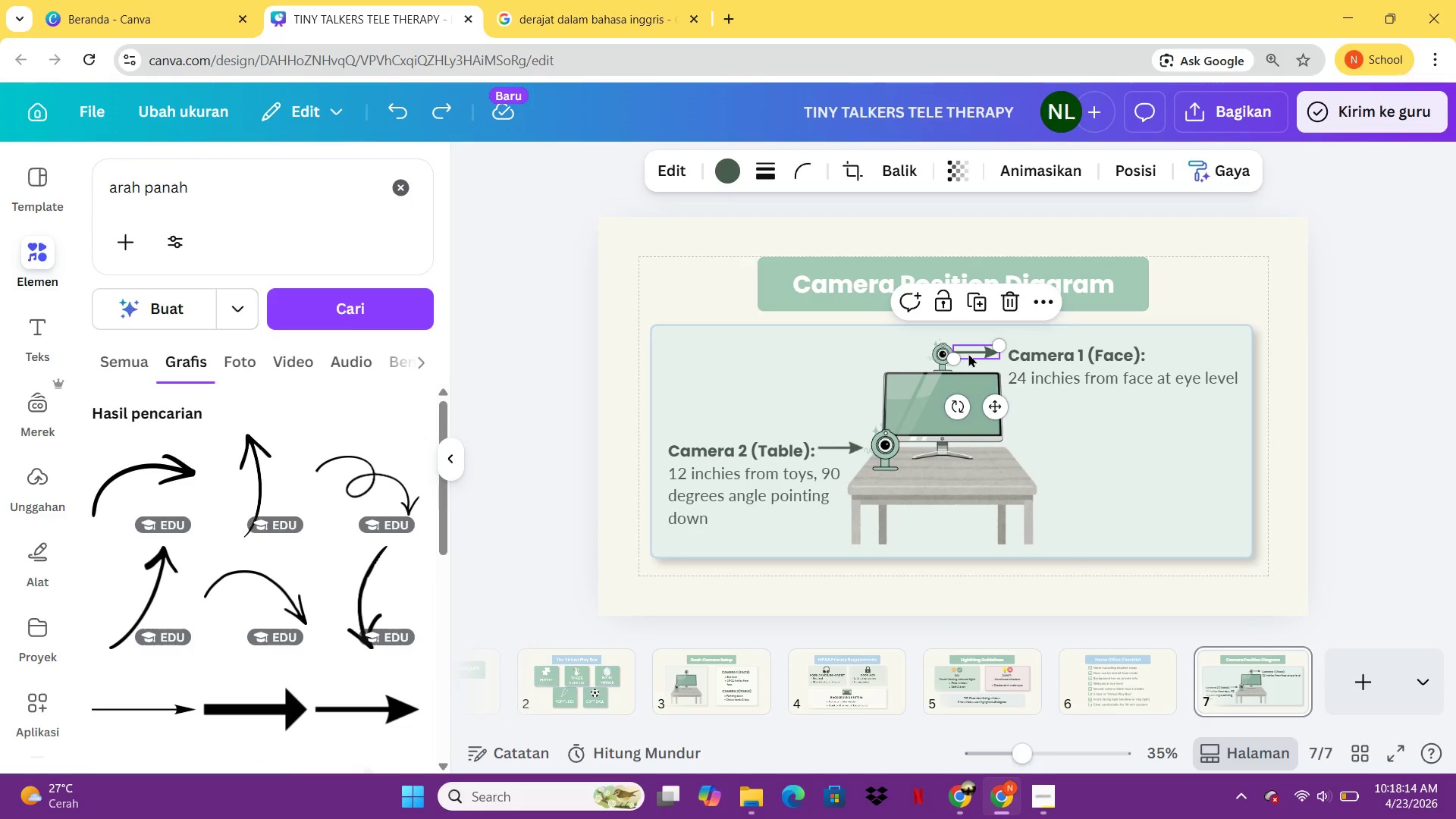 
left_click([968, 353])
 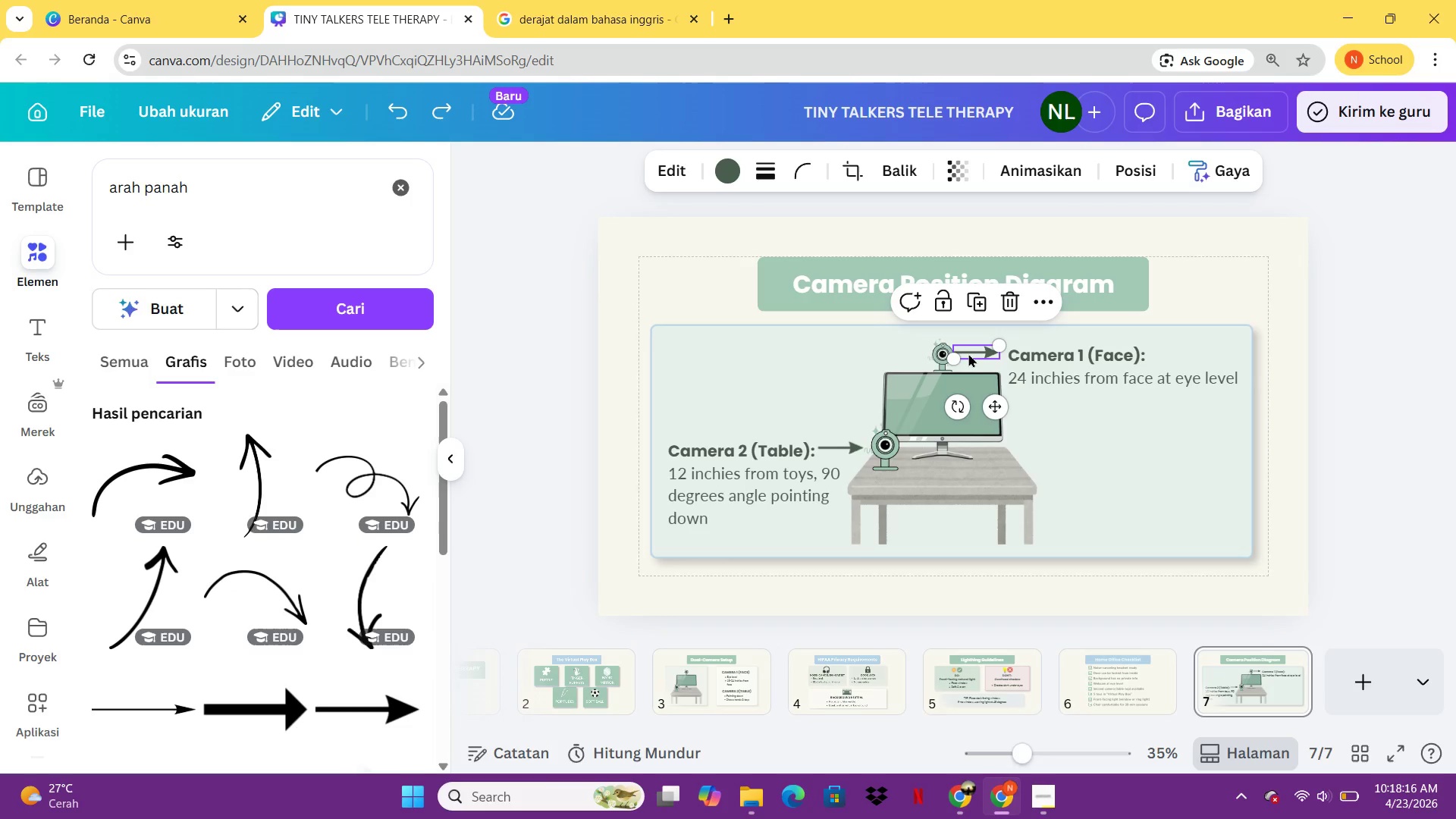 
hold_key(key=ArrowRight, duration=1.06)
 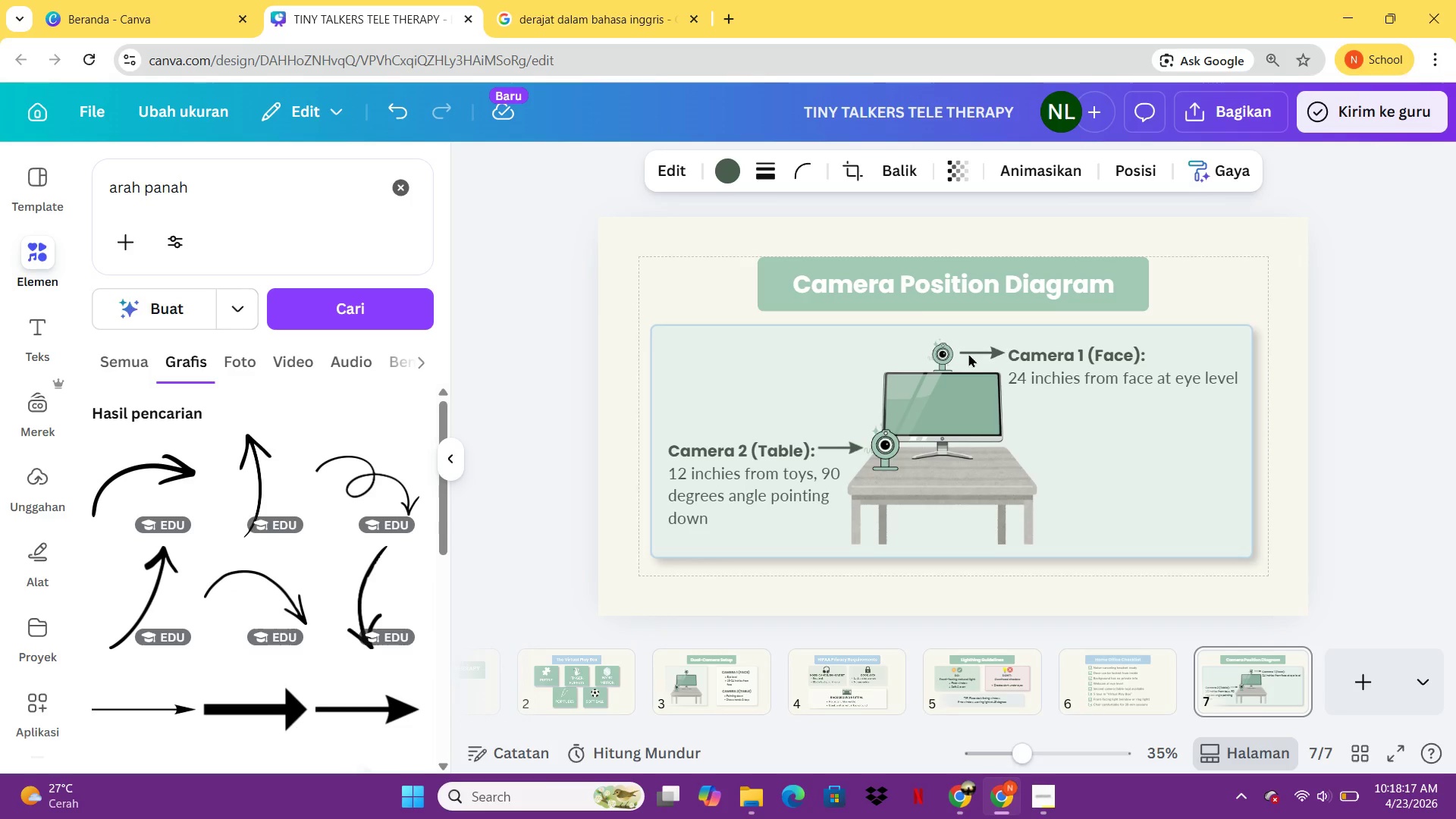 
hold_key(key=ArrowDown, duration=0.53)
 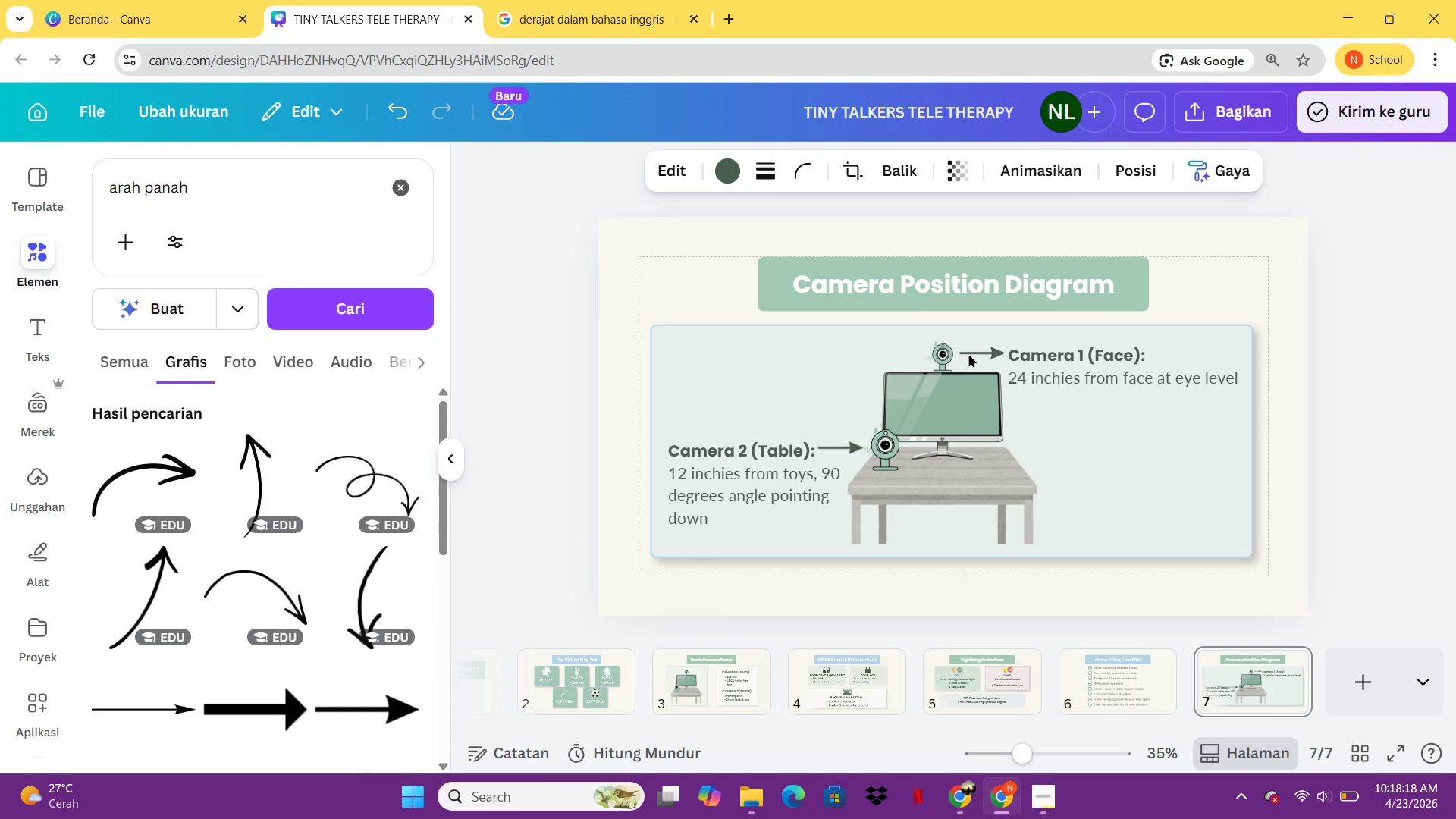 
hold_key(key=ArrowLeft, duration=0.59)
 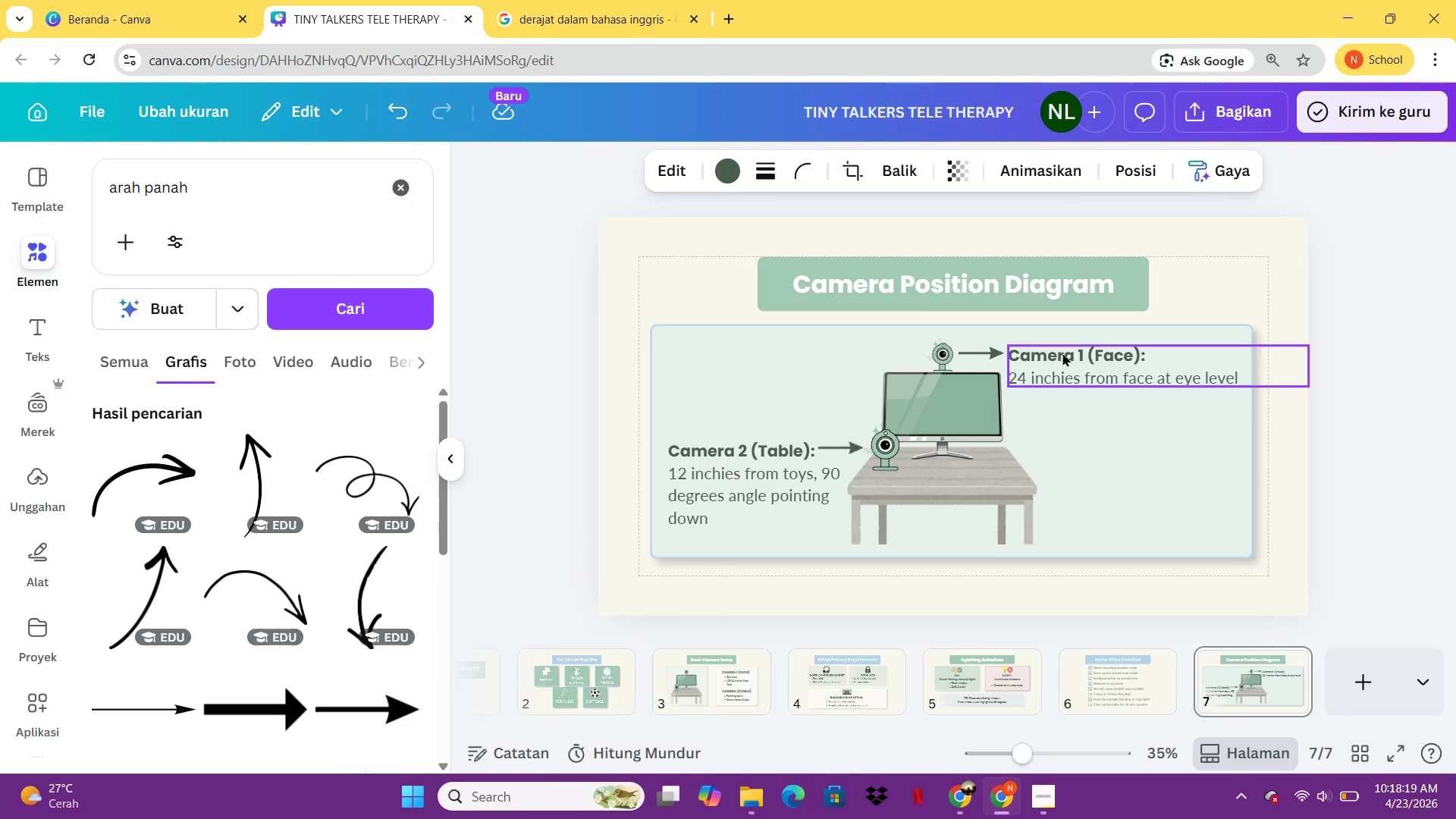 
left_click([1062, 353])
 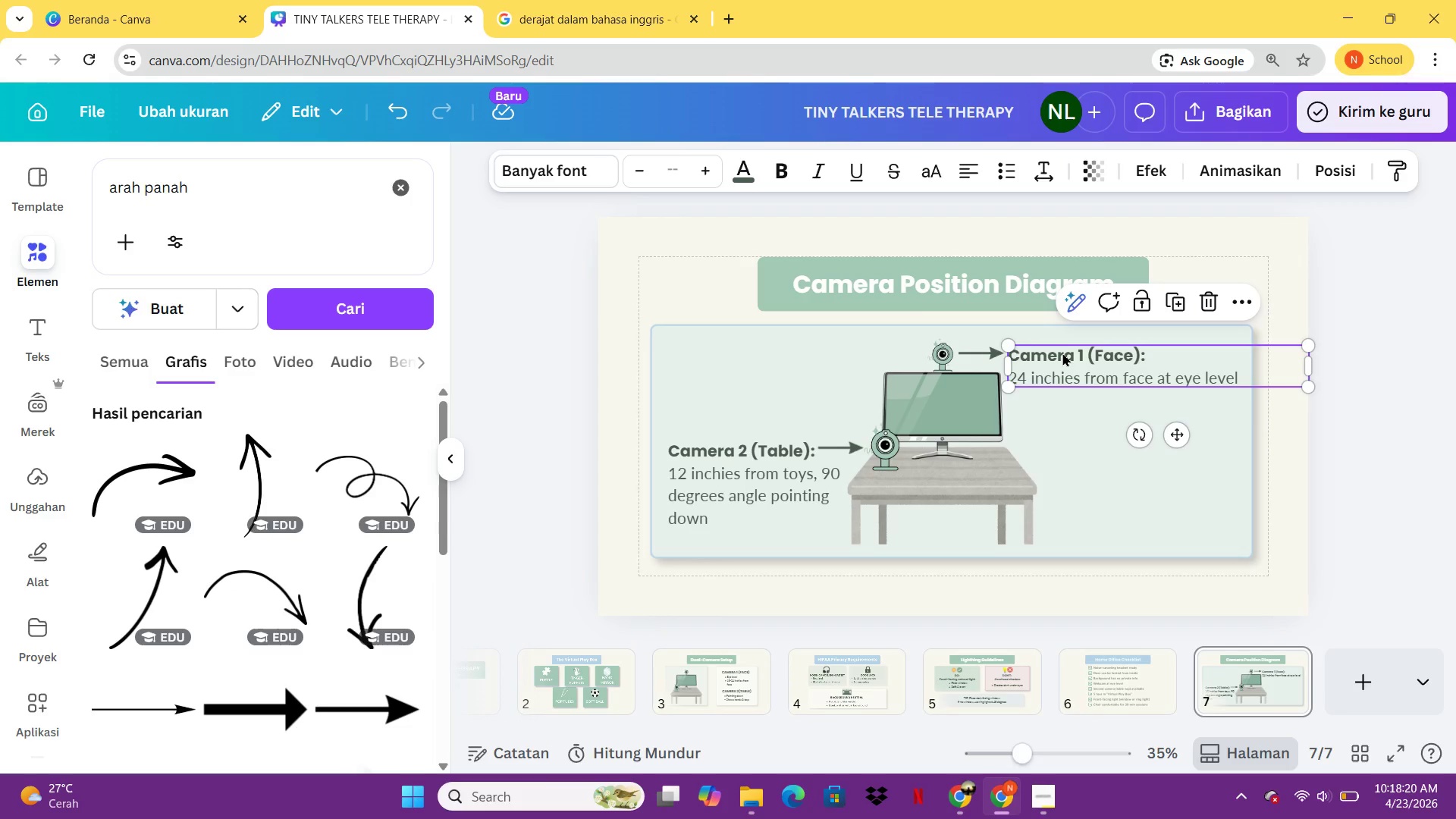 
key(ArrowUp)
 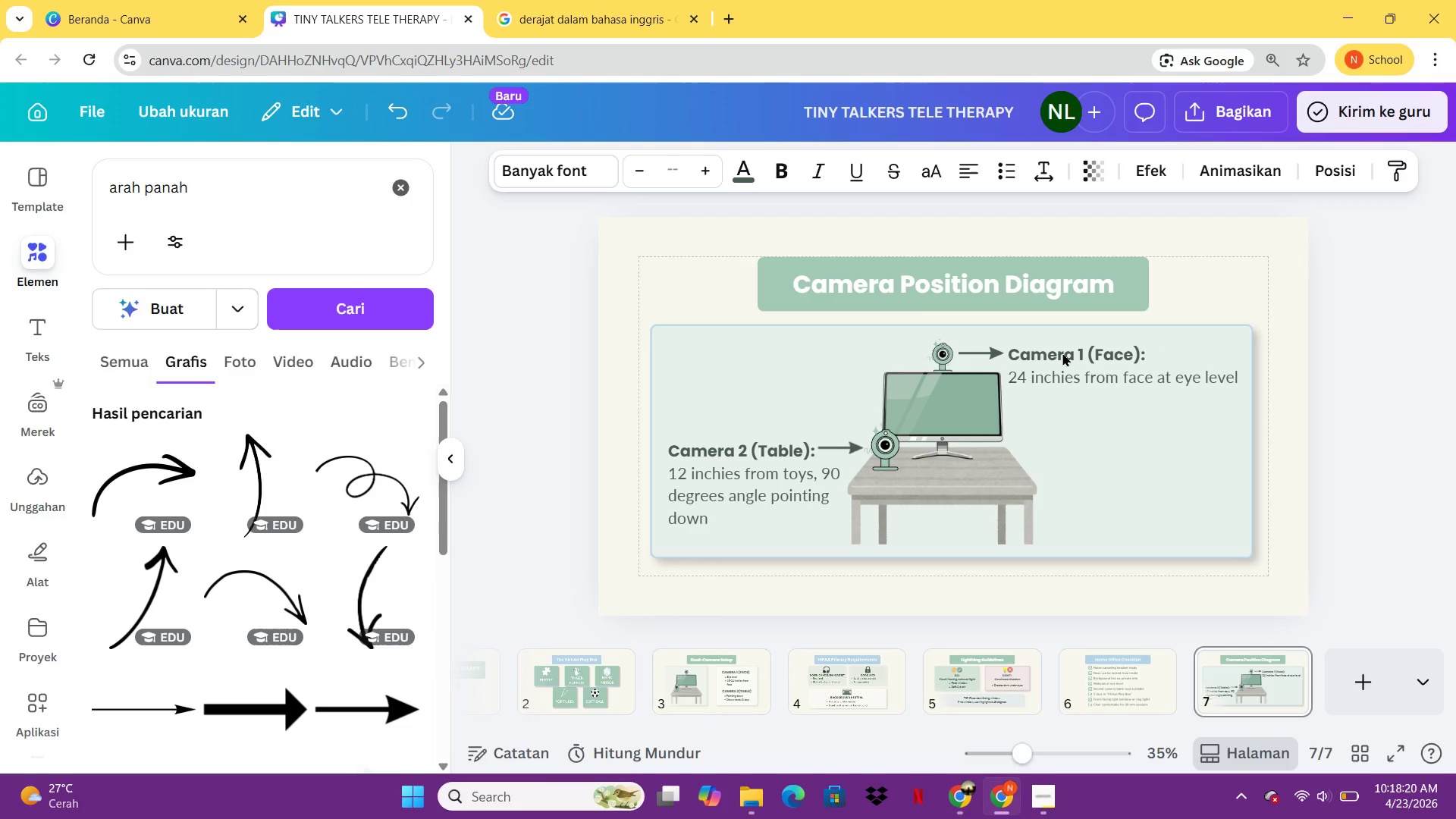 
key(ArrowUp)
 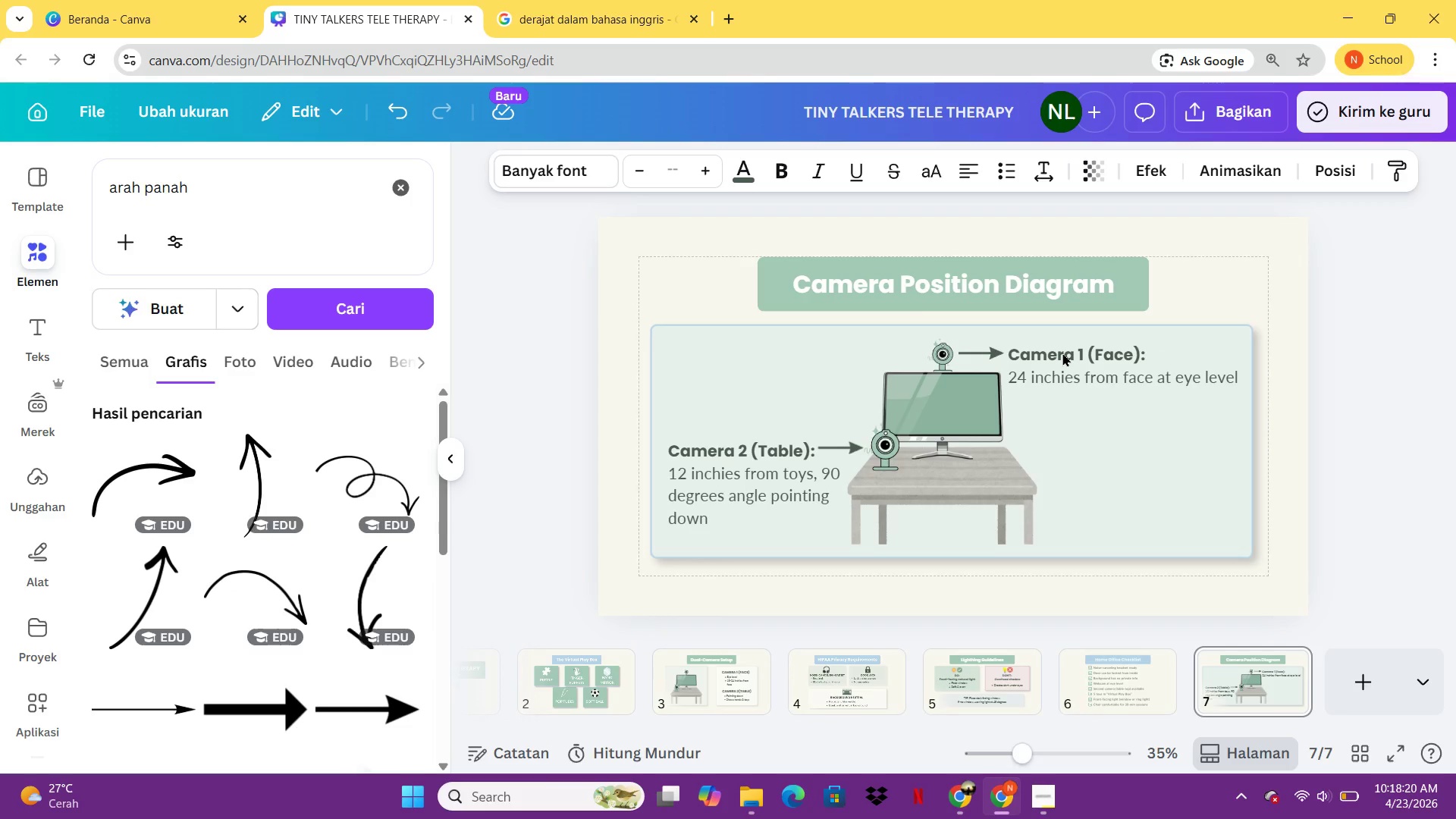 
key(ArrowUp)
 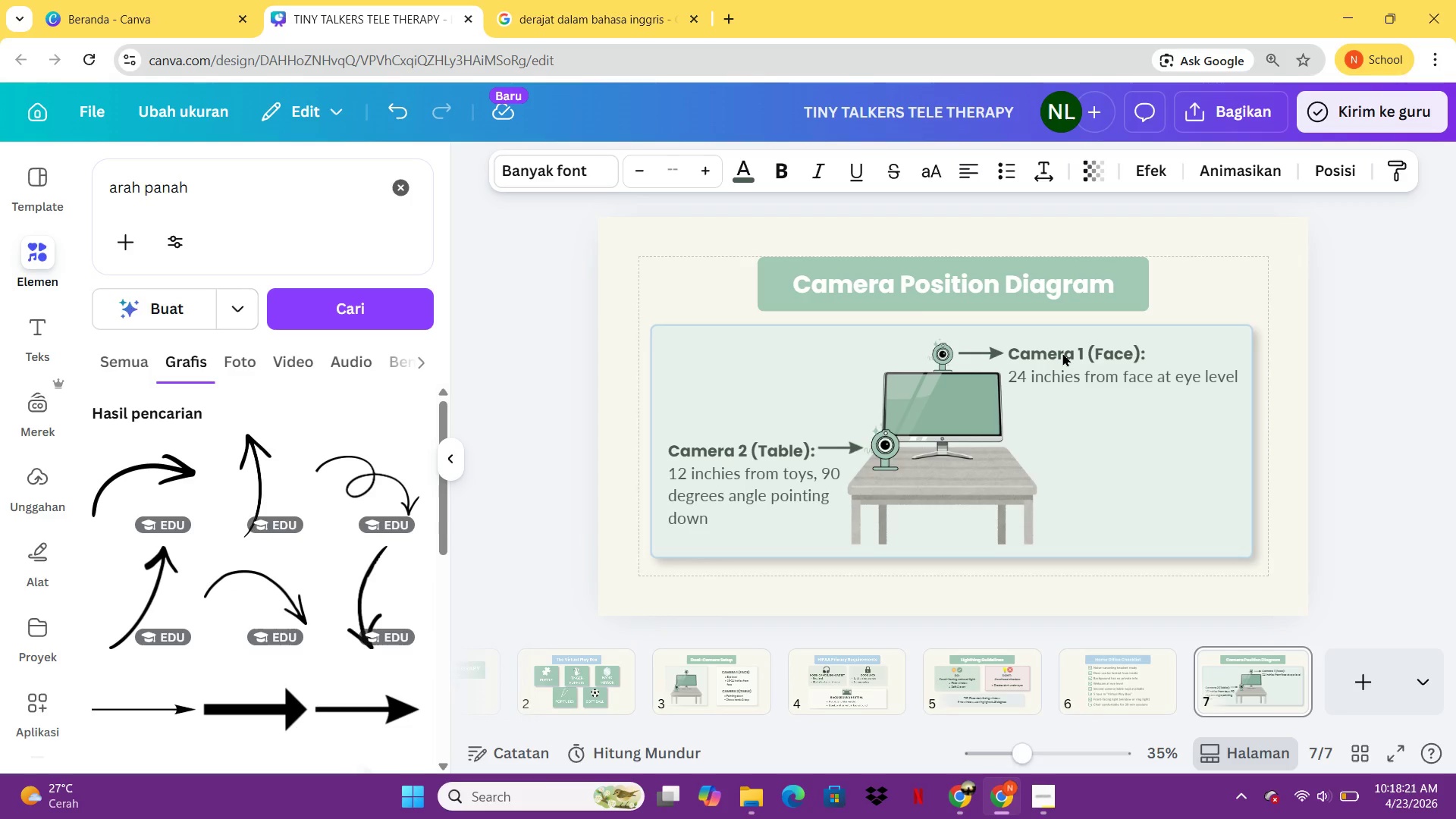 
key(ArrowUp)
 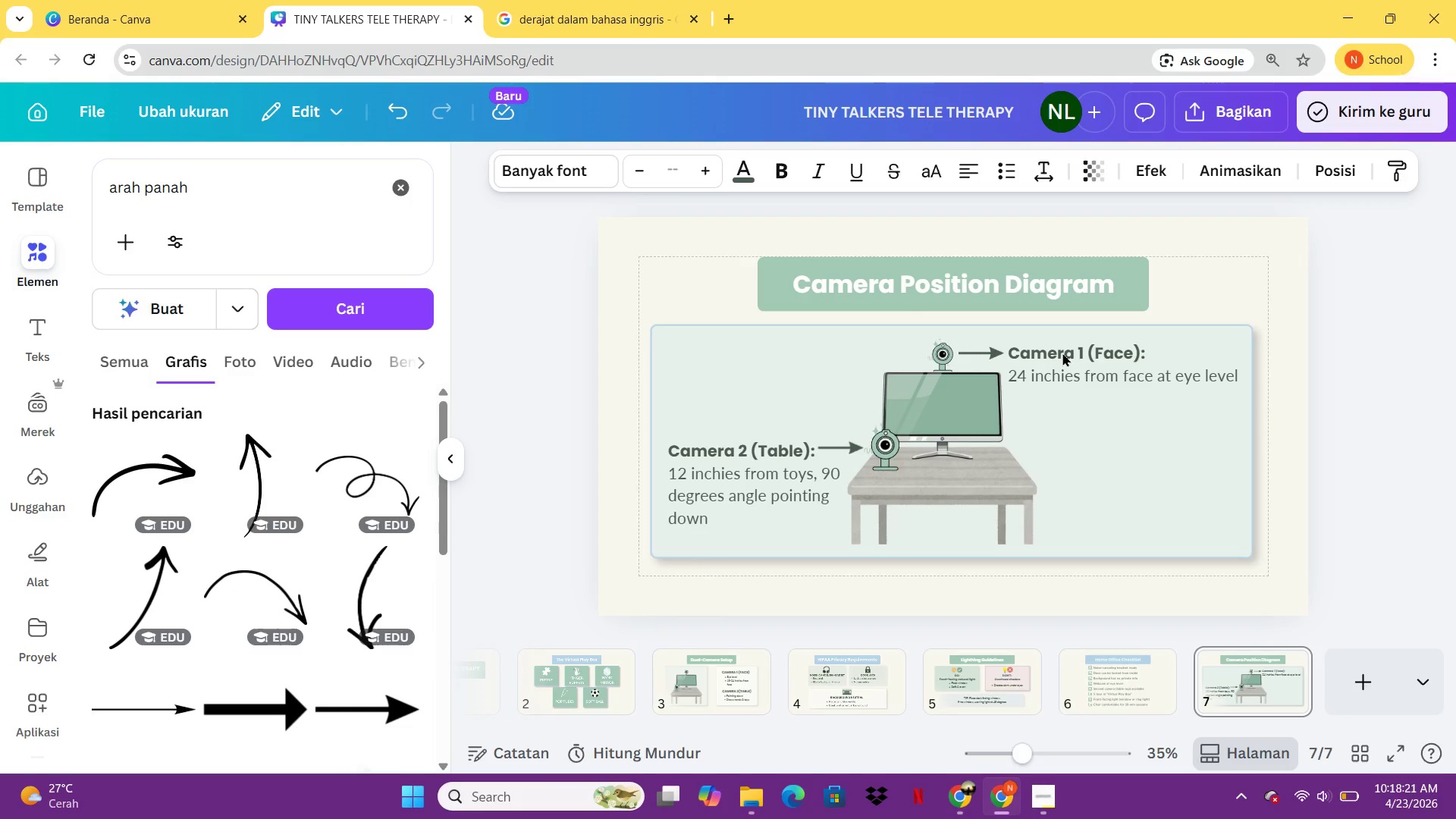 
key(ArrowUp)
 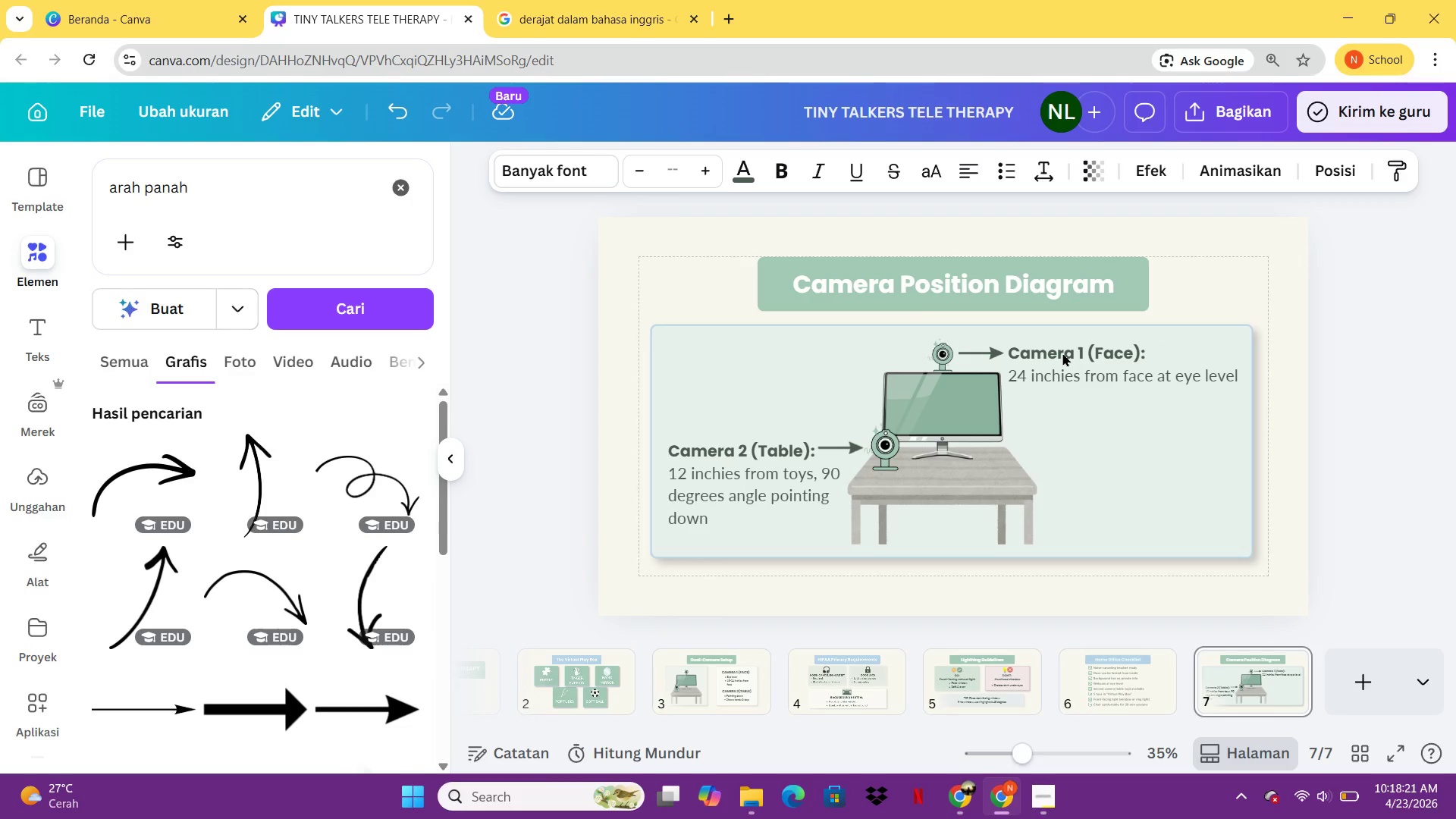 
key(ArrowUp)
 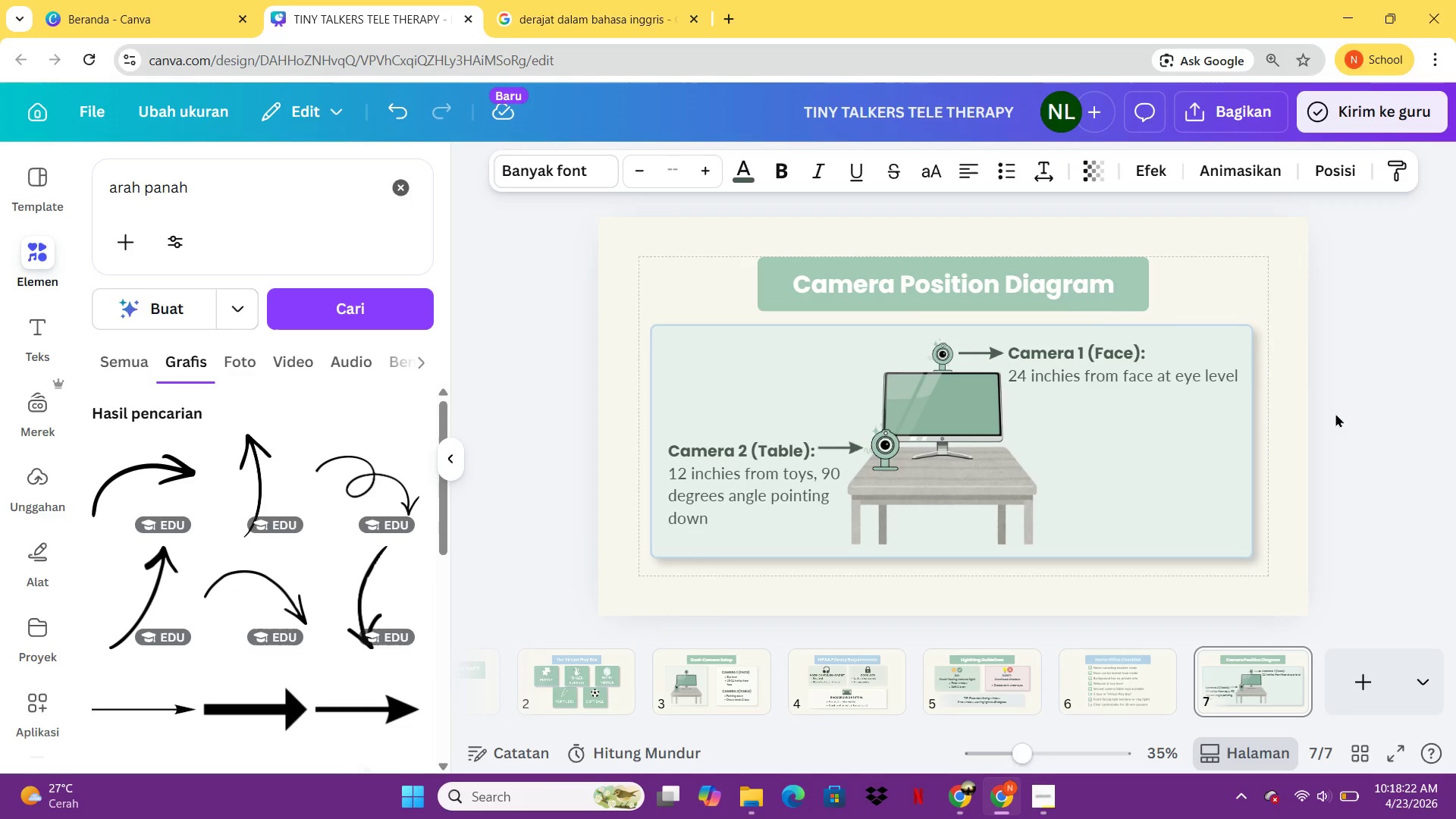 
left_click([1338, 413])
 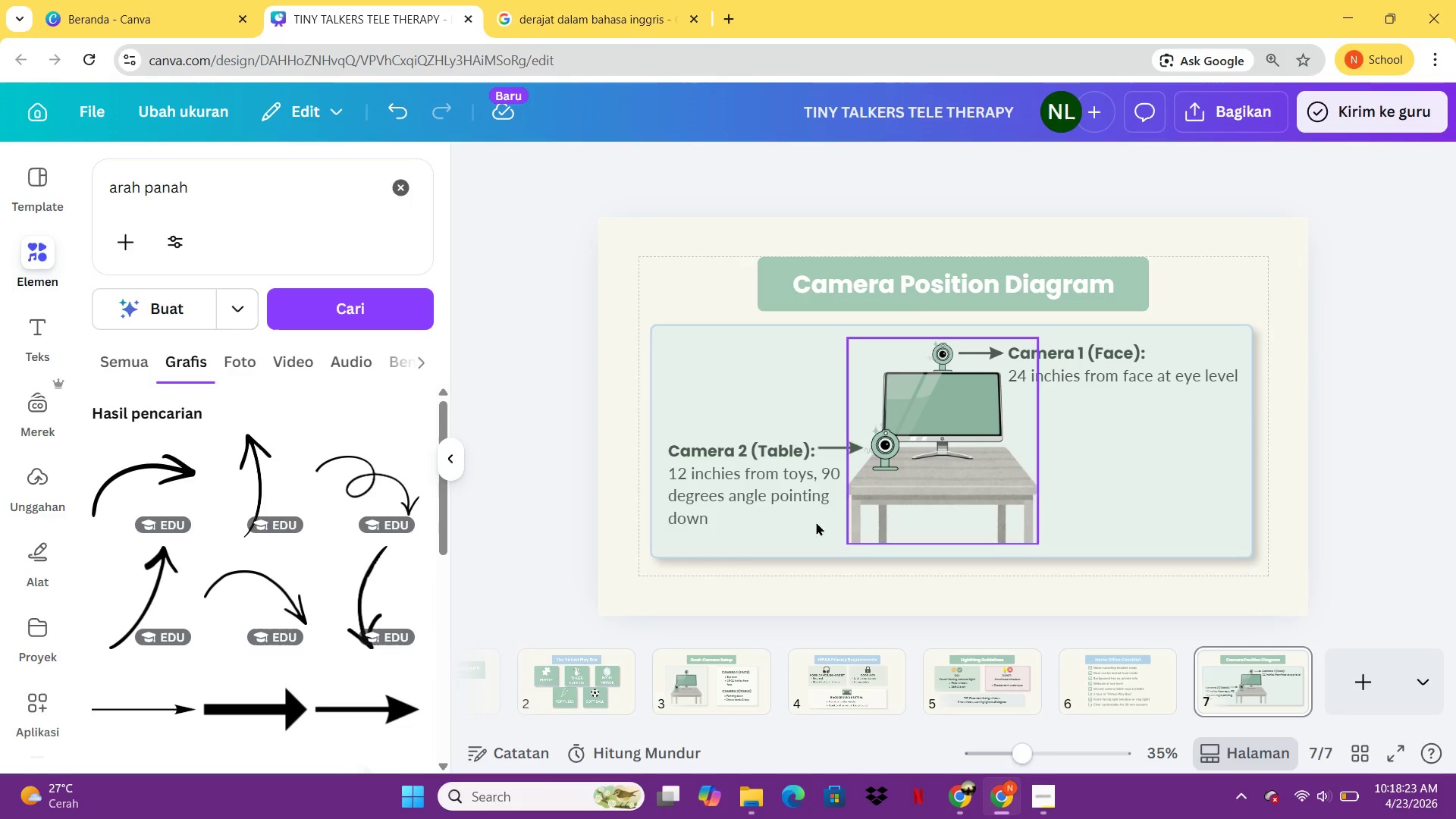 
left_click([751, 480])
 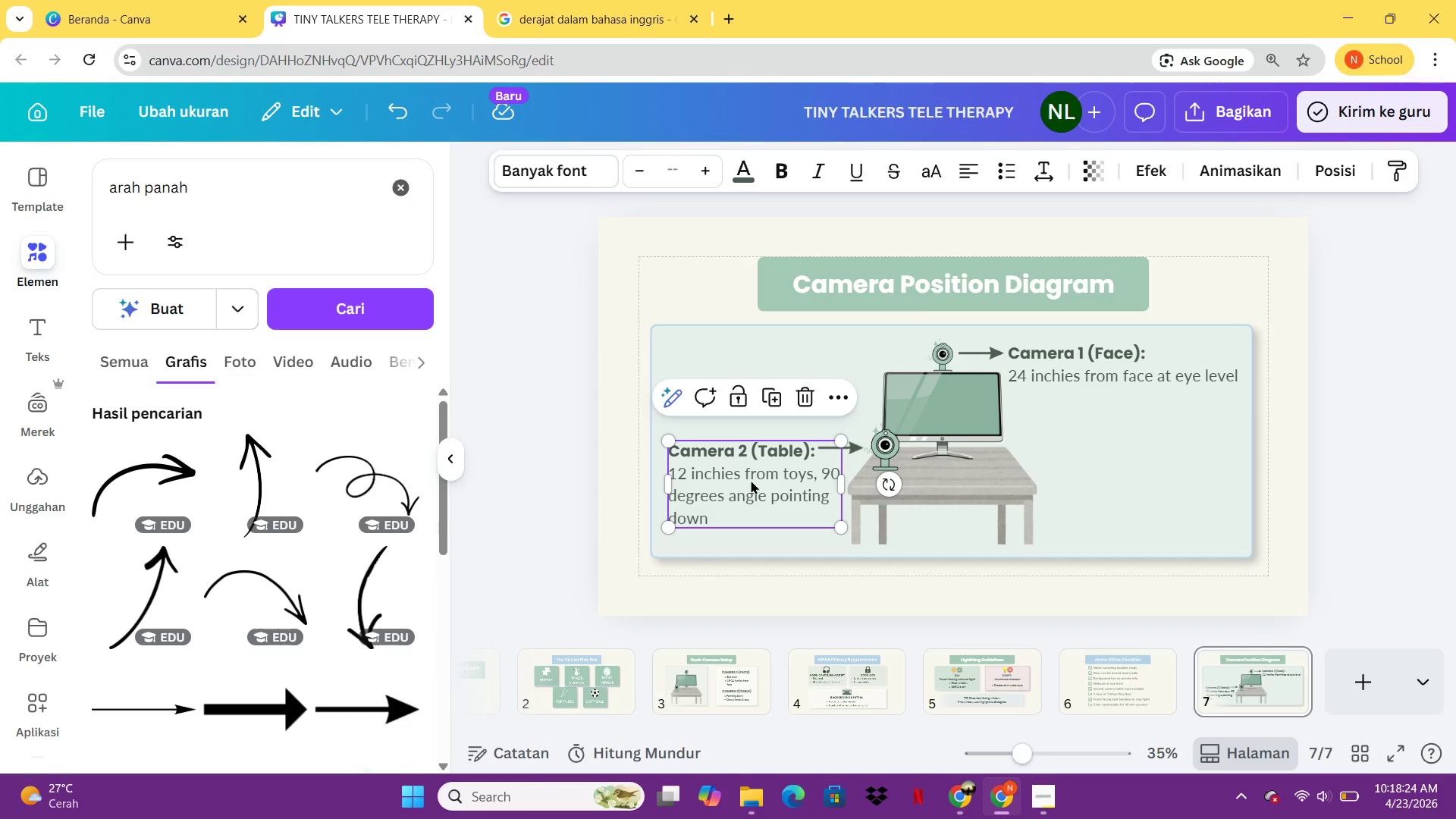 
key(ArrowUp)
 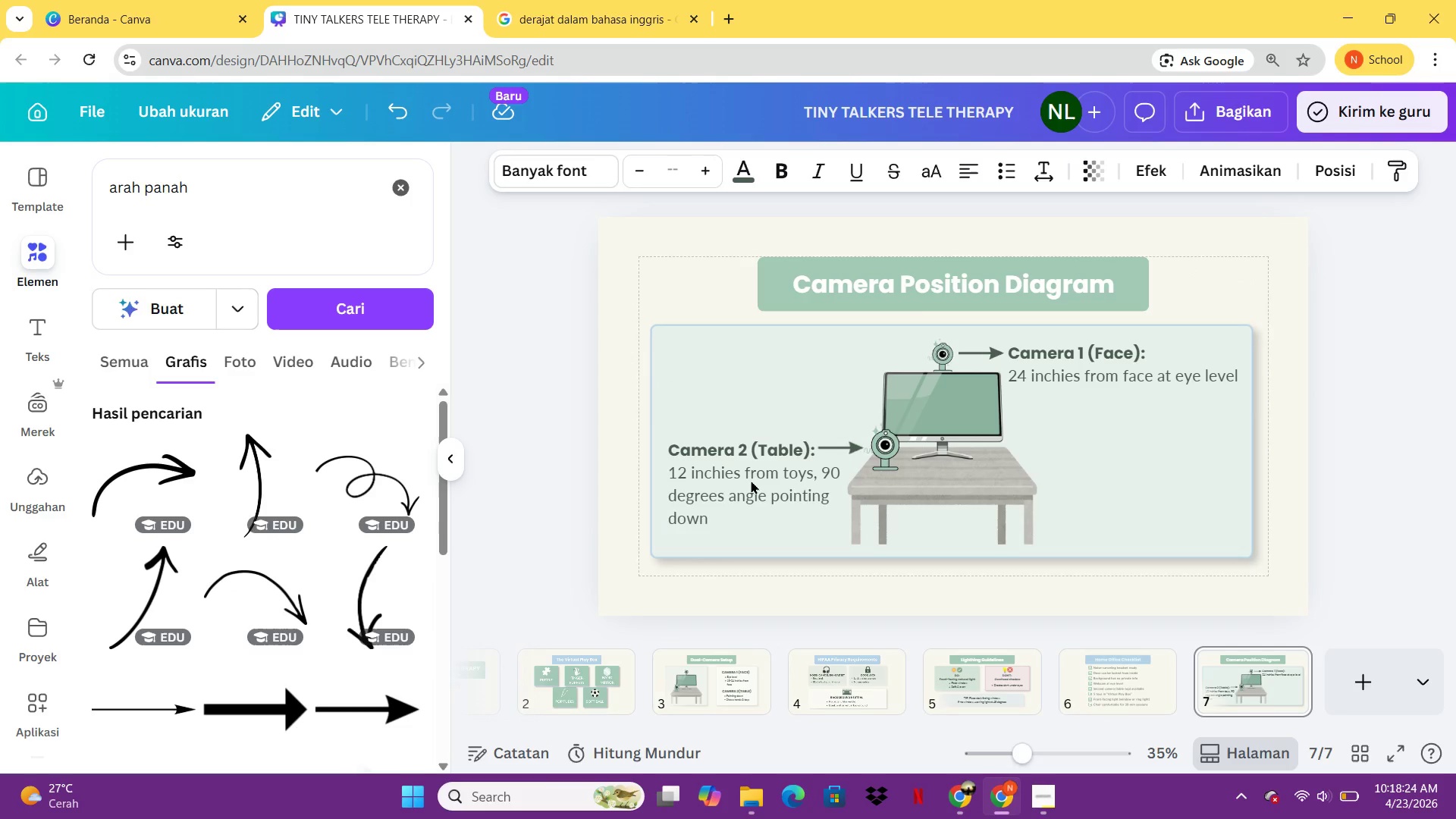 
key(ArrowUp)
 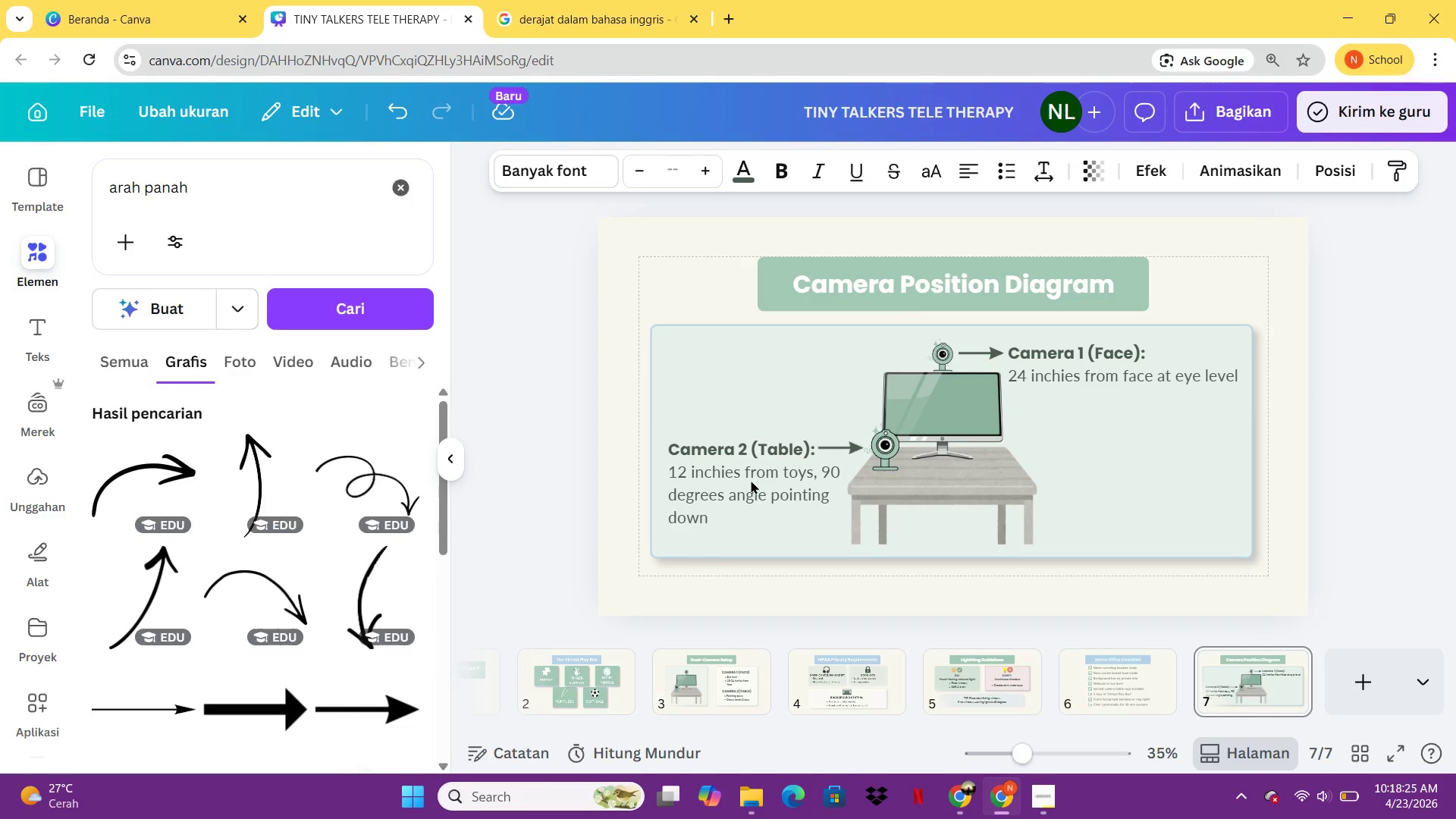 
key(ArrowUp)
 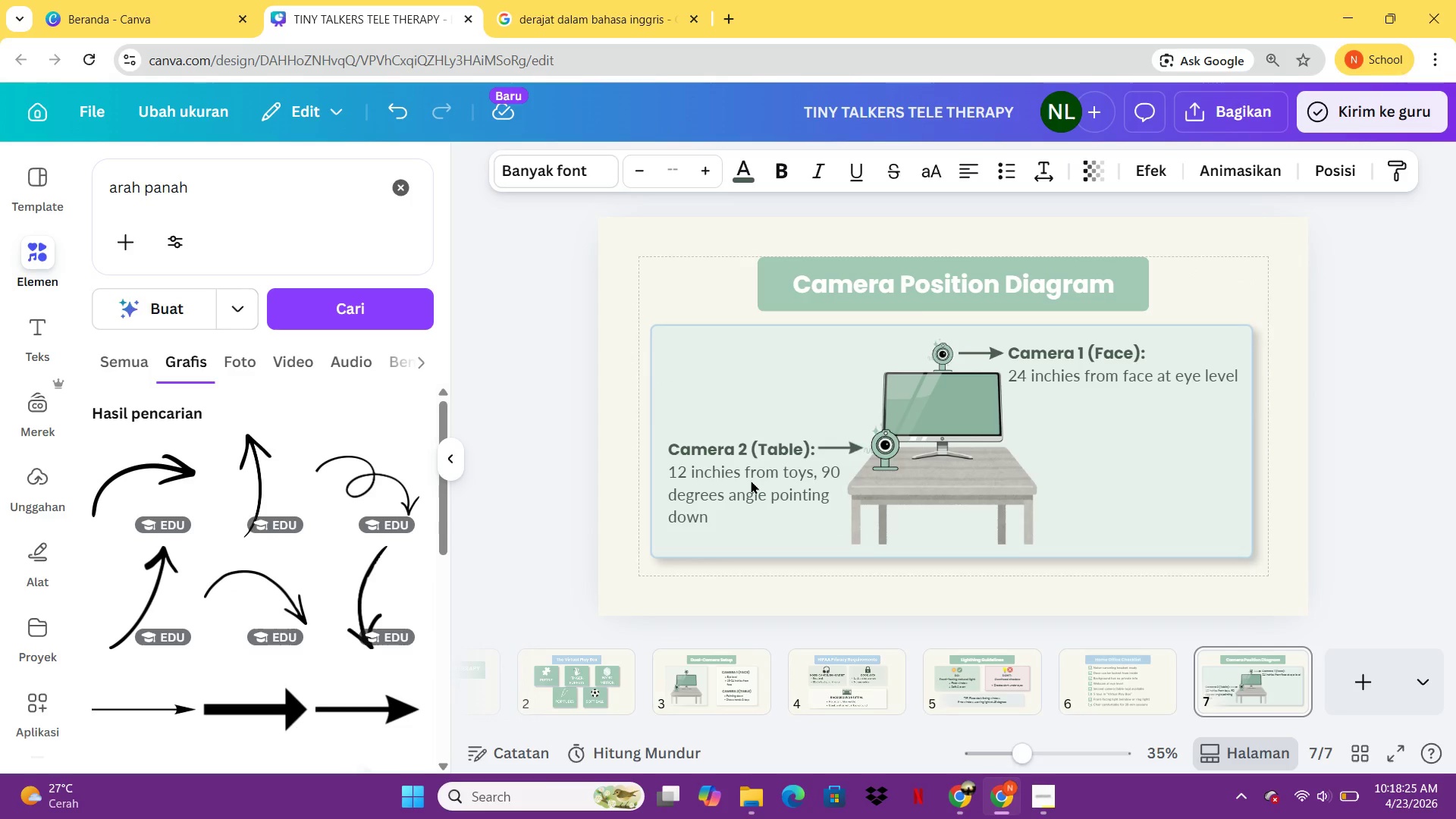 
key(ArrowUp)
 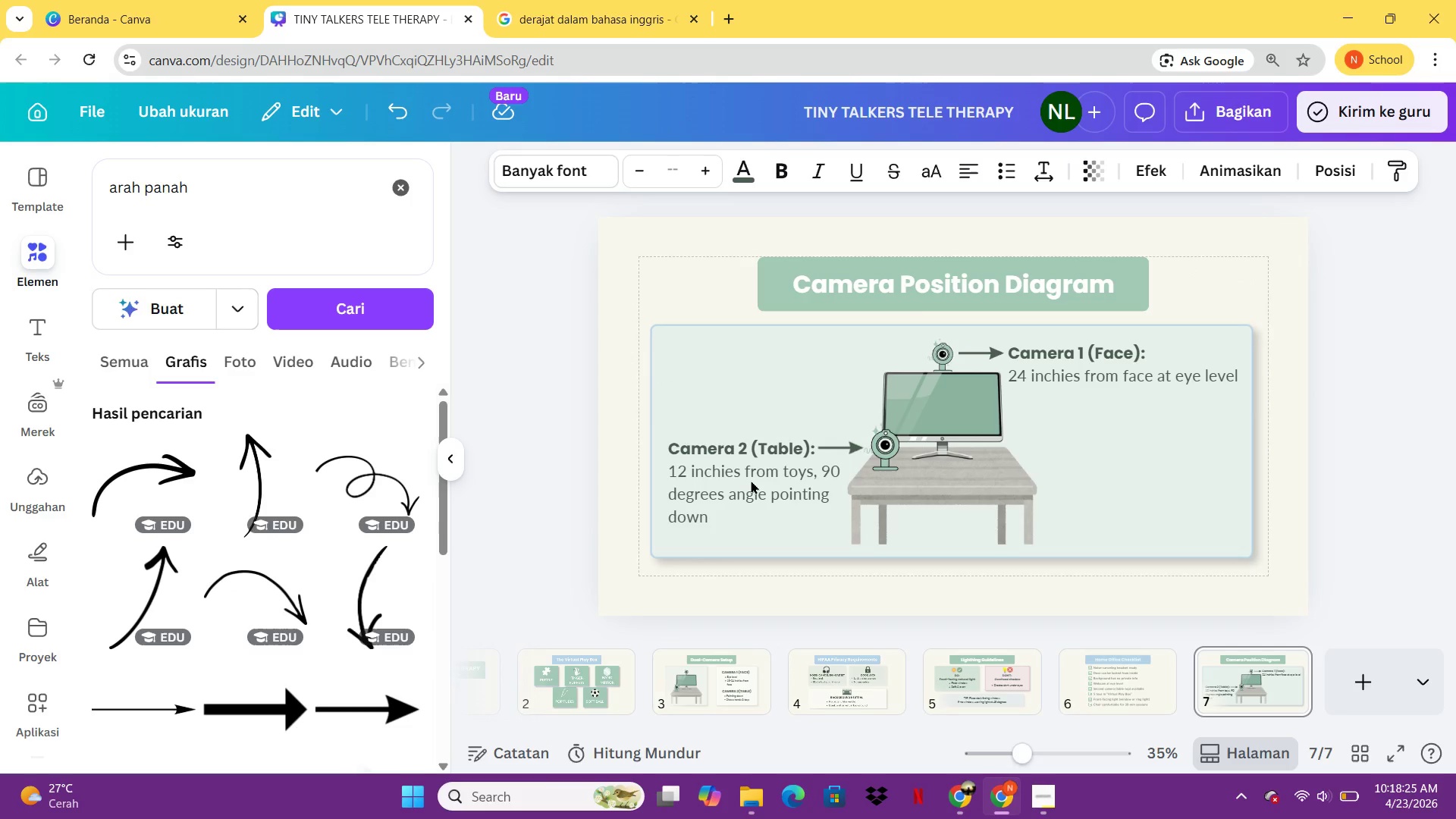 
key(ArrowUp)
 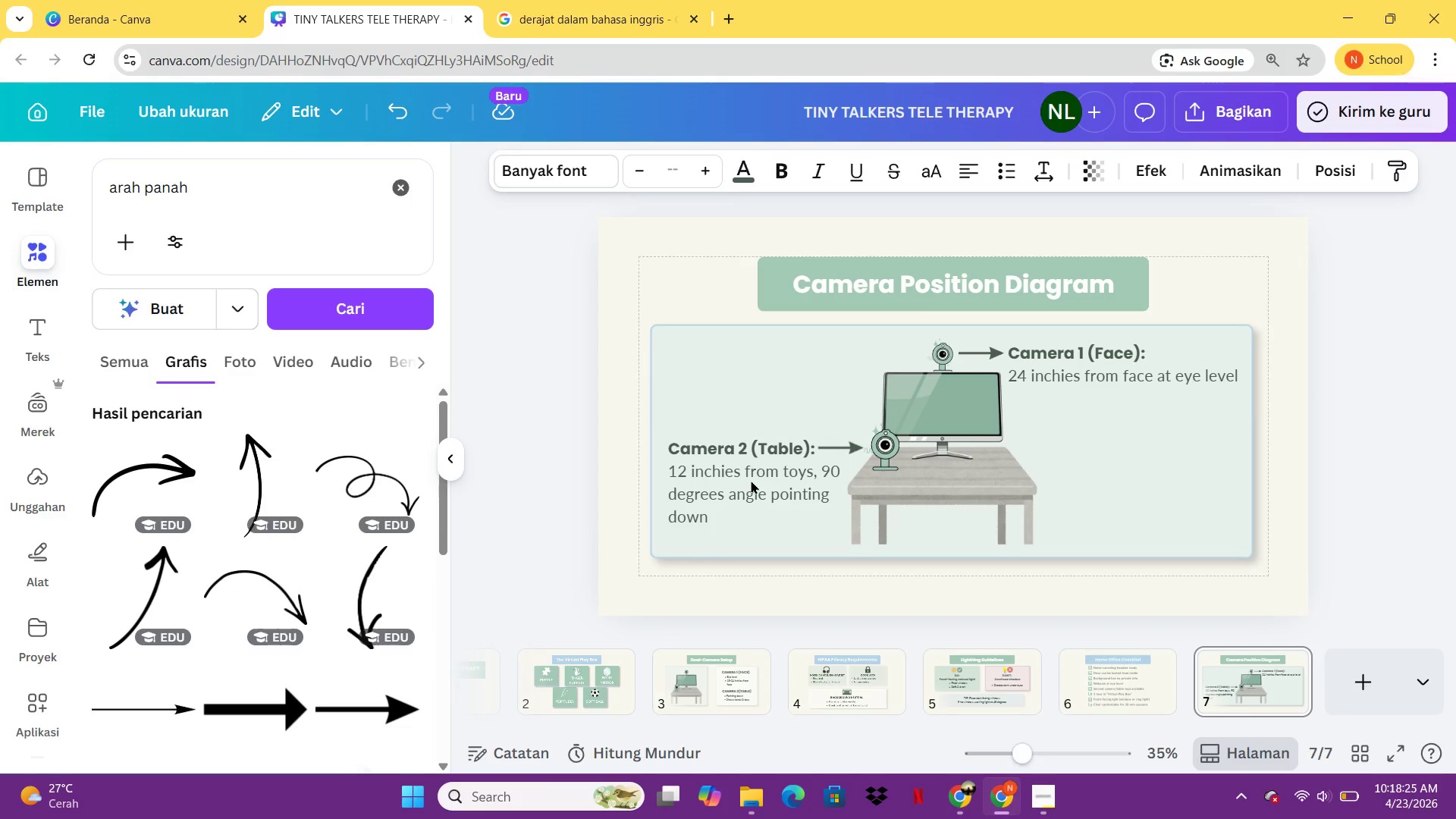 
key(ArrowUp)
 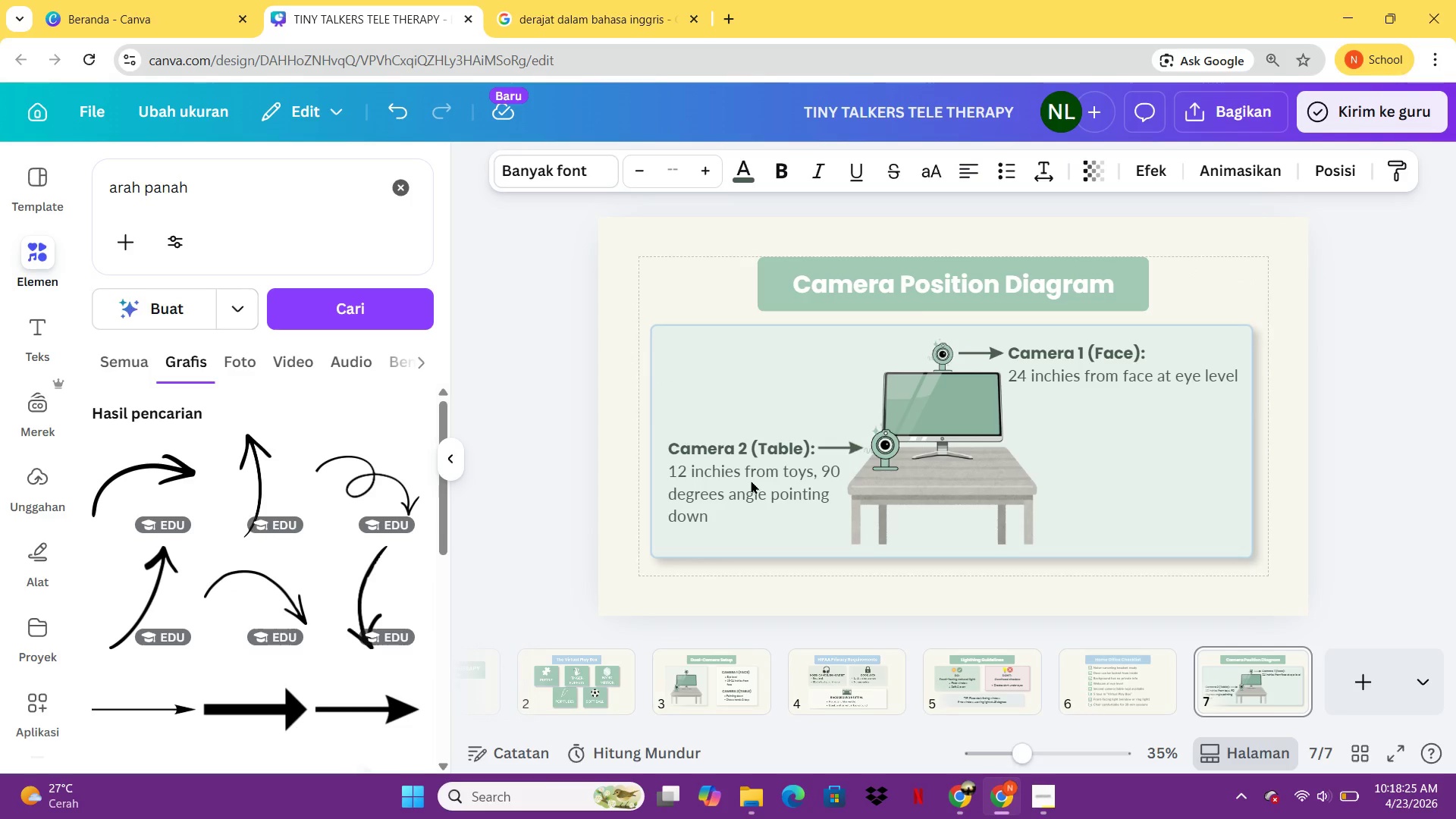 
key(ArrowUp)
 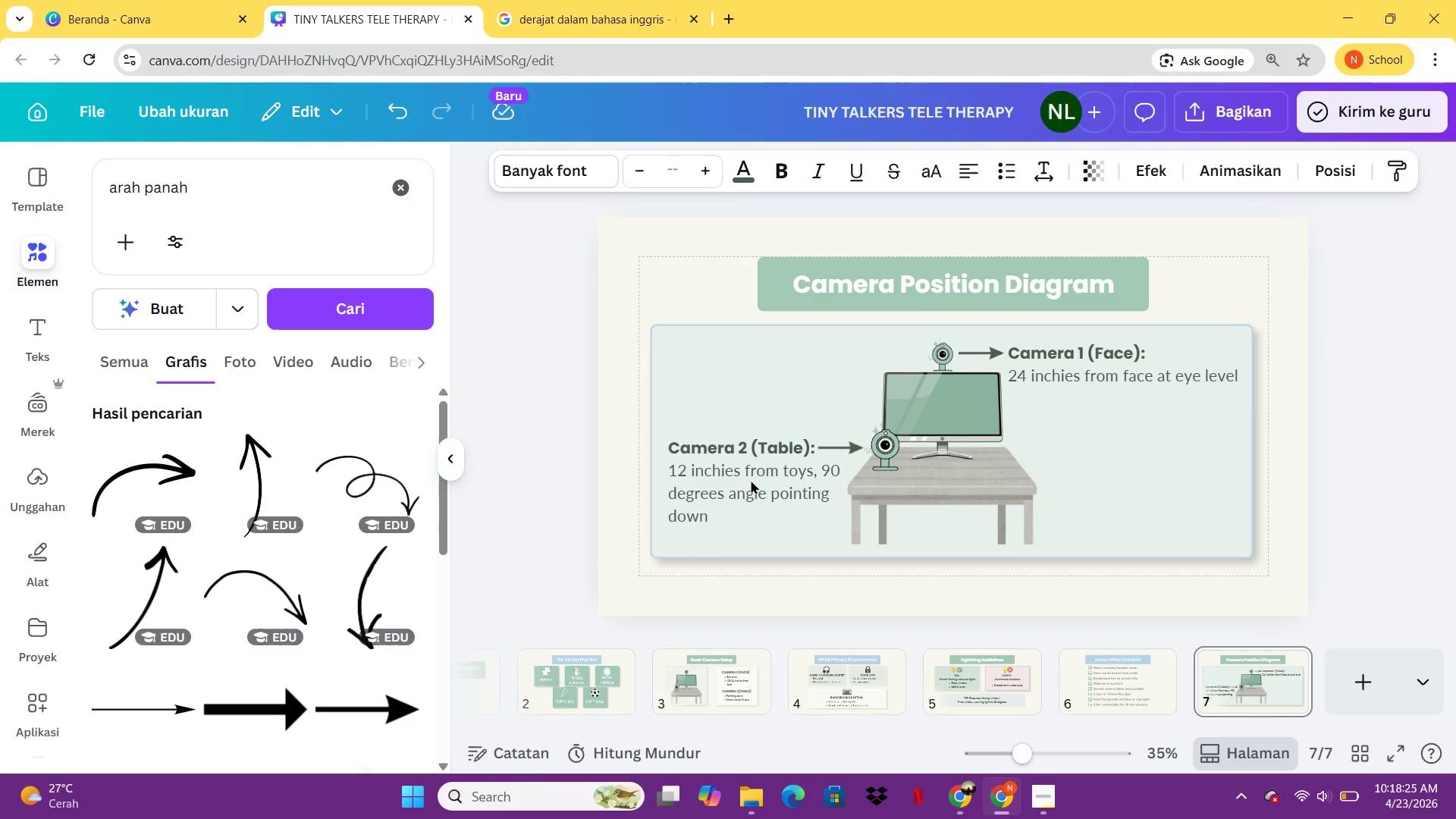 
key(ArrowUp)
 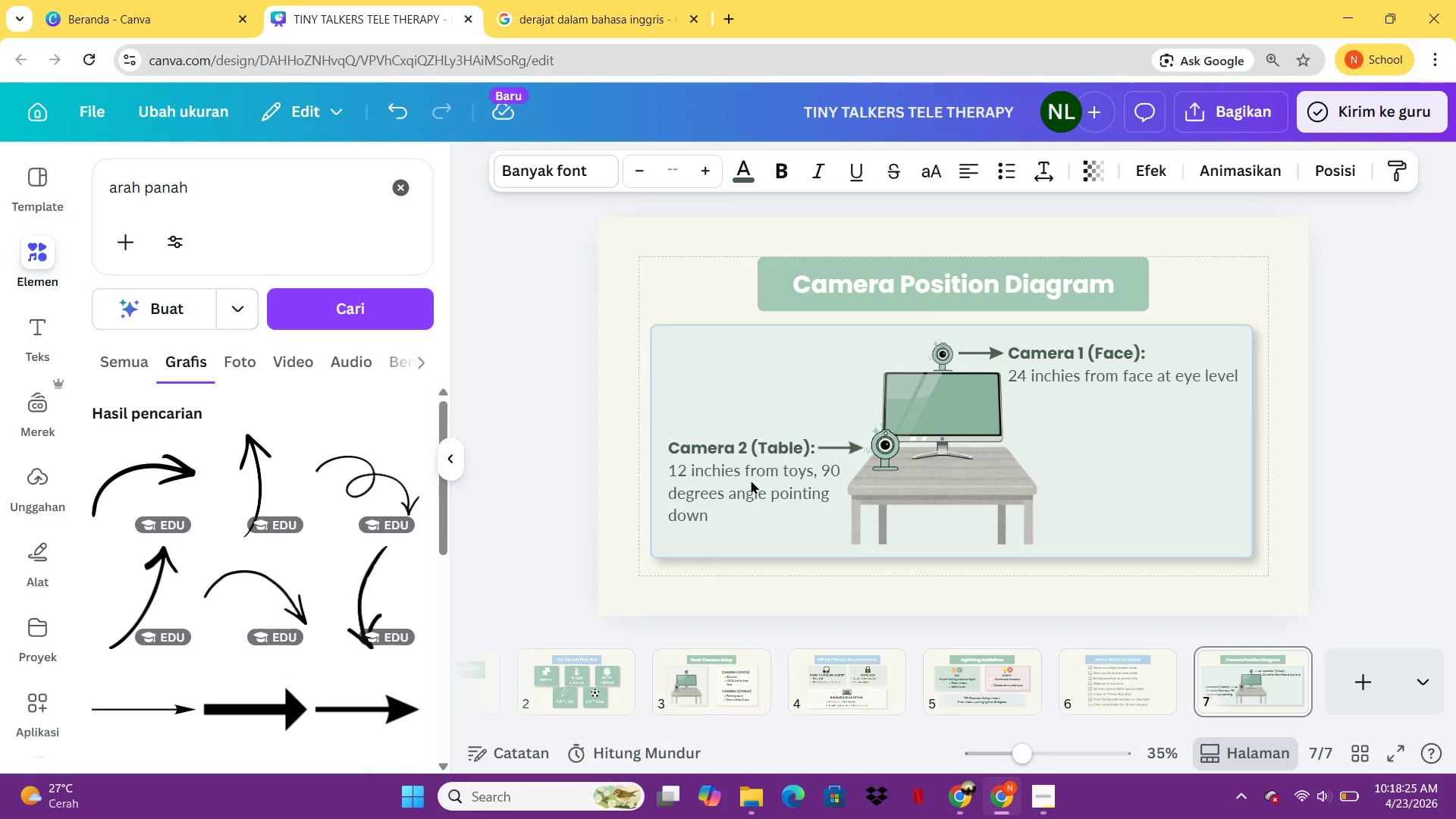 
key(ArrowUp)
 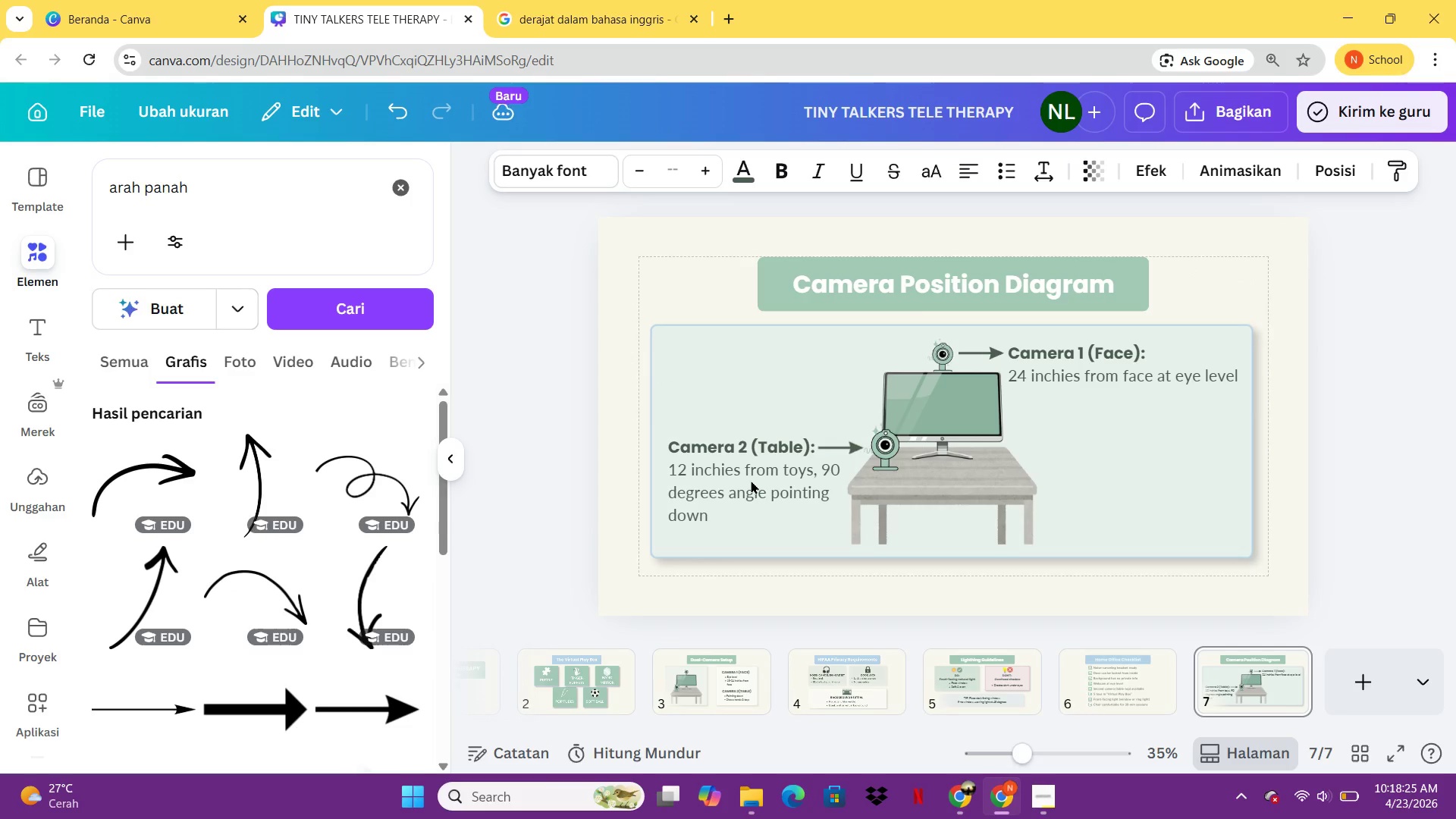 
key(ArrowUp)
 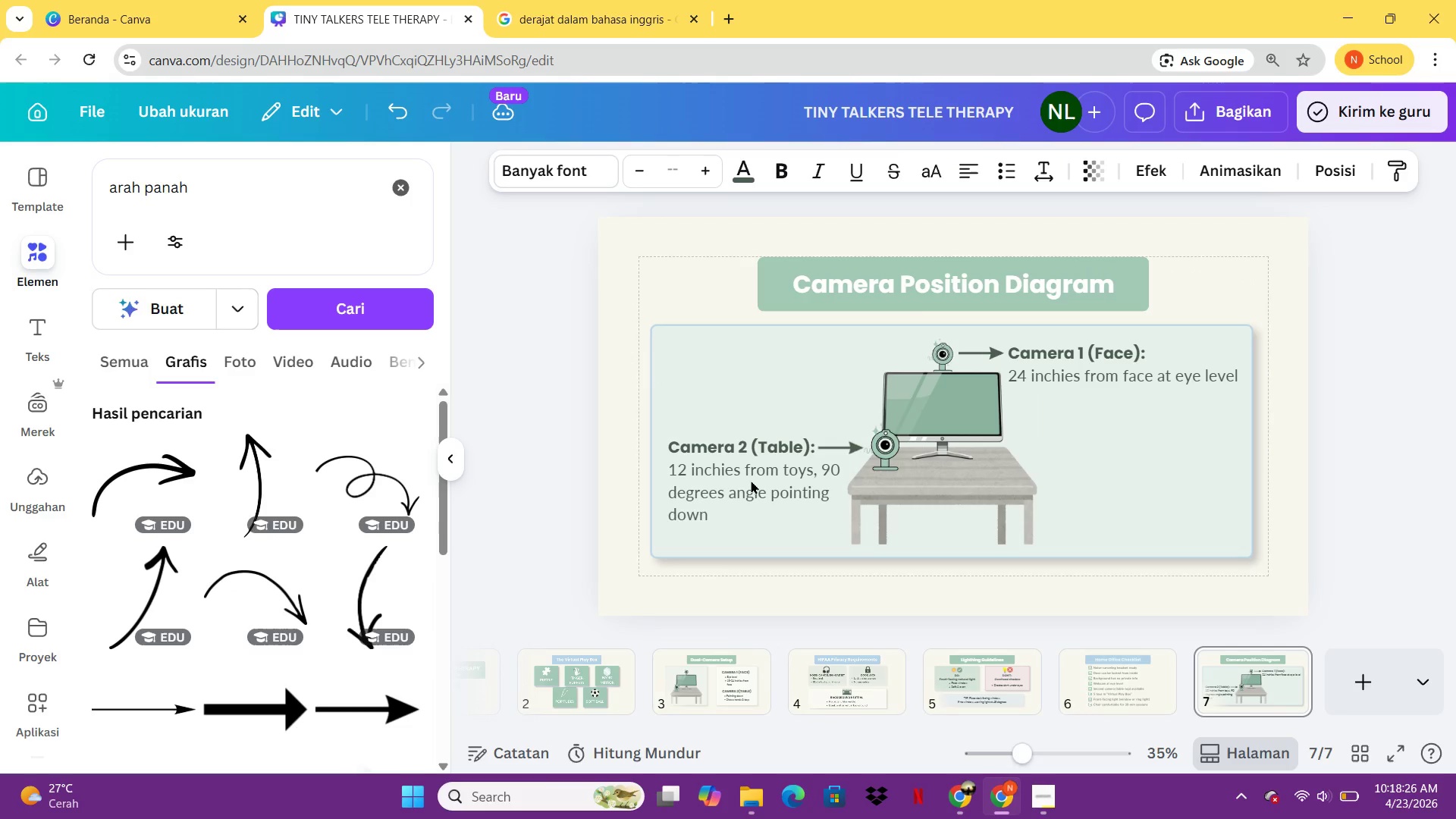 
key(ArrowUp)
 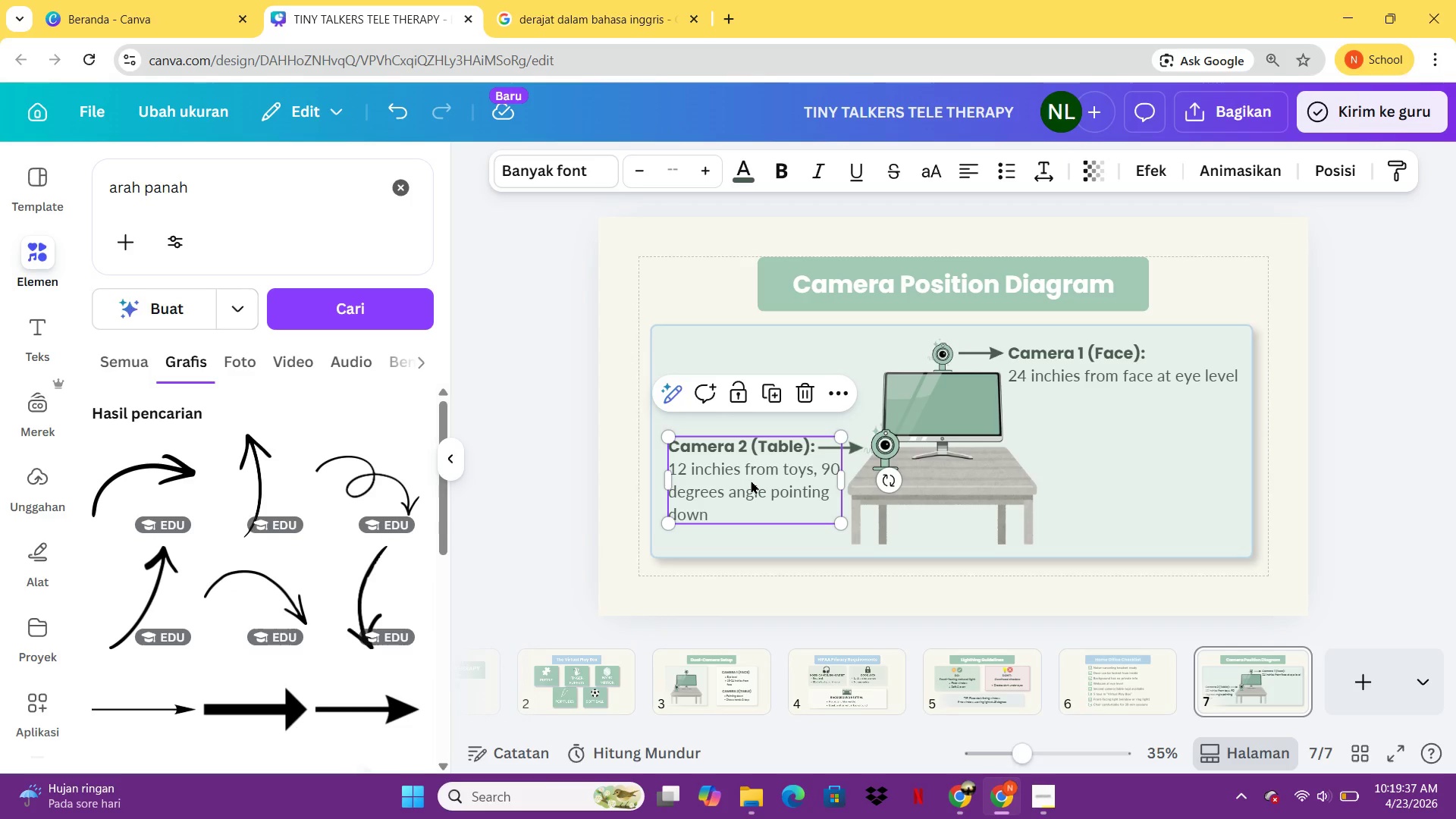 
wait(76.05)
 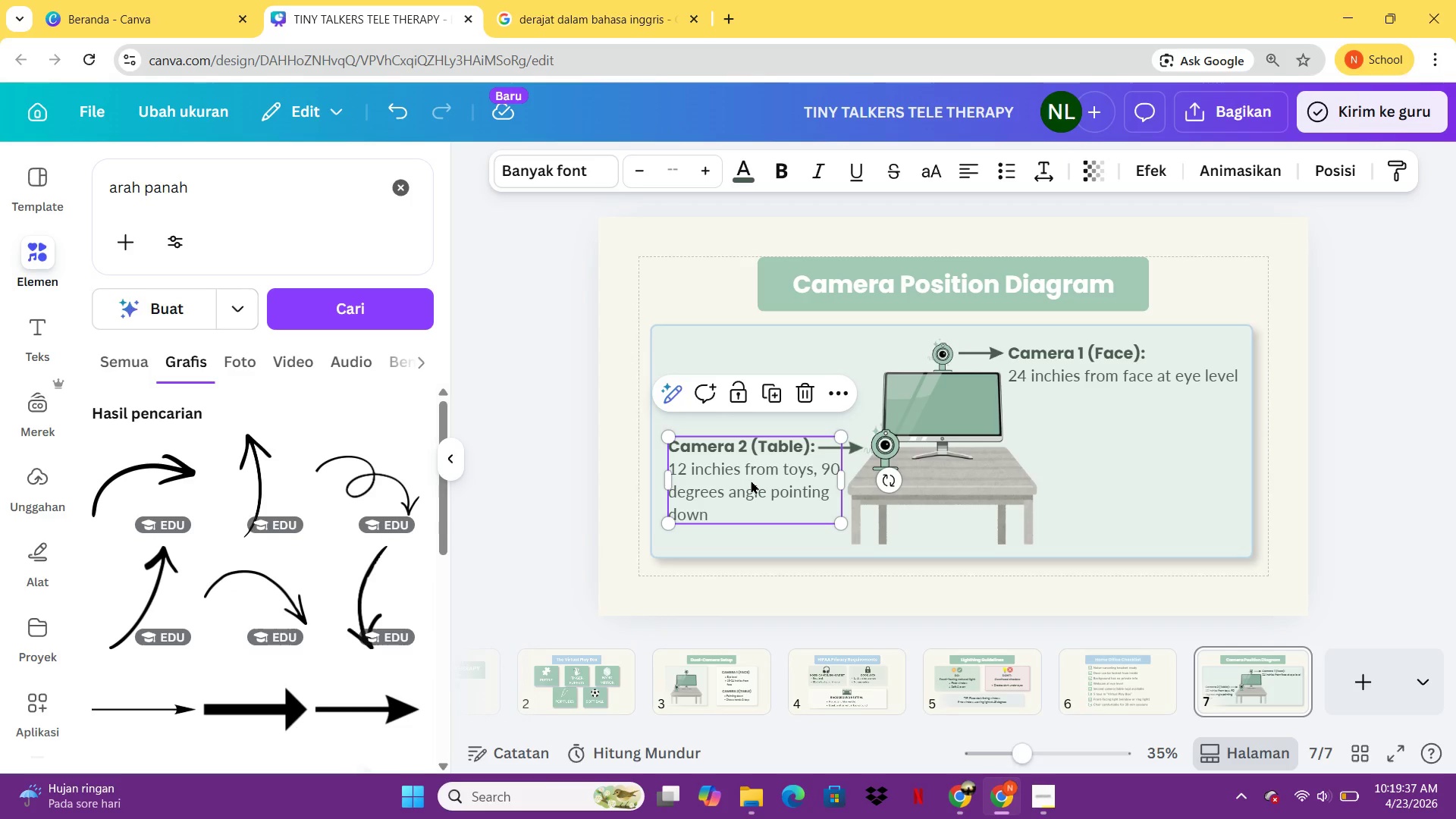 
double_click([769, 485])
 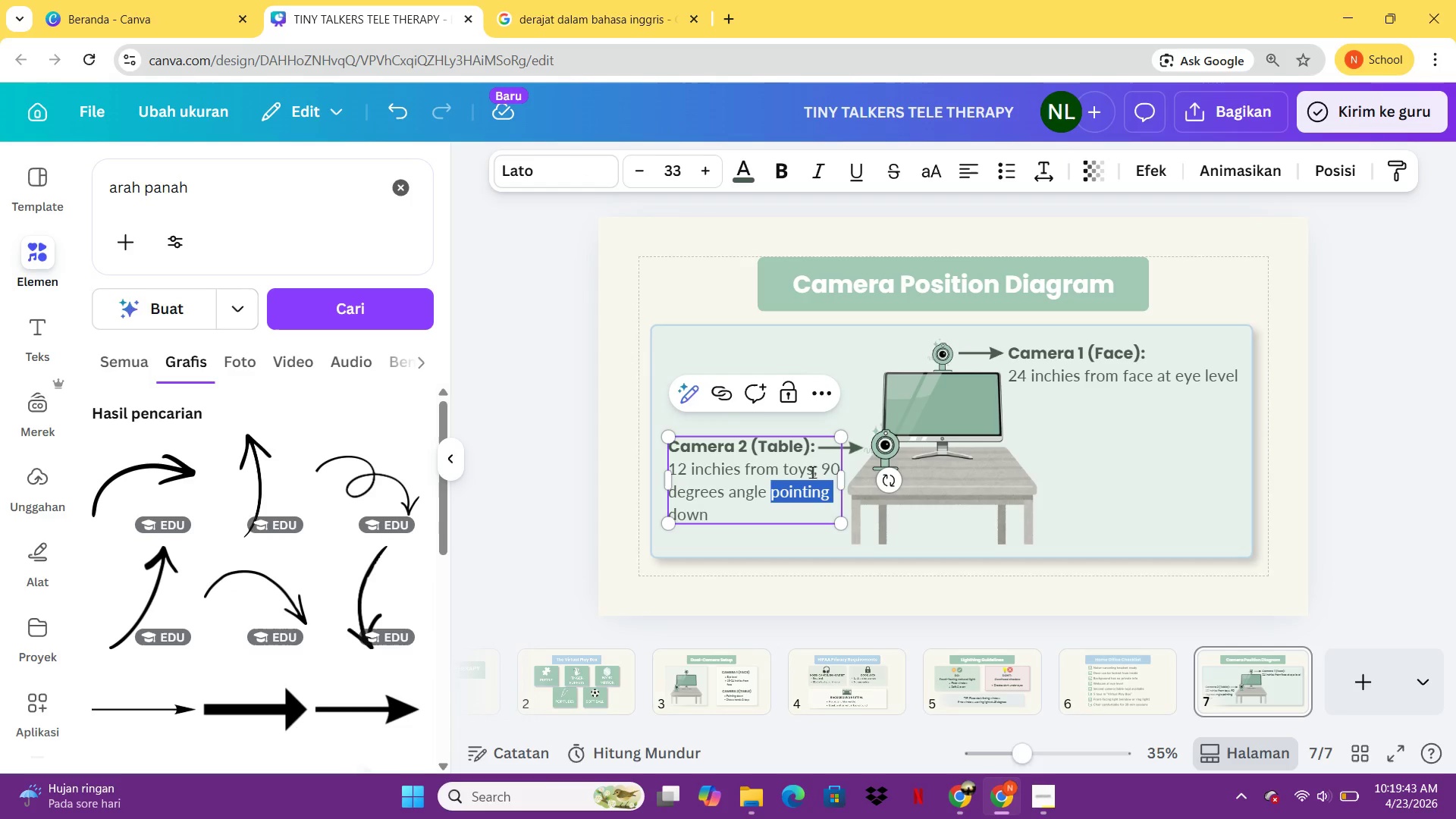 
left_click([813, 472])
 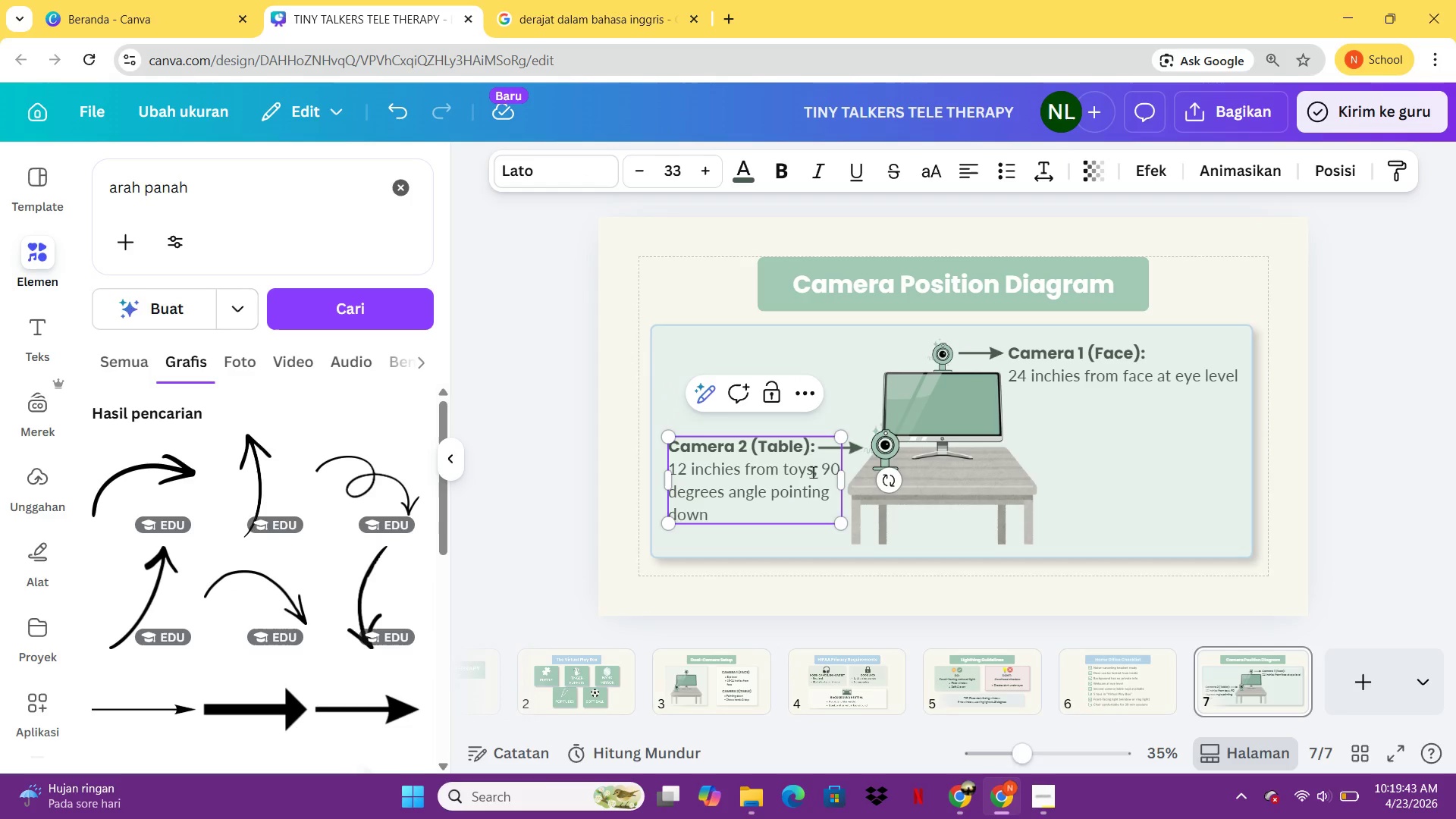 
key(Backspace)
 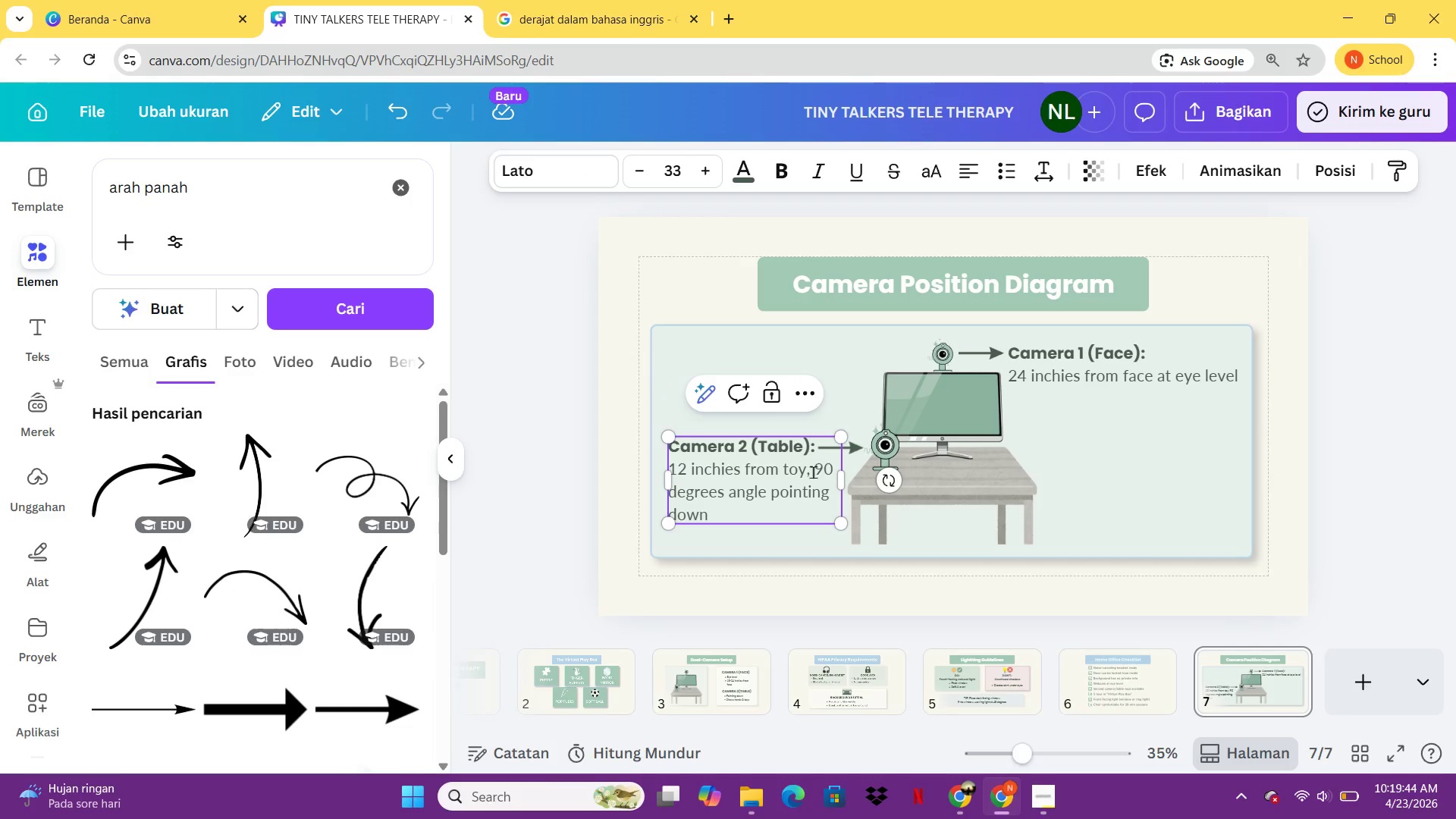 
key(Backspace)
 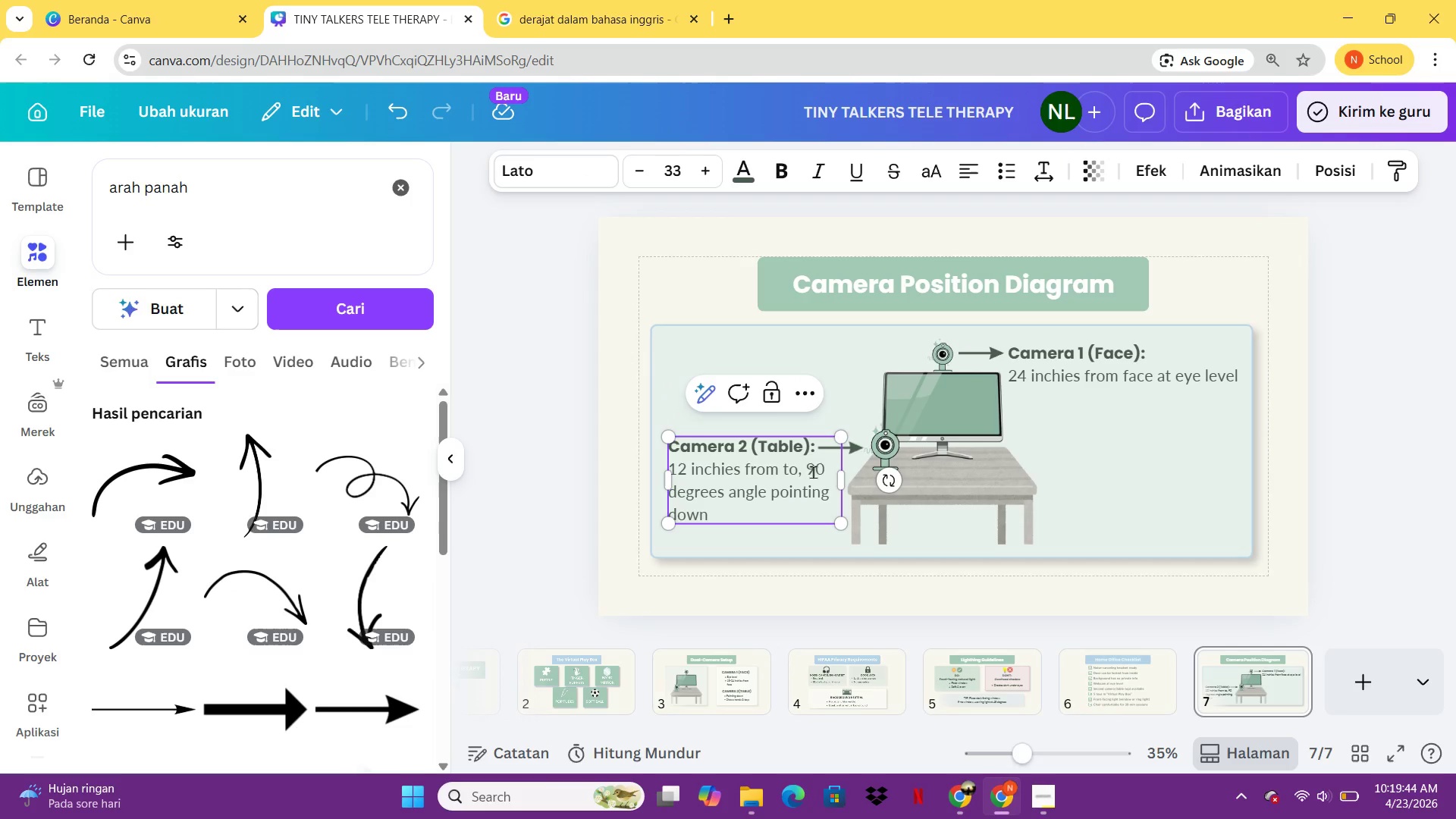 
key(Backspace)
 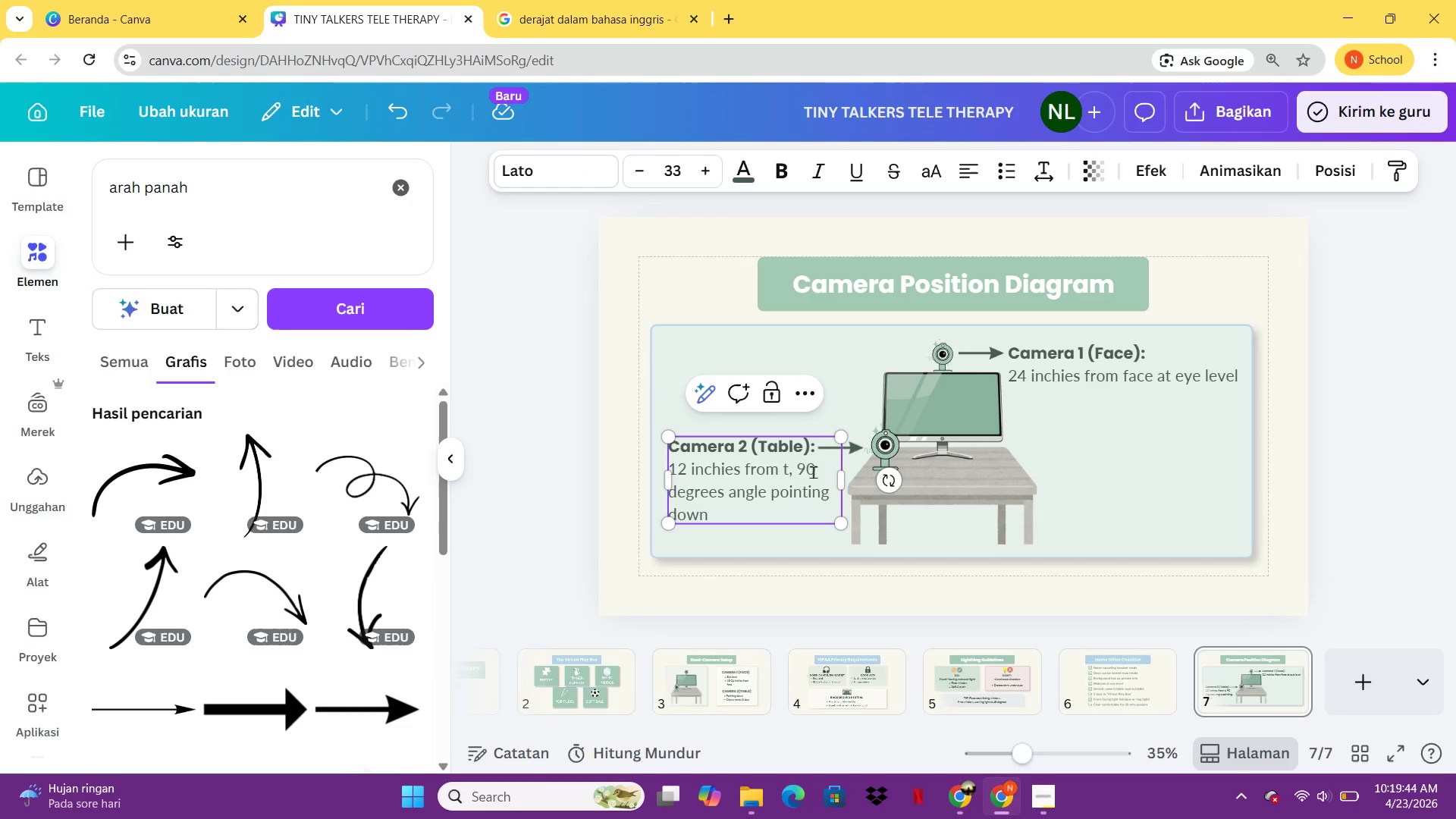 
key(Backspace)
 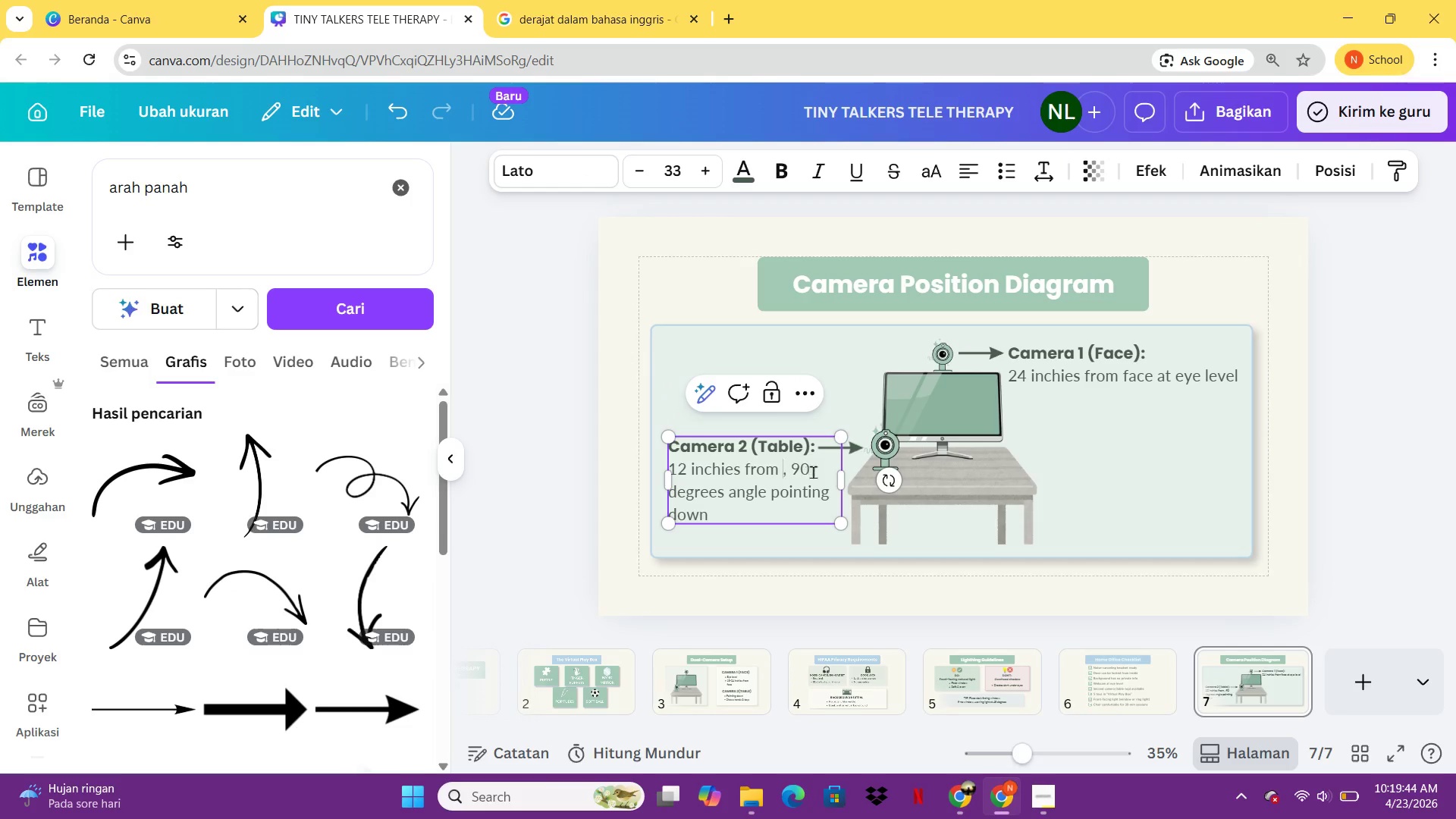 
key(Backspace)
 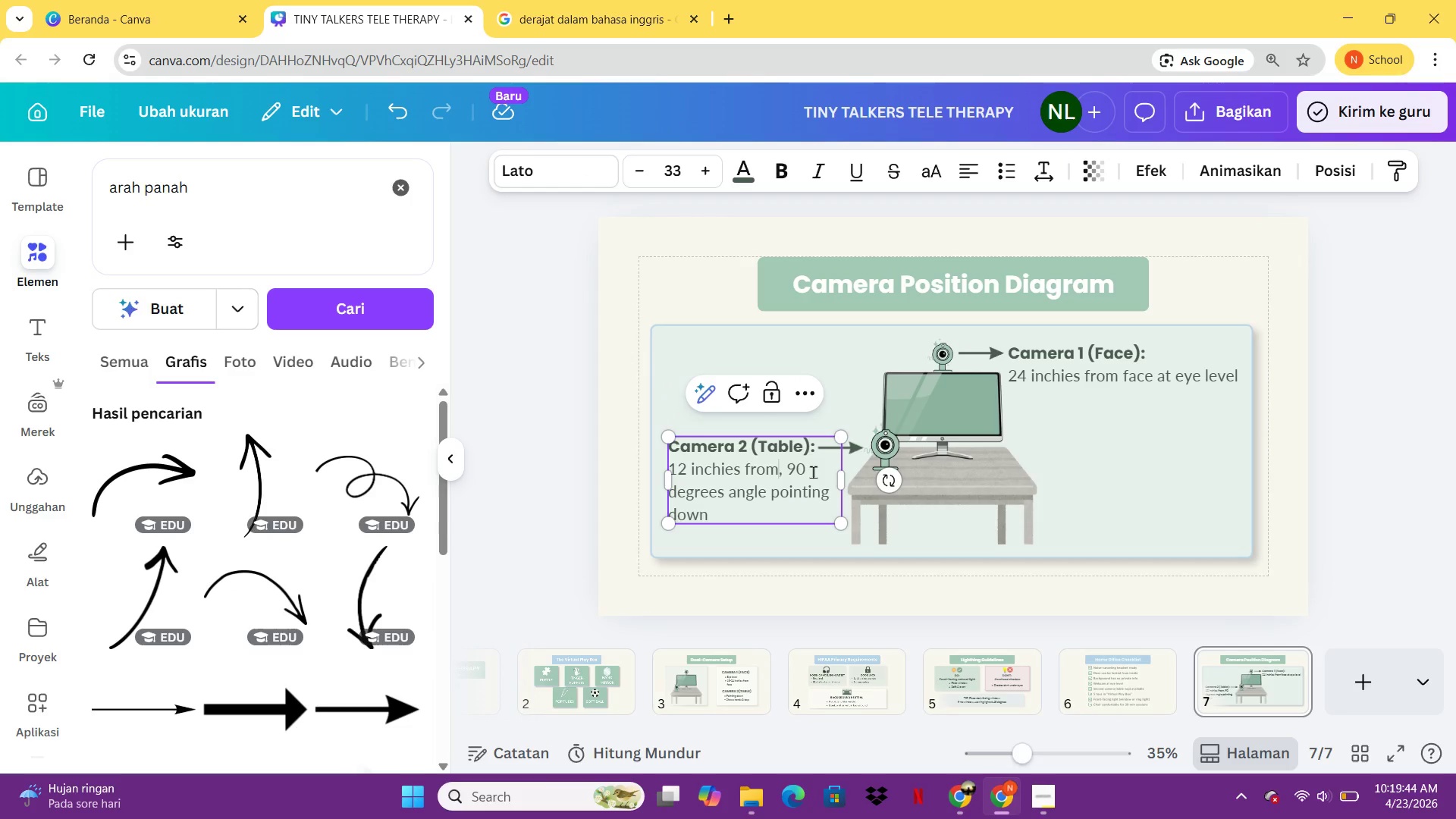 
key(Backspace)
 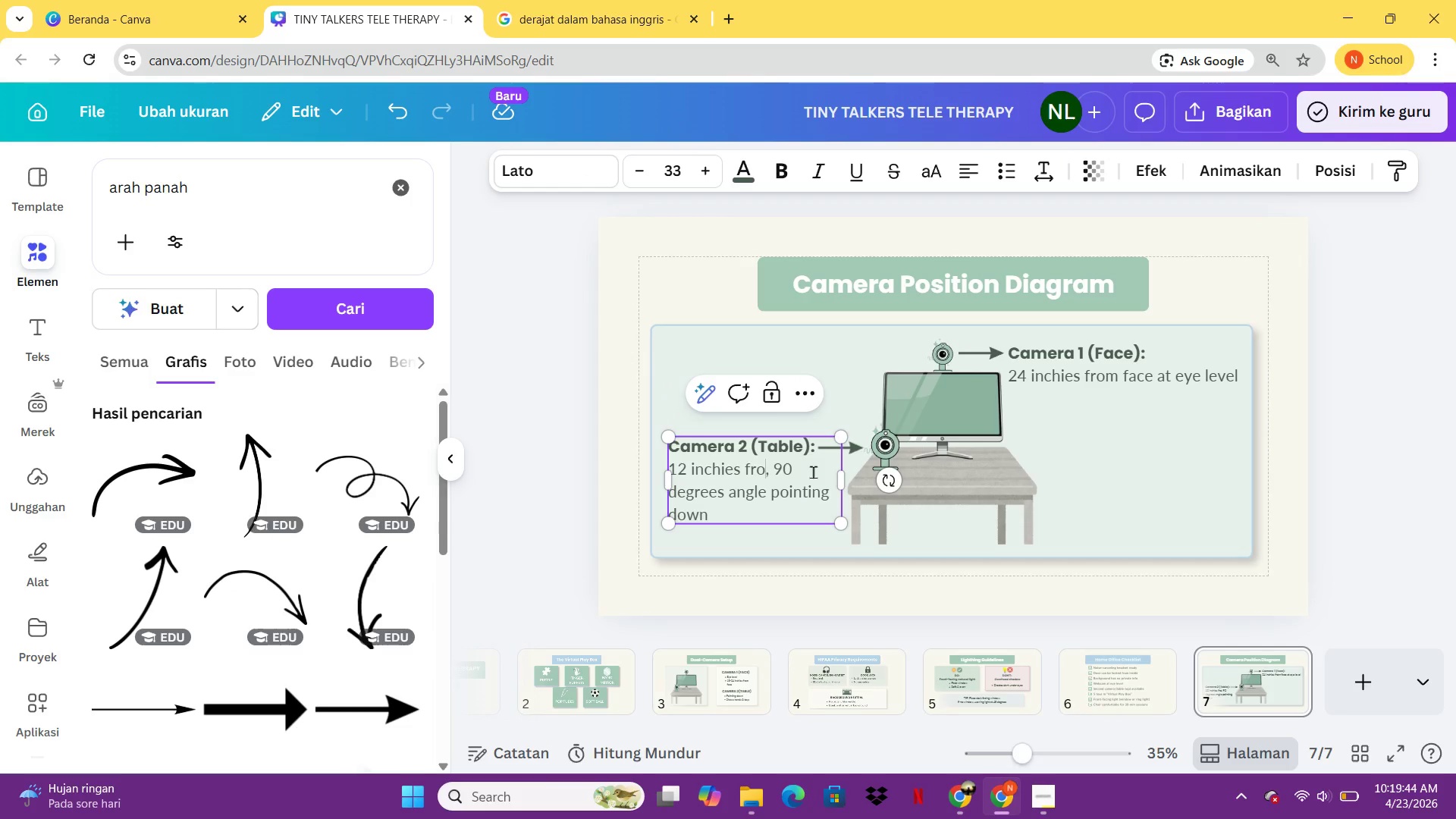 
key(Backspace)
 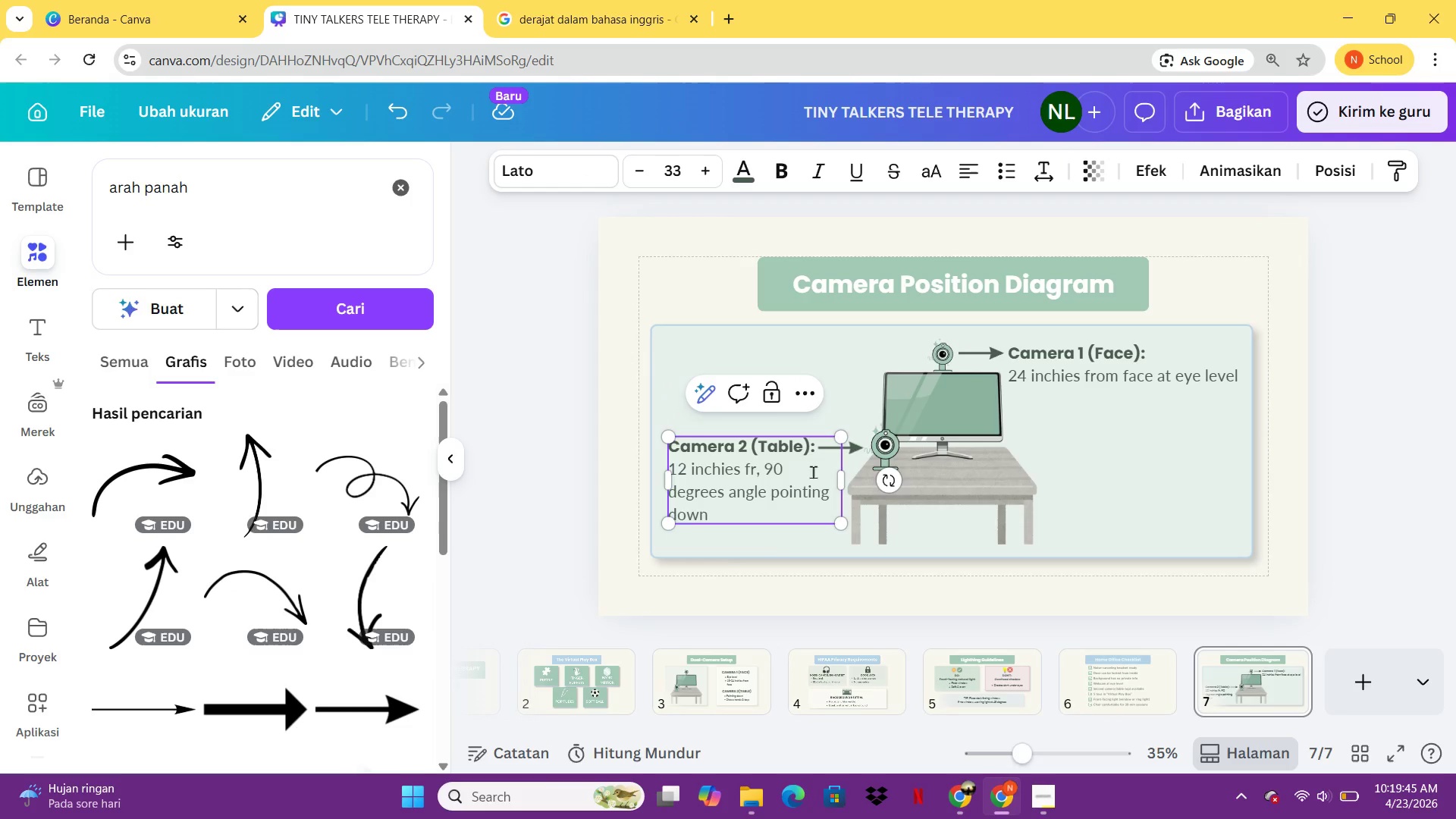 
key(Backspace)
 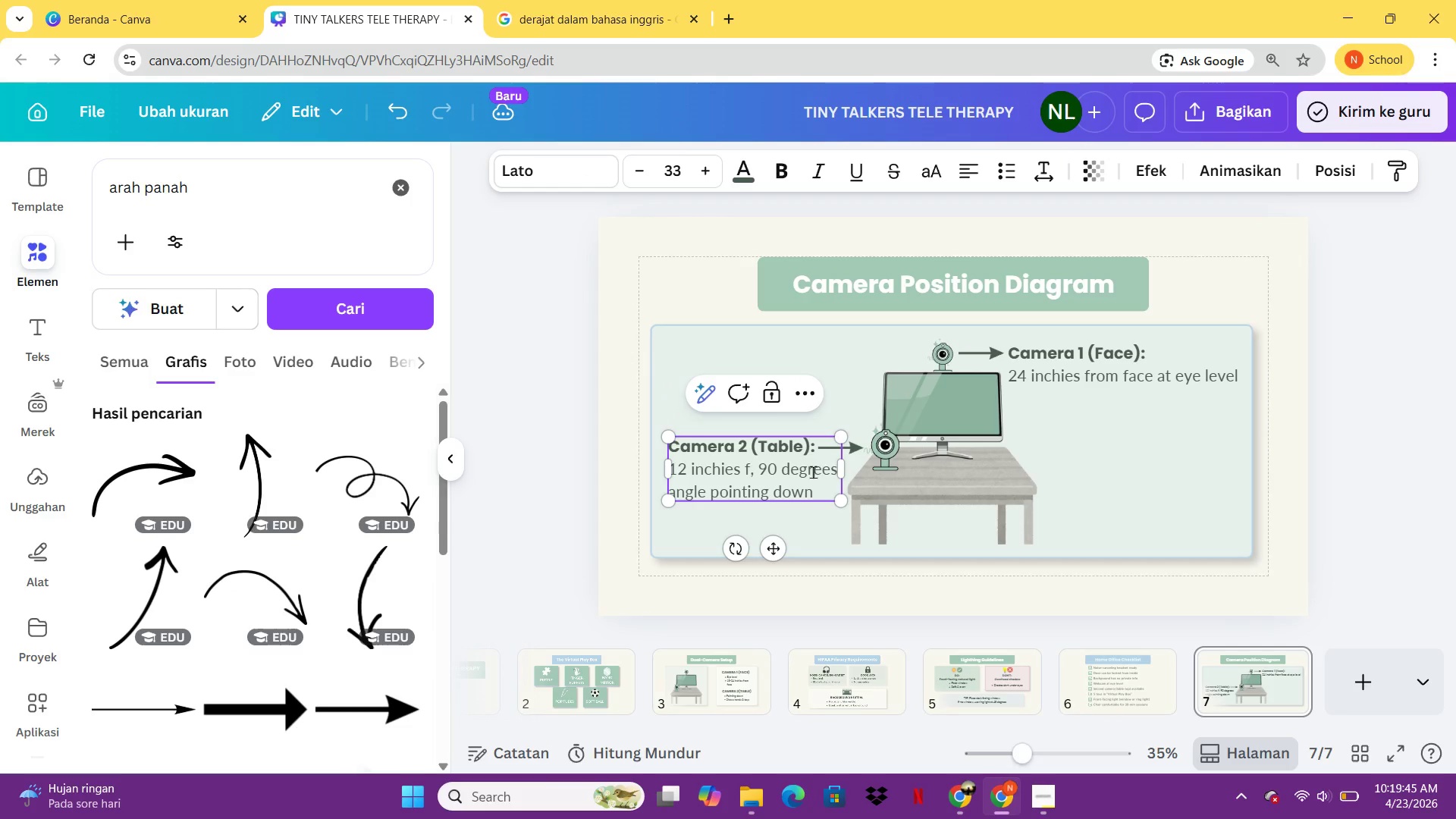 
key(Backspace)
 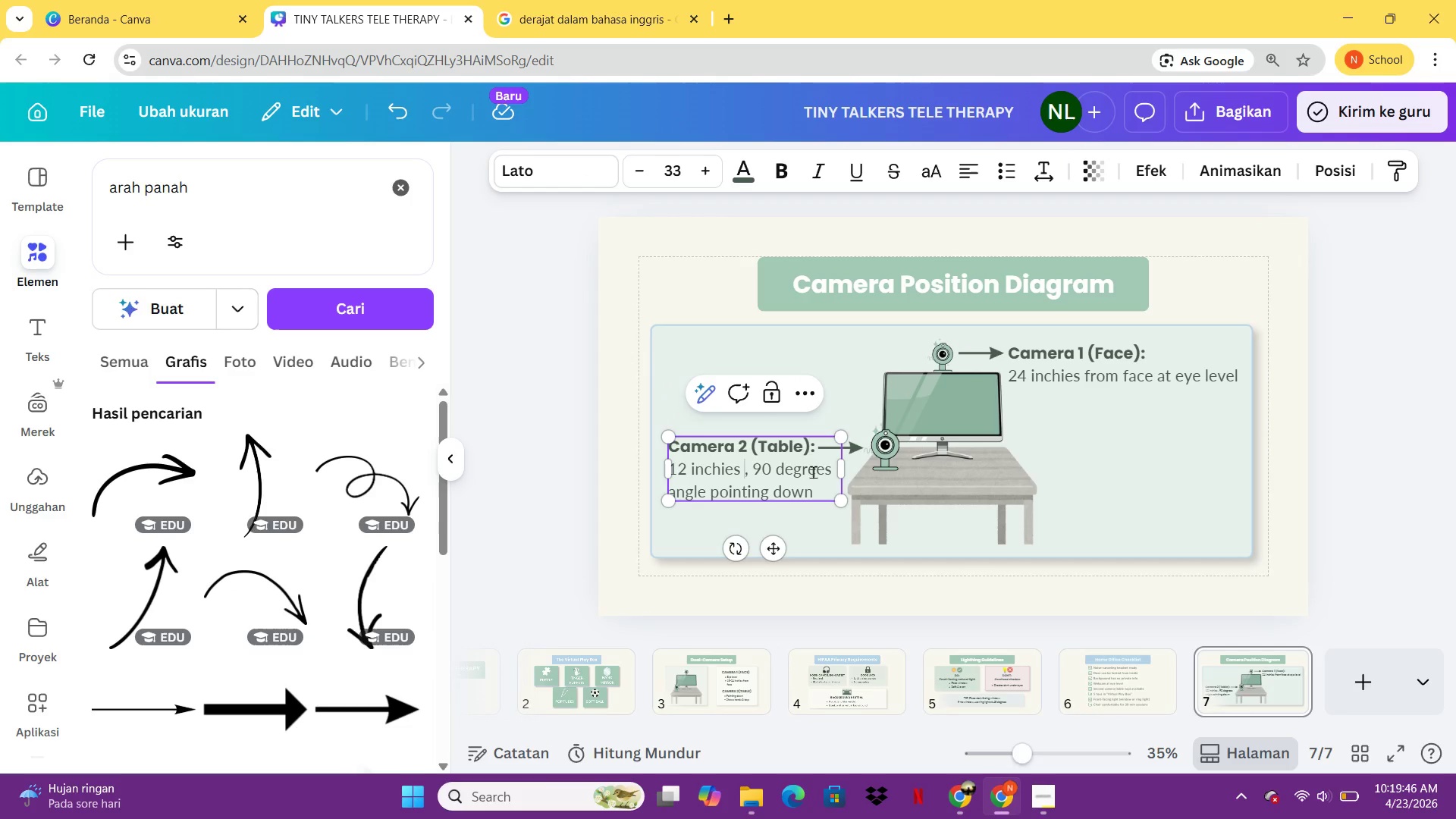 
key(ArrowRight)
 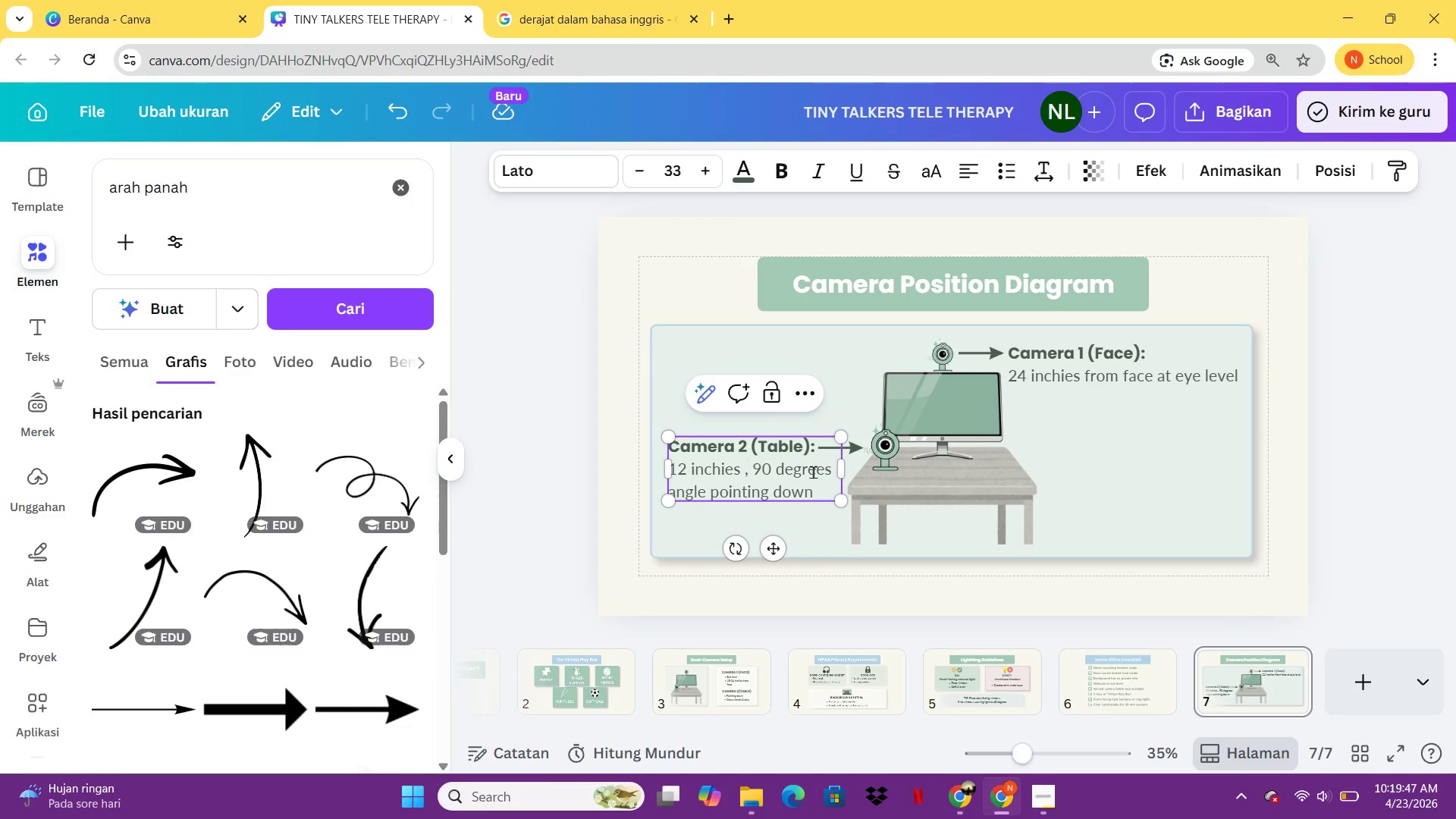 
key(Backspace)
 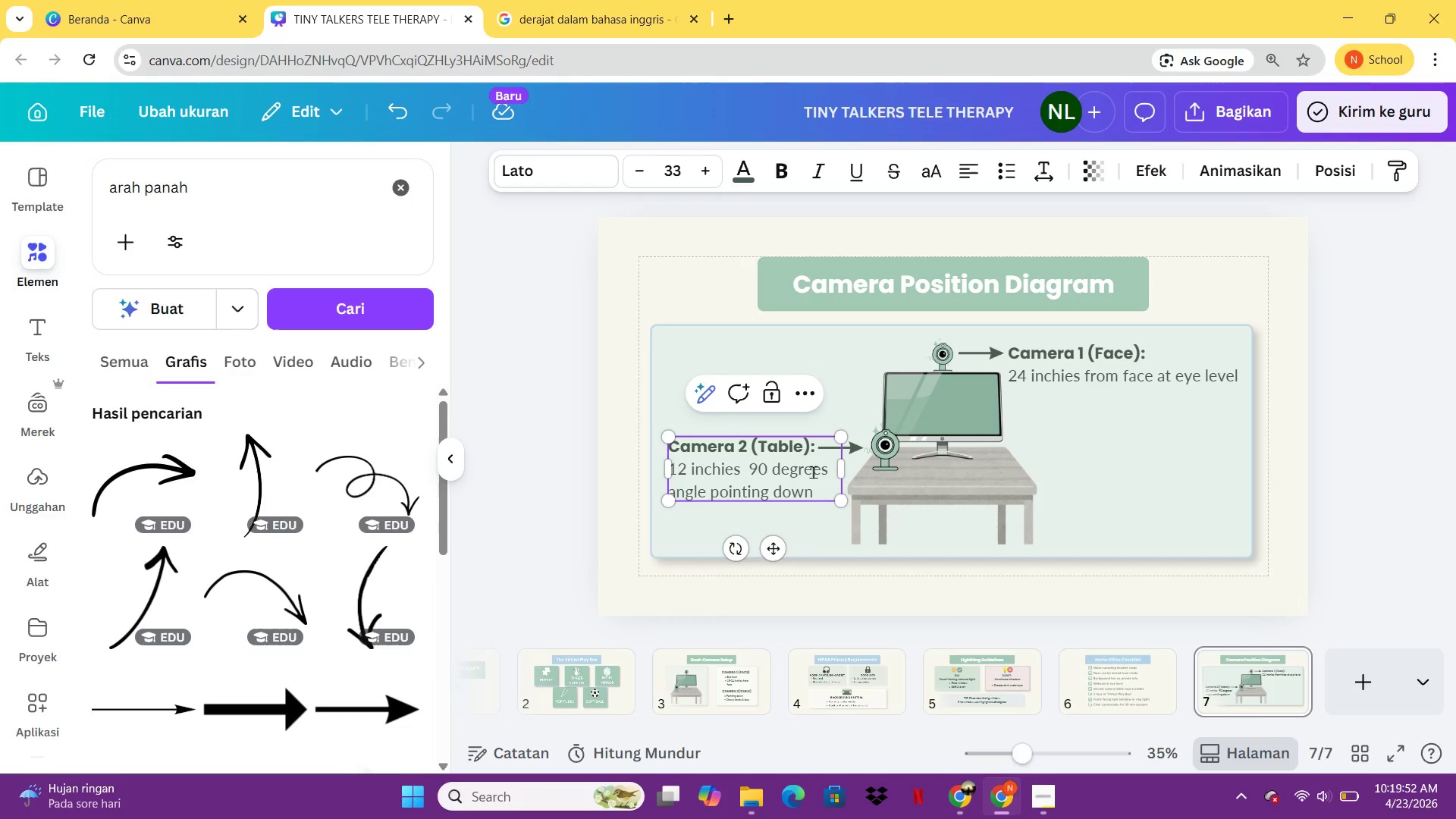 
wait(6.33)
 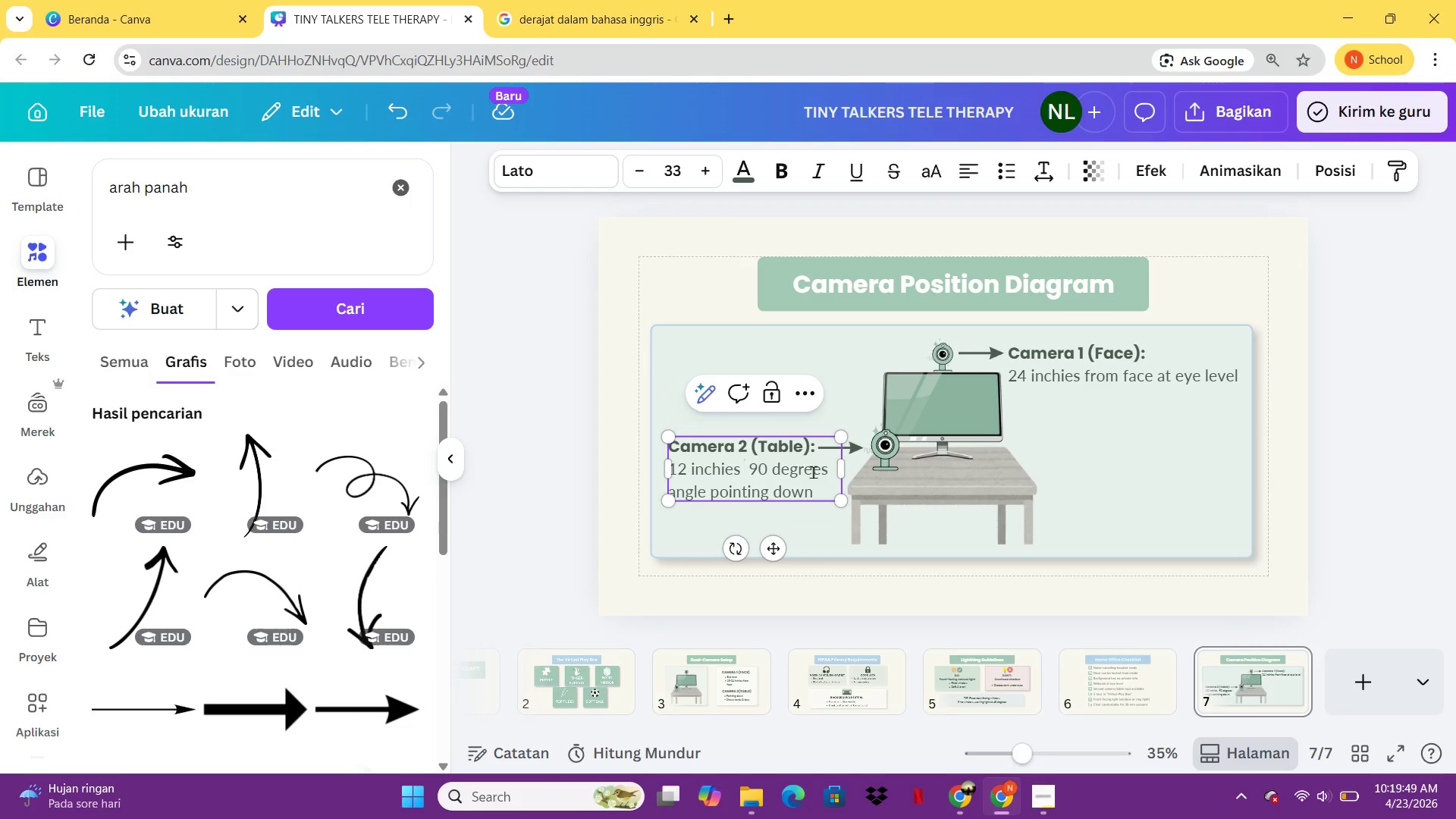 
type(from workspace)
 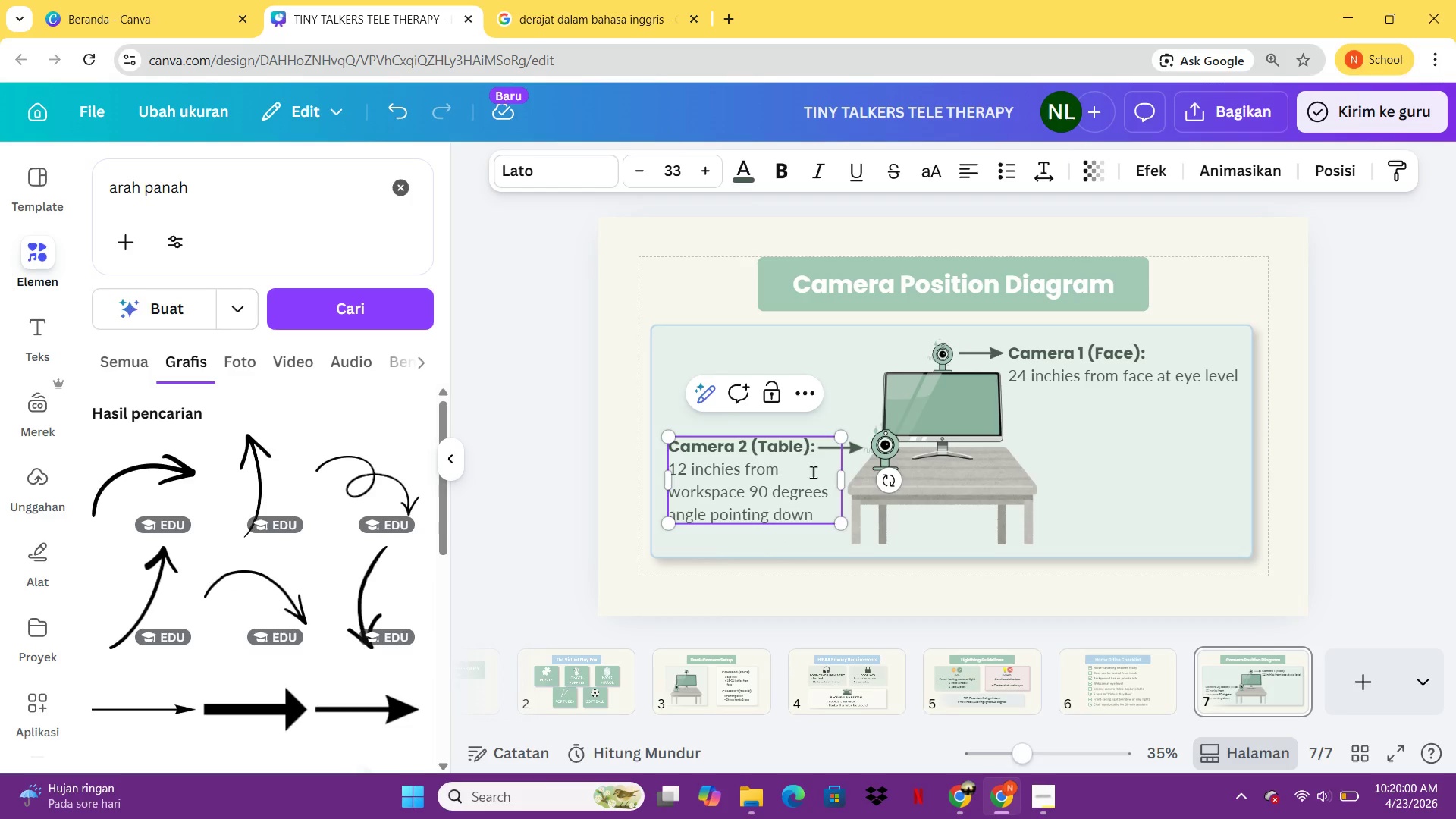 
wait(5.16)
 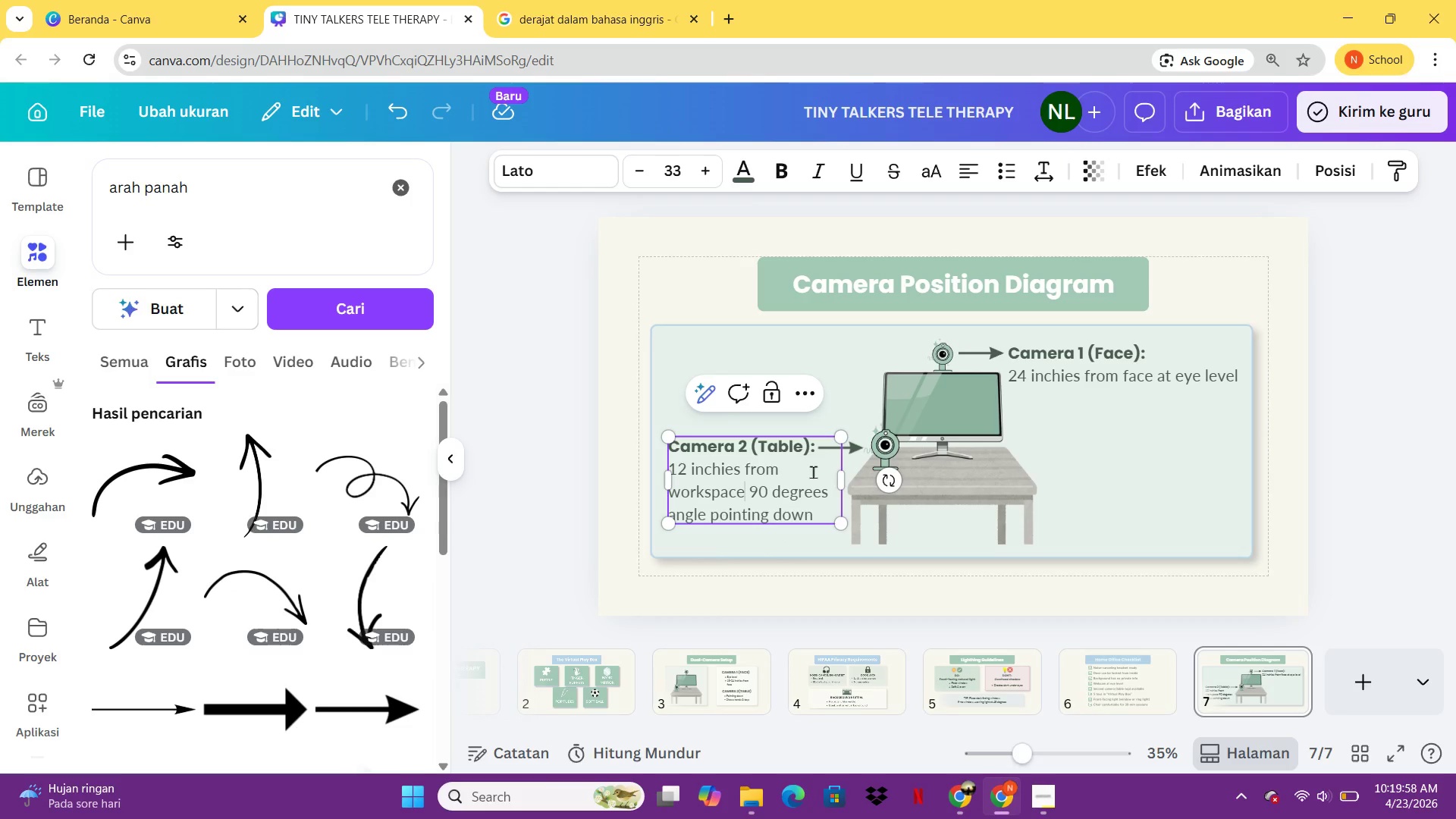 
key(Comma)
 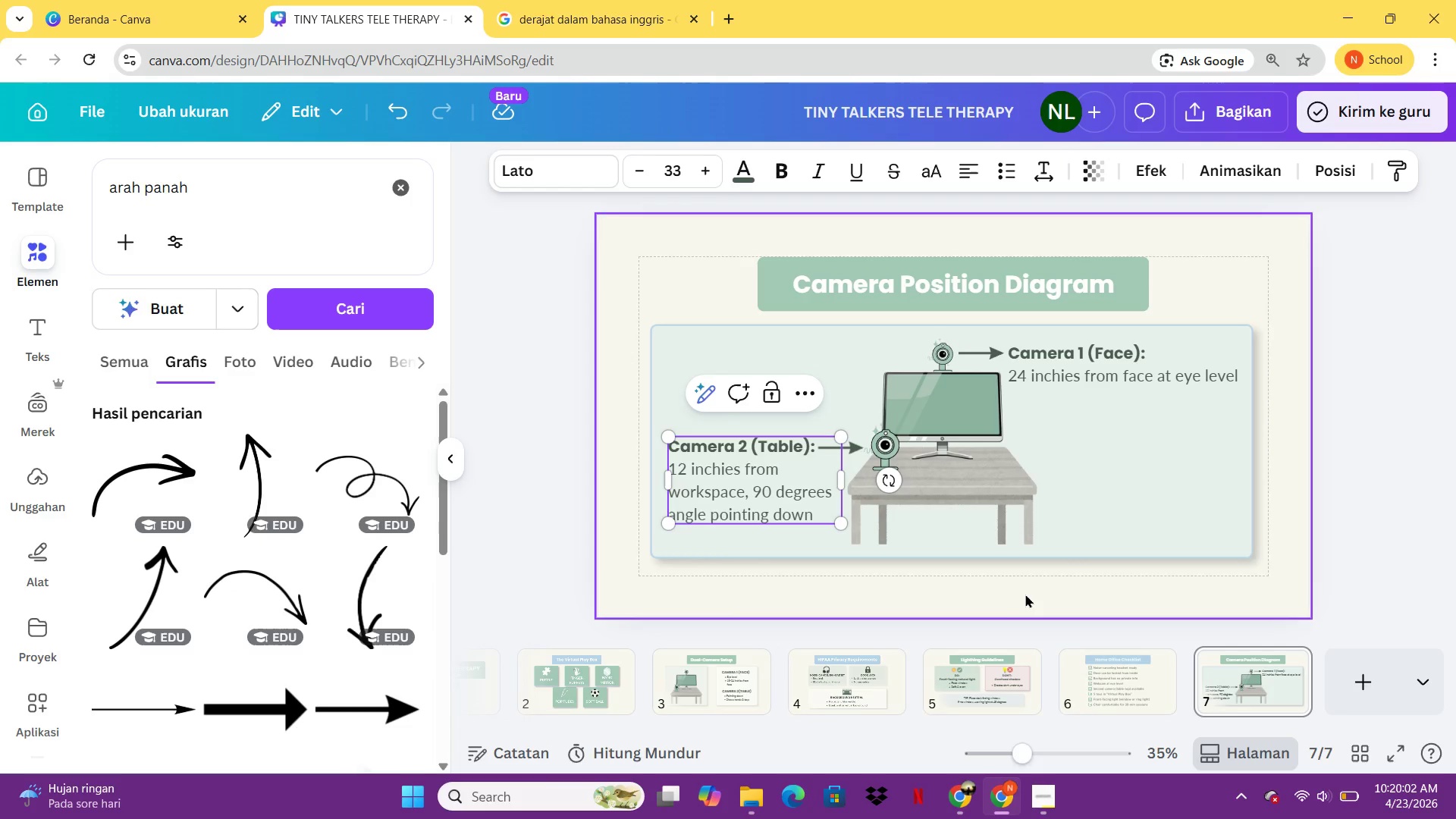 
left_click([1028, 592])
 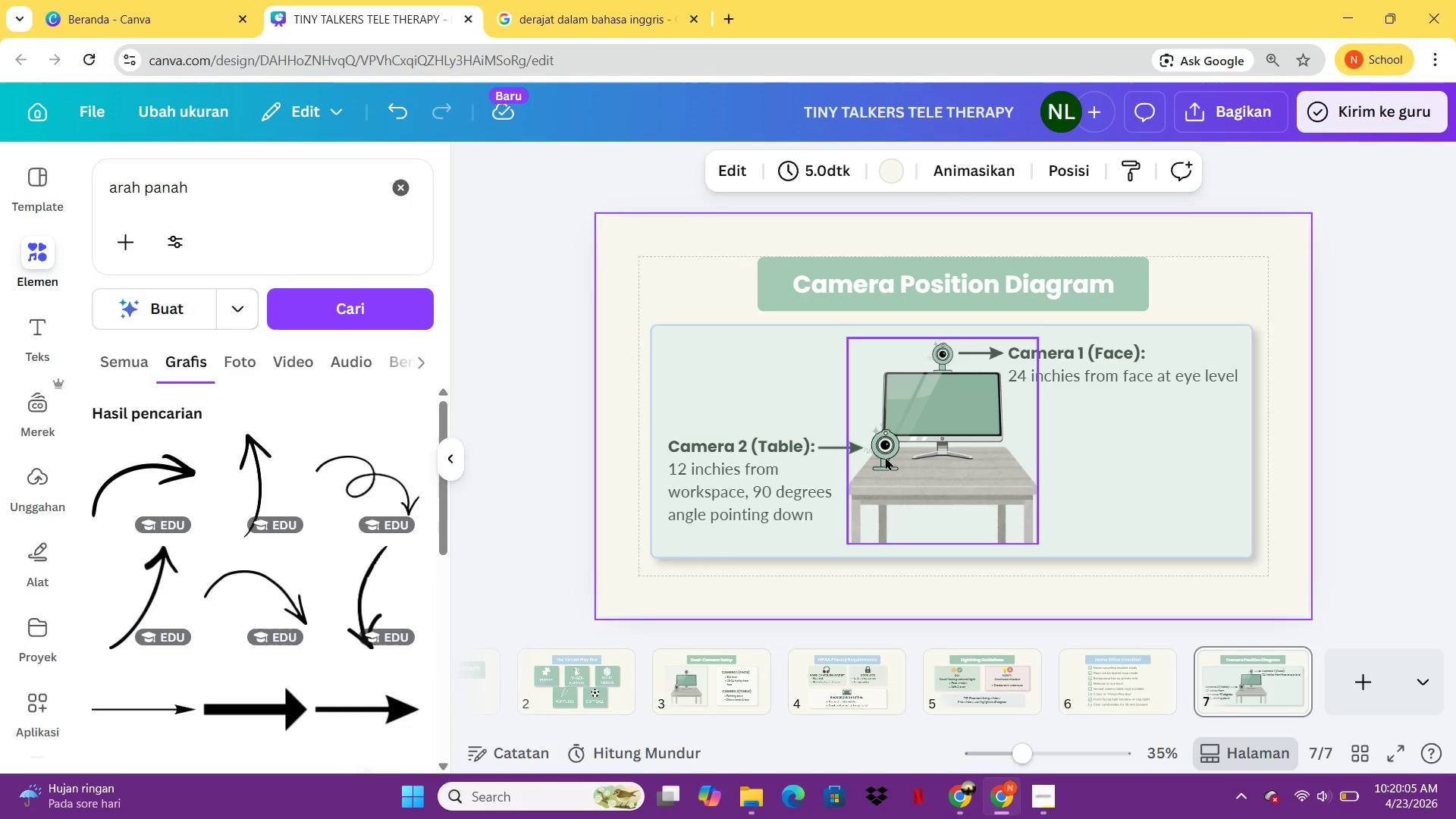 
left_click([901, 435])
 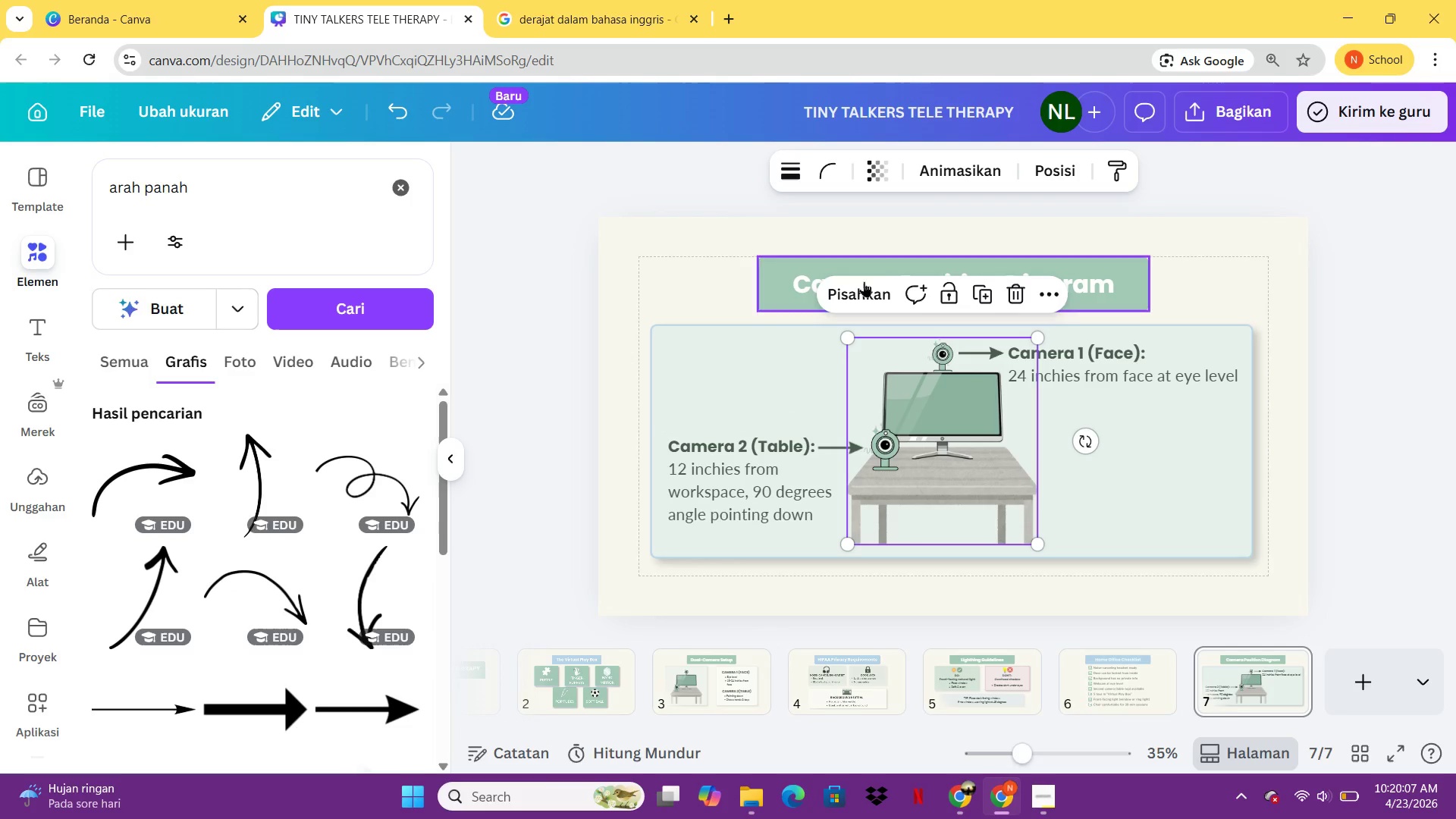 
left_click([864, 295])
 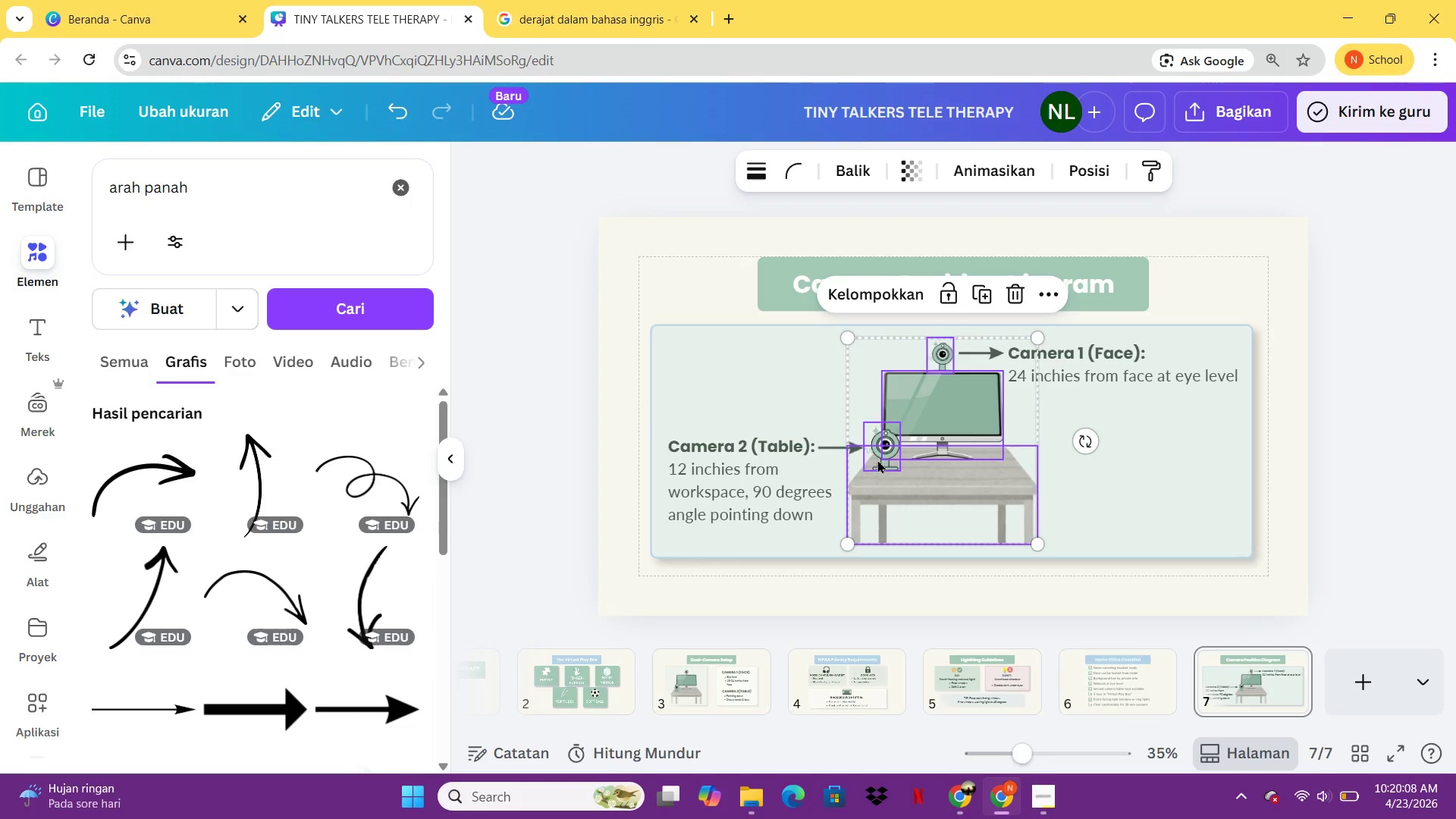 
left_click([871, 458])
 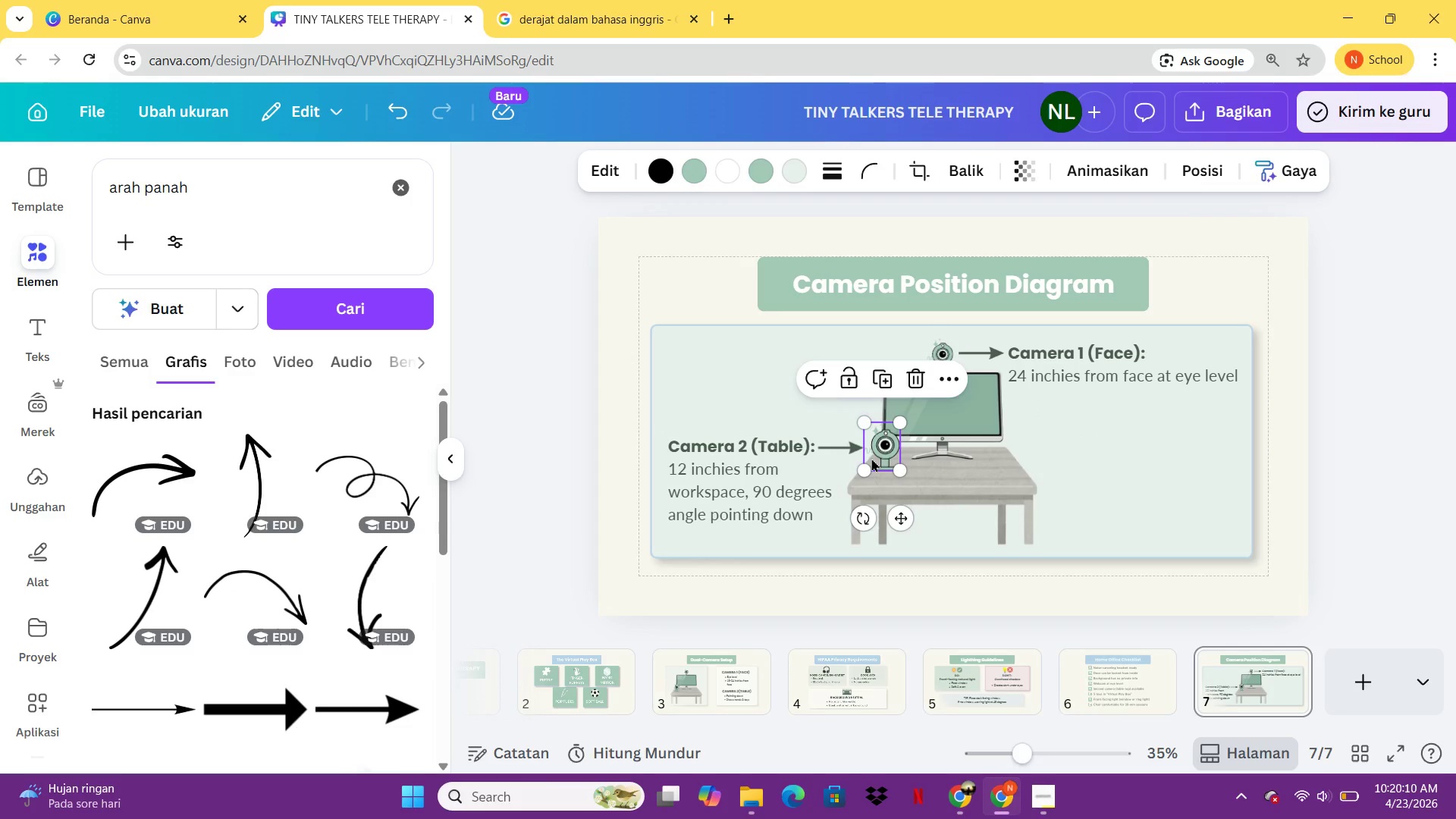 
left_click([871, 458])
 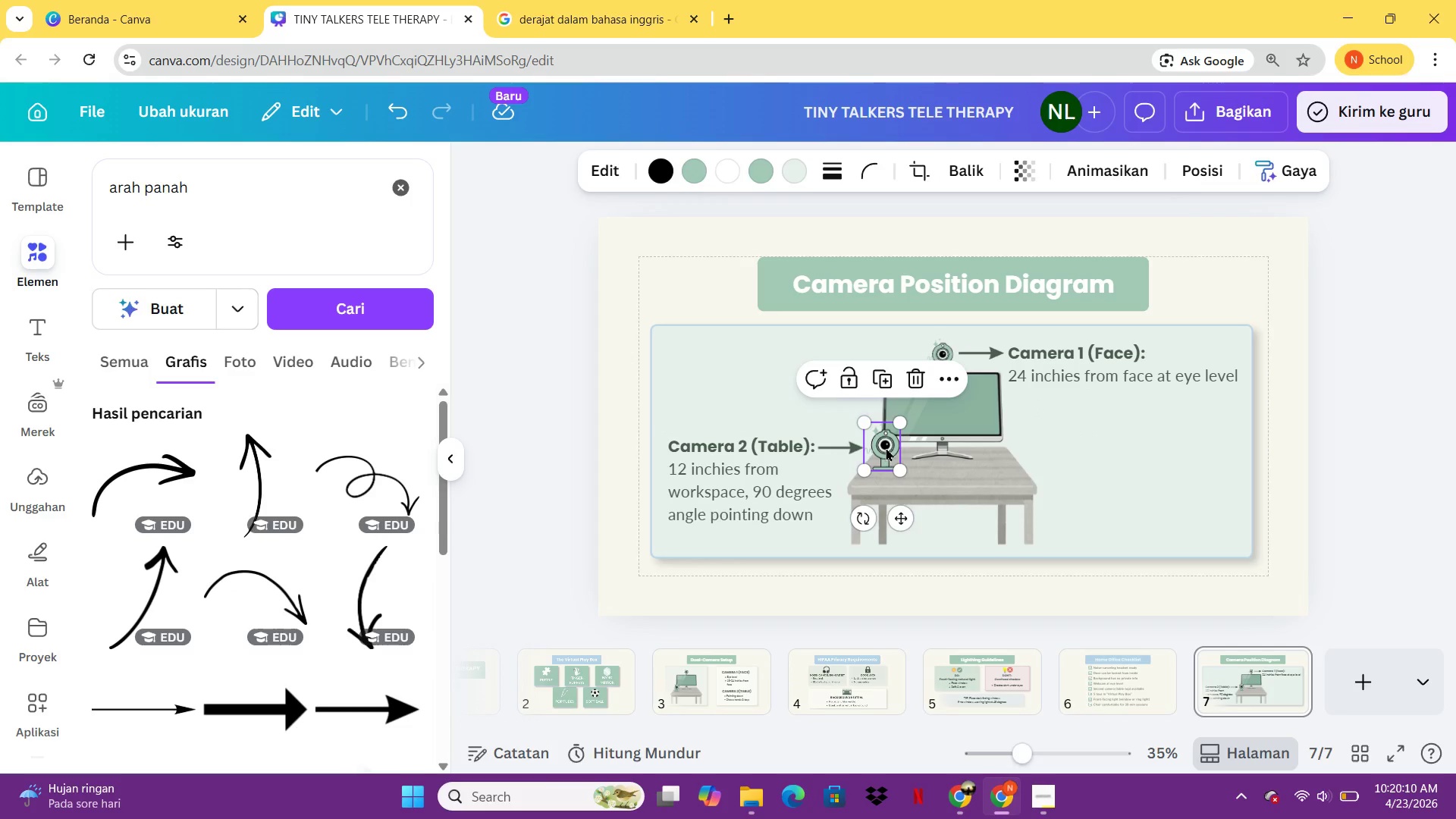 
left_click_drag(start_coordinate=[886, 447], to_coordinate=[882, 435])
 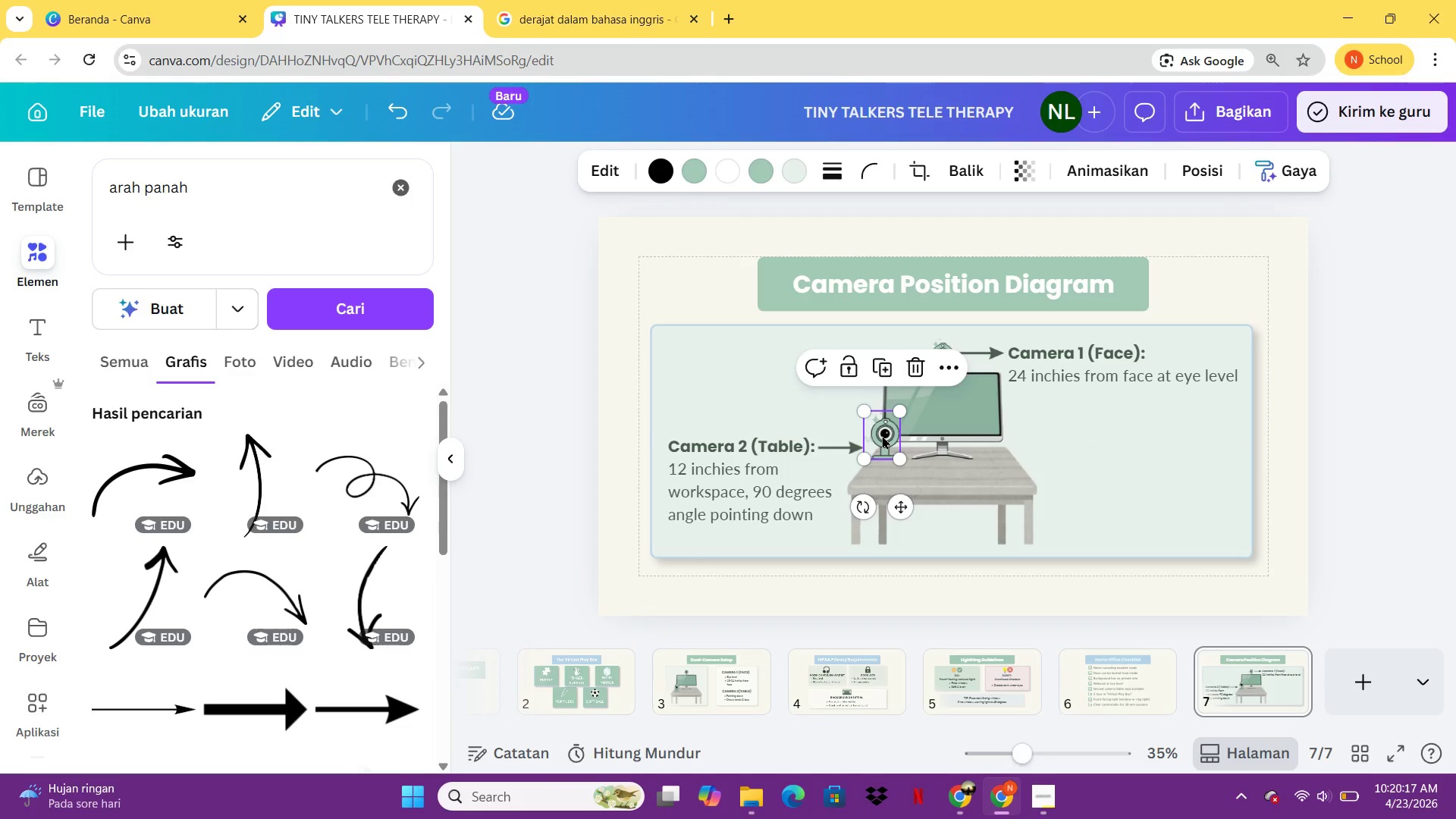 
key(Control+Z)
 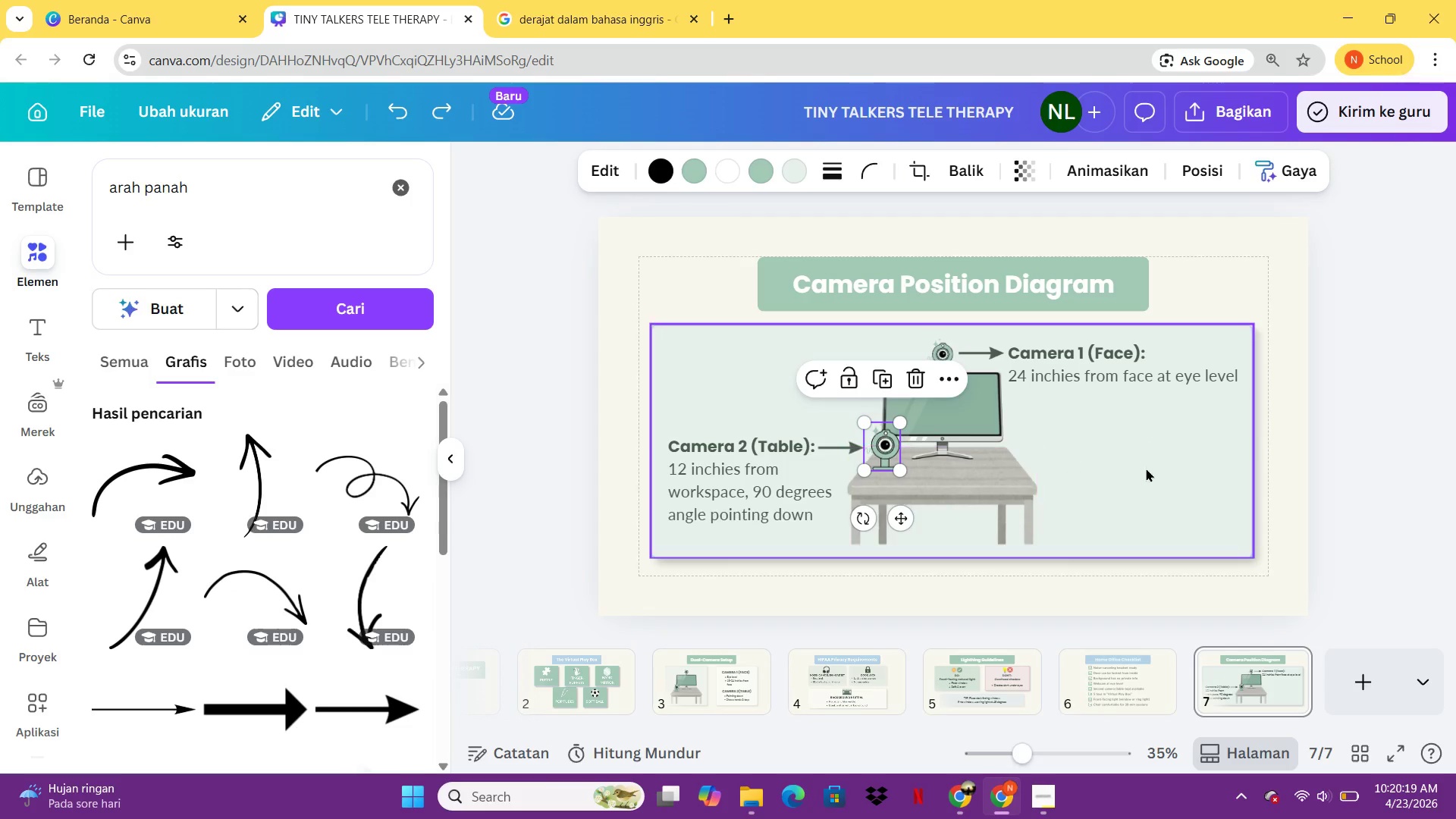 
left_click([1150, 468])
 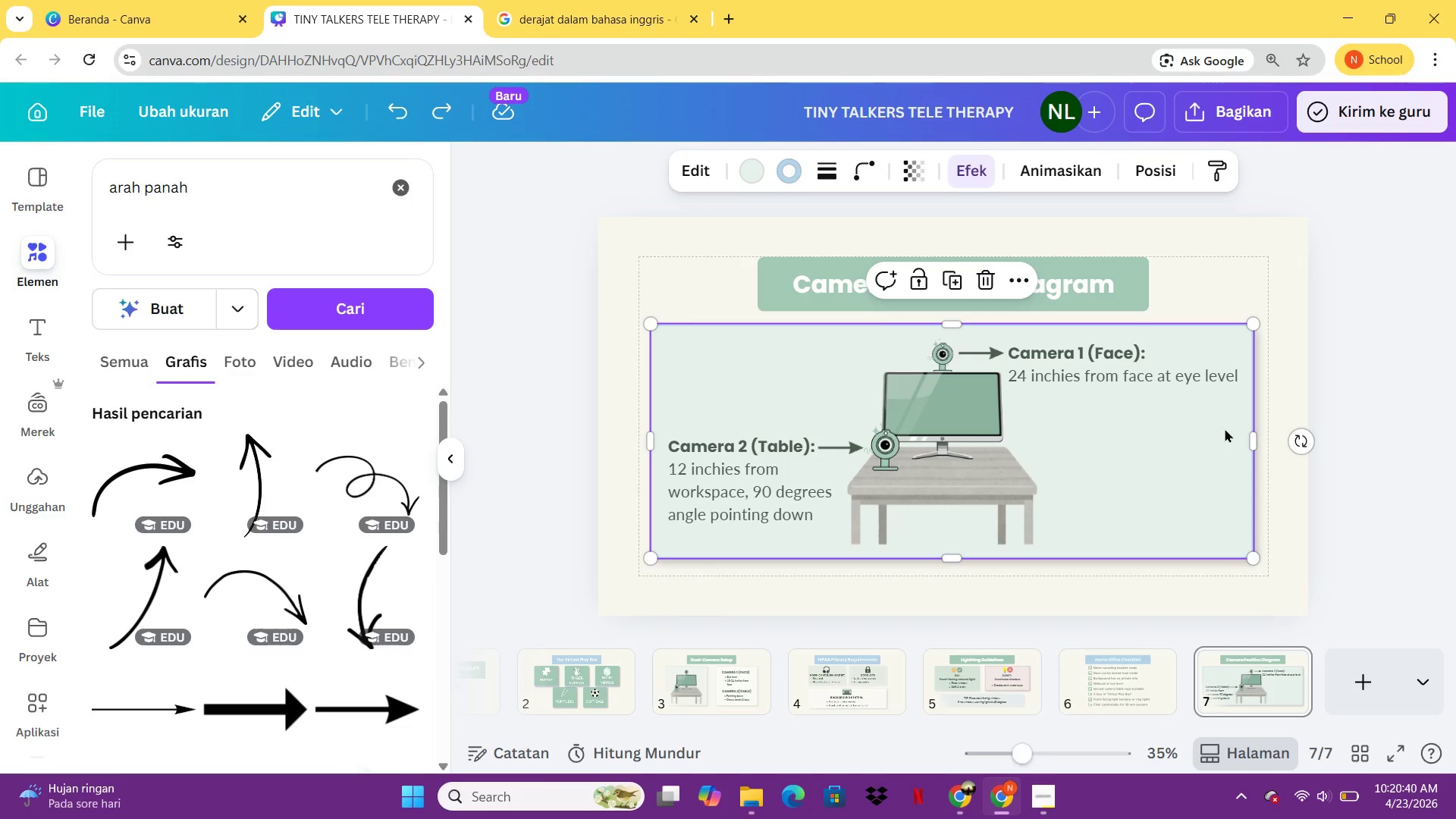 
wait(25.64)
 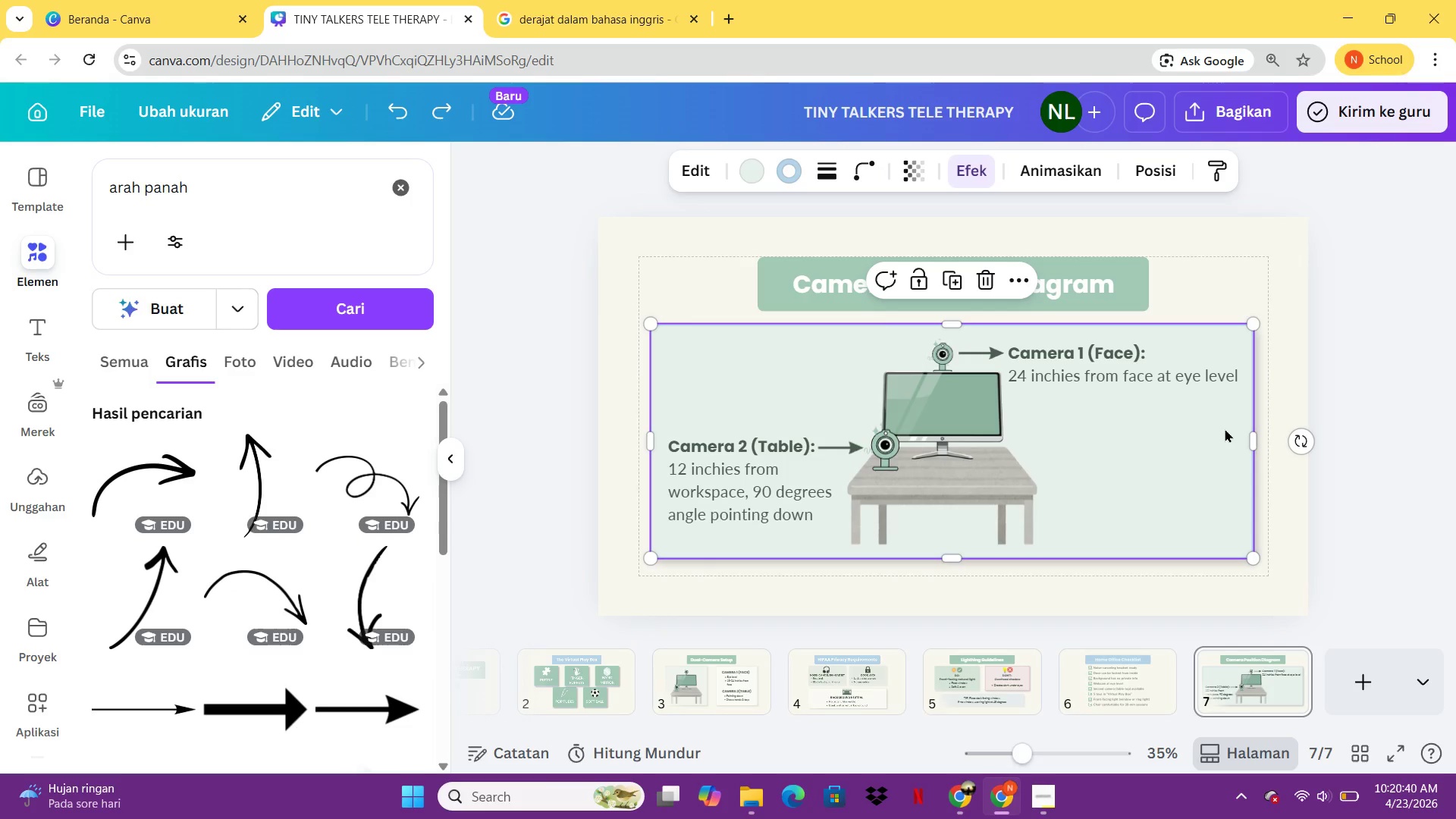 
left_click([1377, 679])
 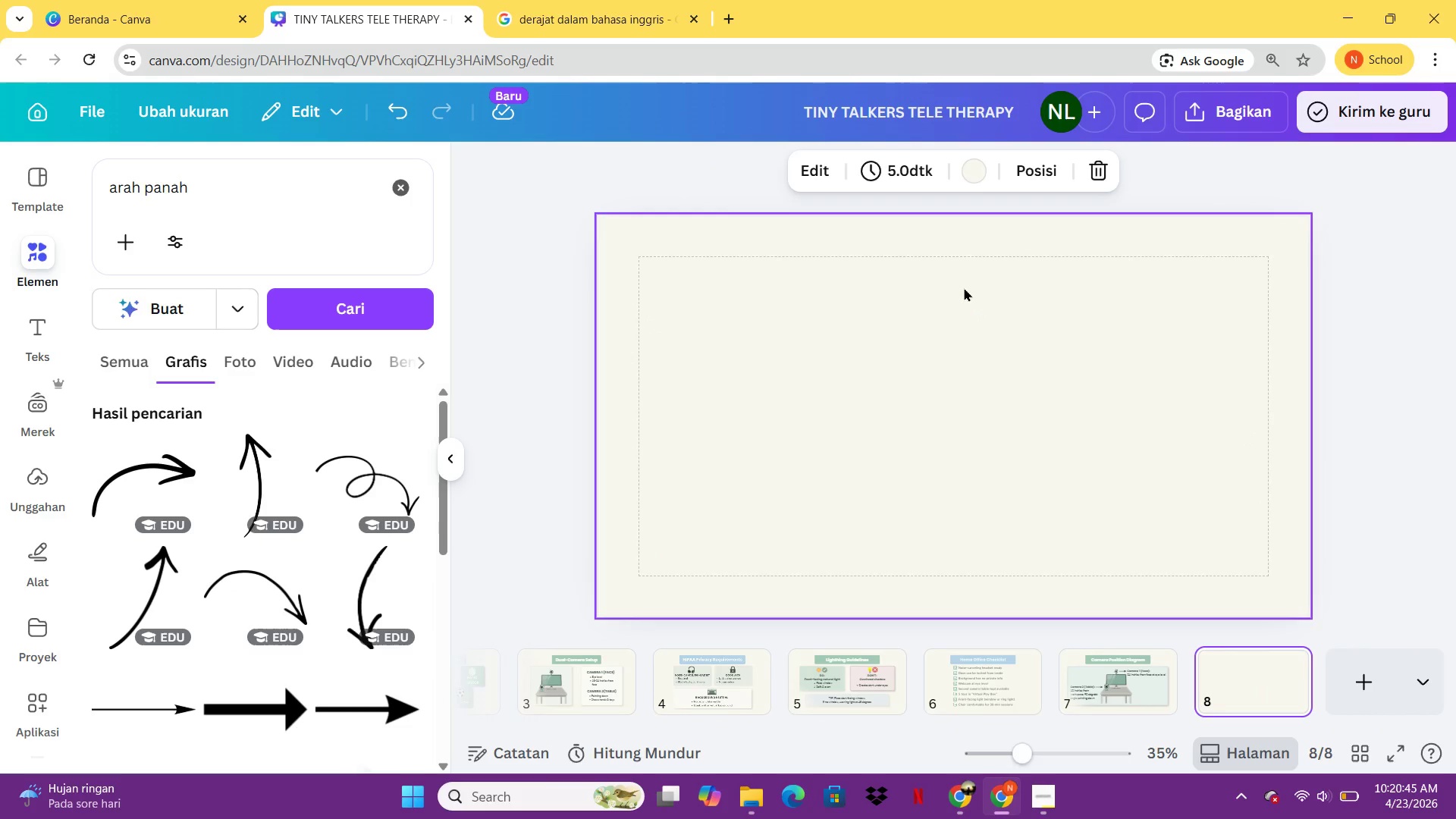 
left_click([950, 277])
 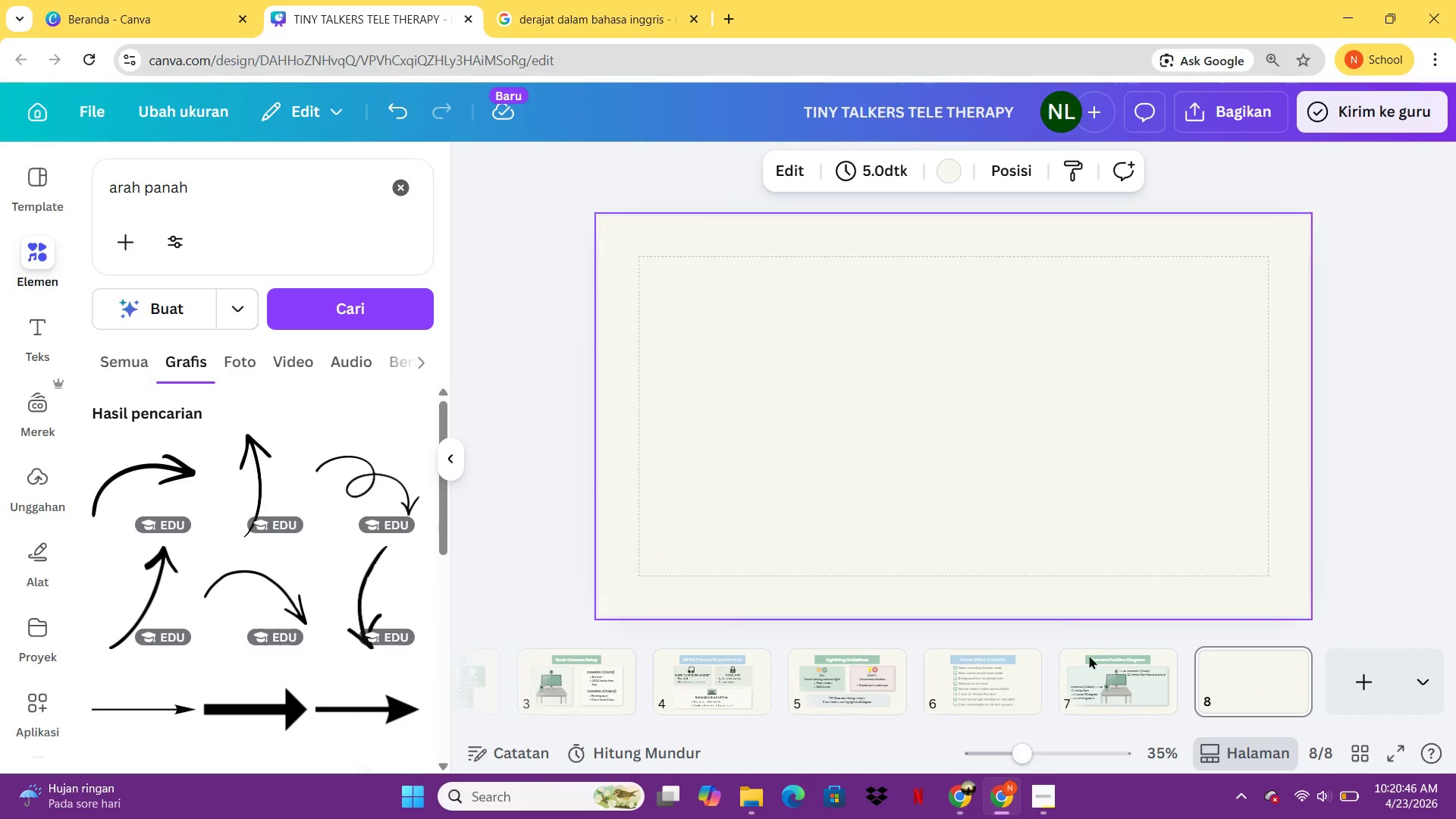 
left_click([1097, 673])
 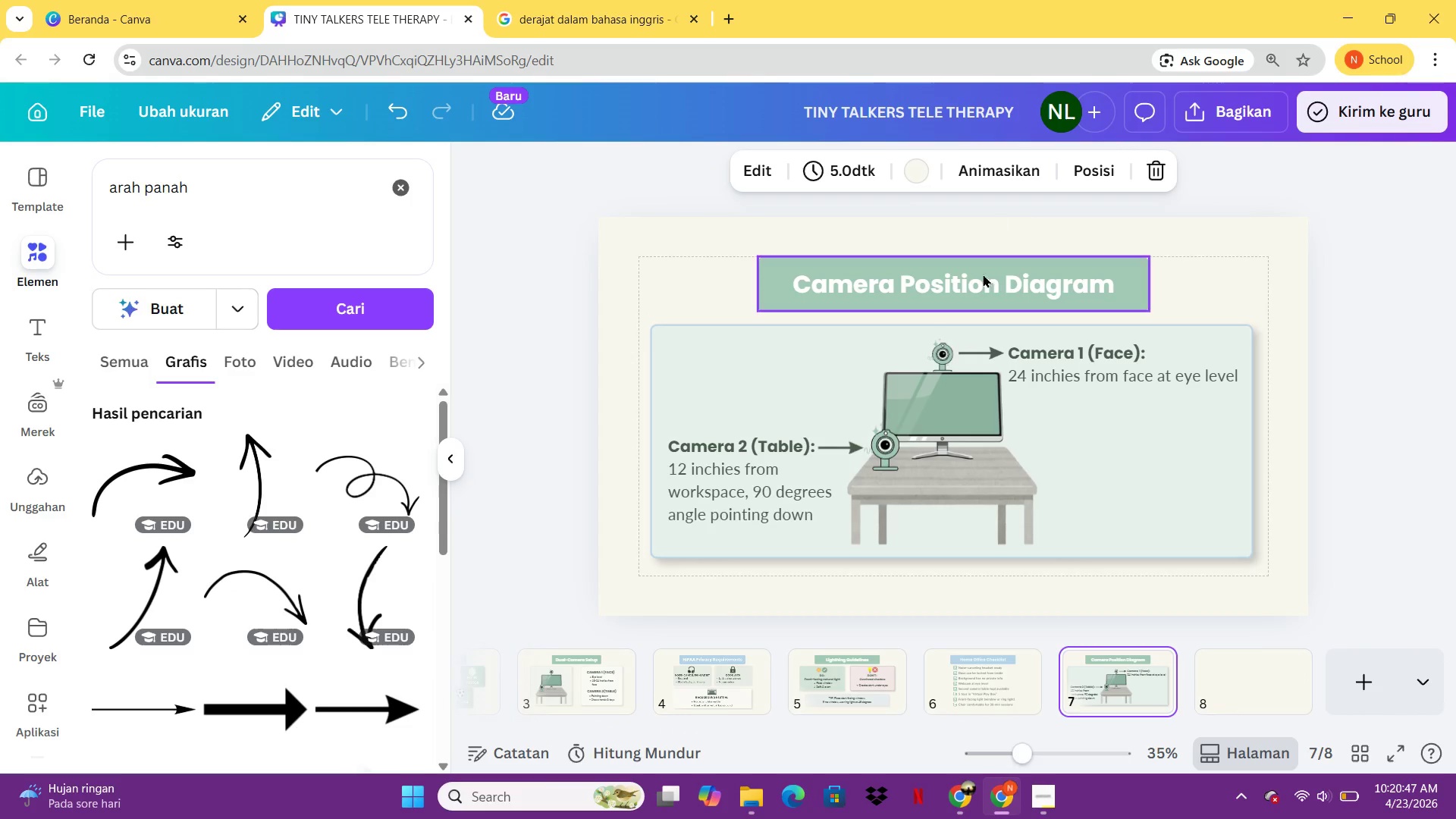 
left_click([983, 281])
 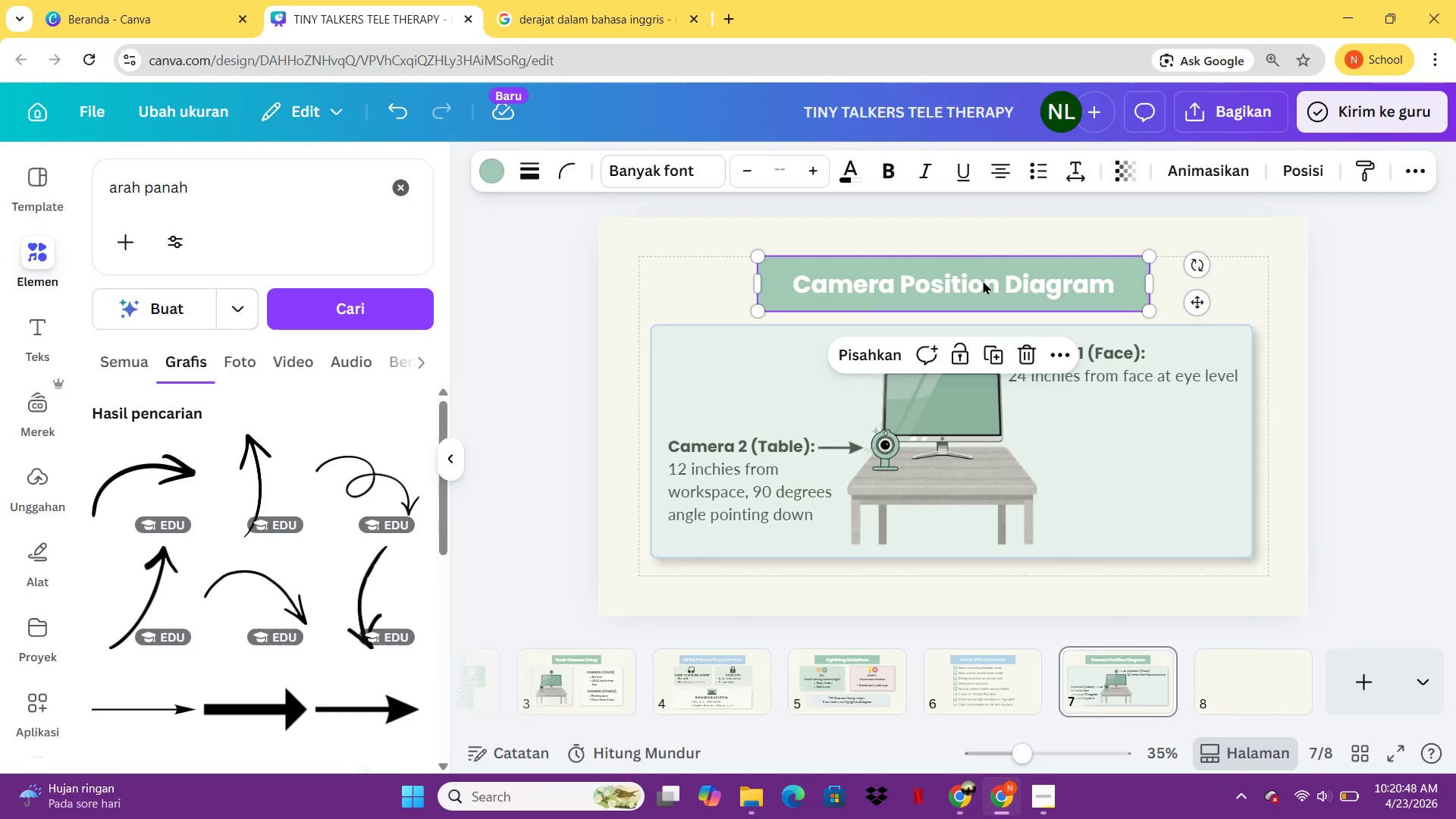 
key(Control+C)
 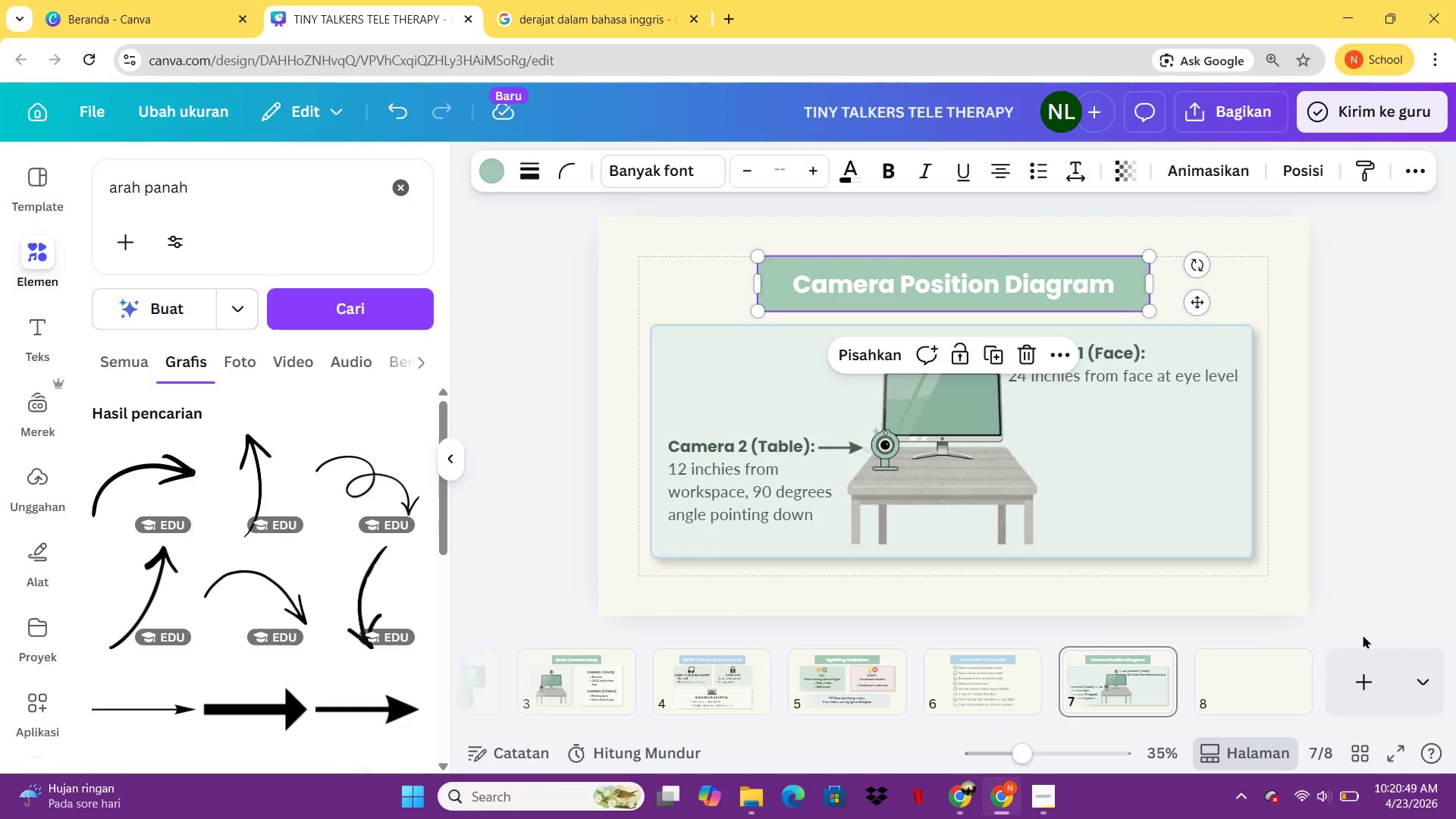 
left_click([1257, 681])
 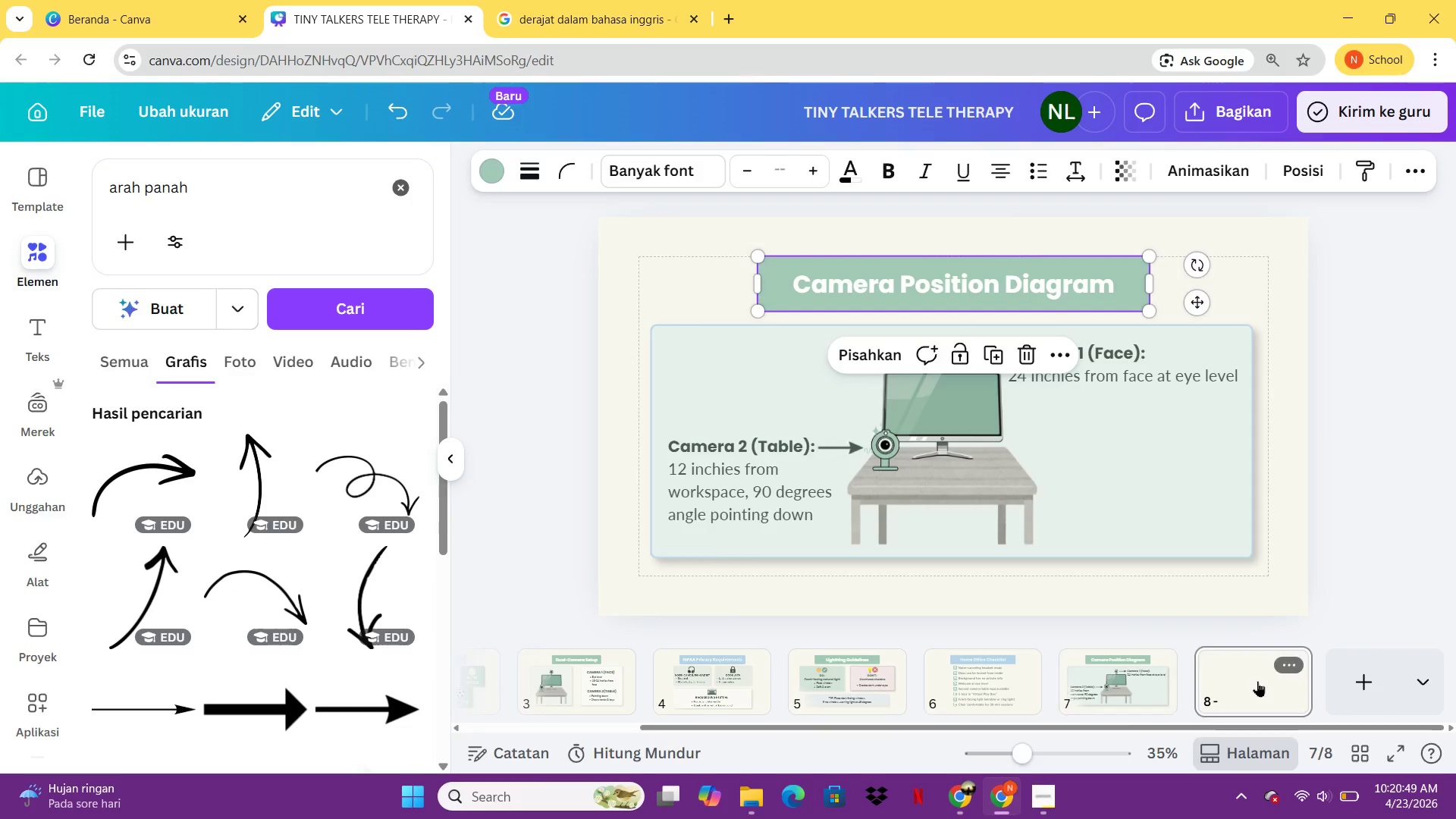 
key(Control+ControlLeft)
 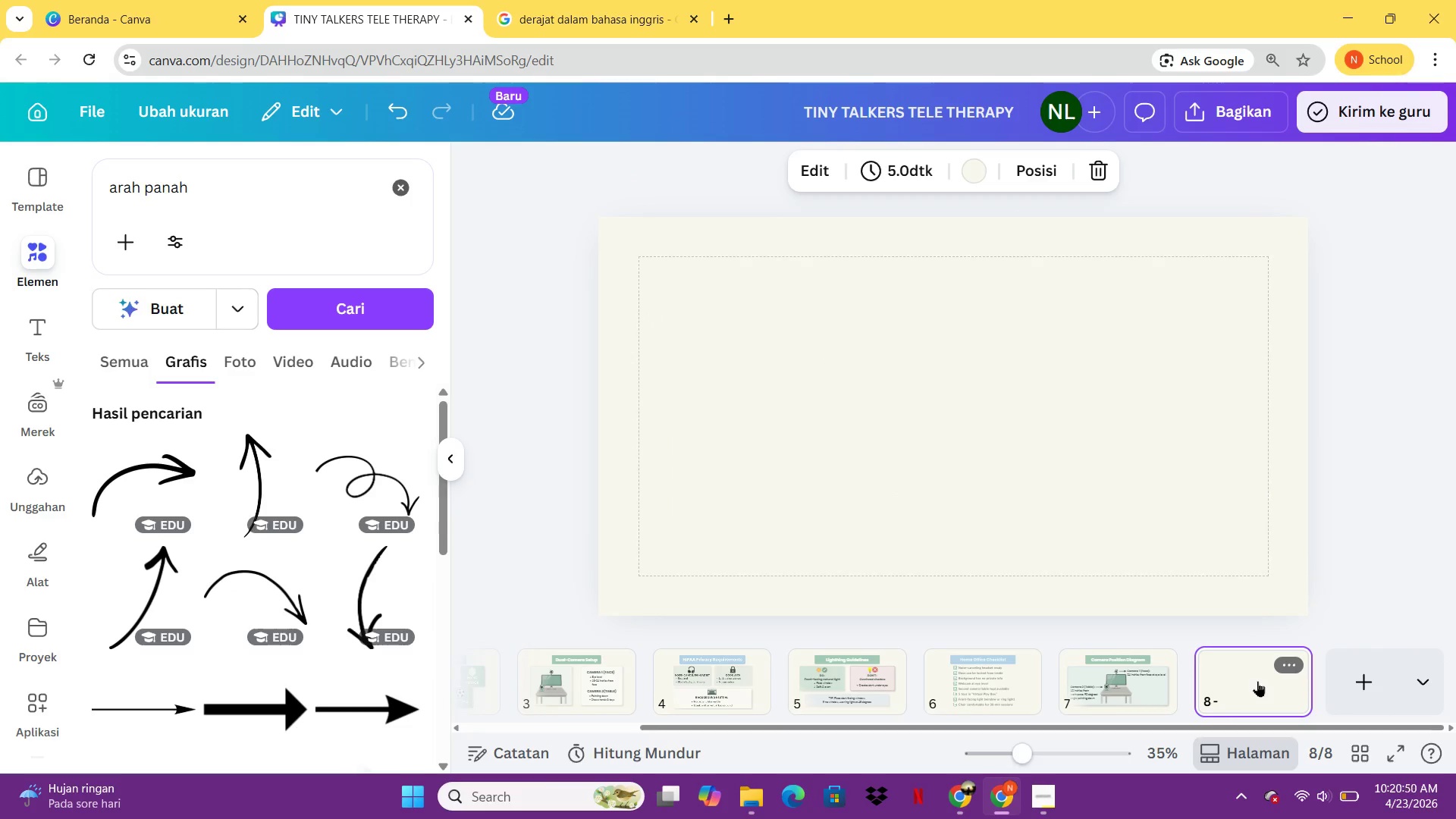 
key(Control+V)
 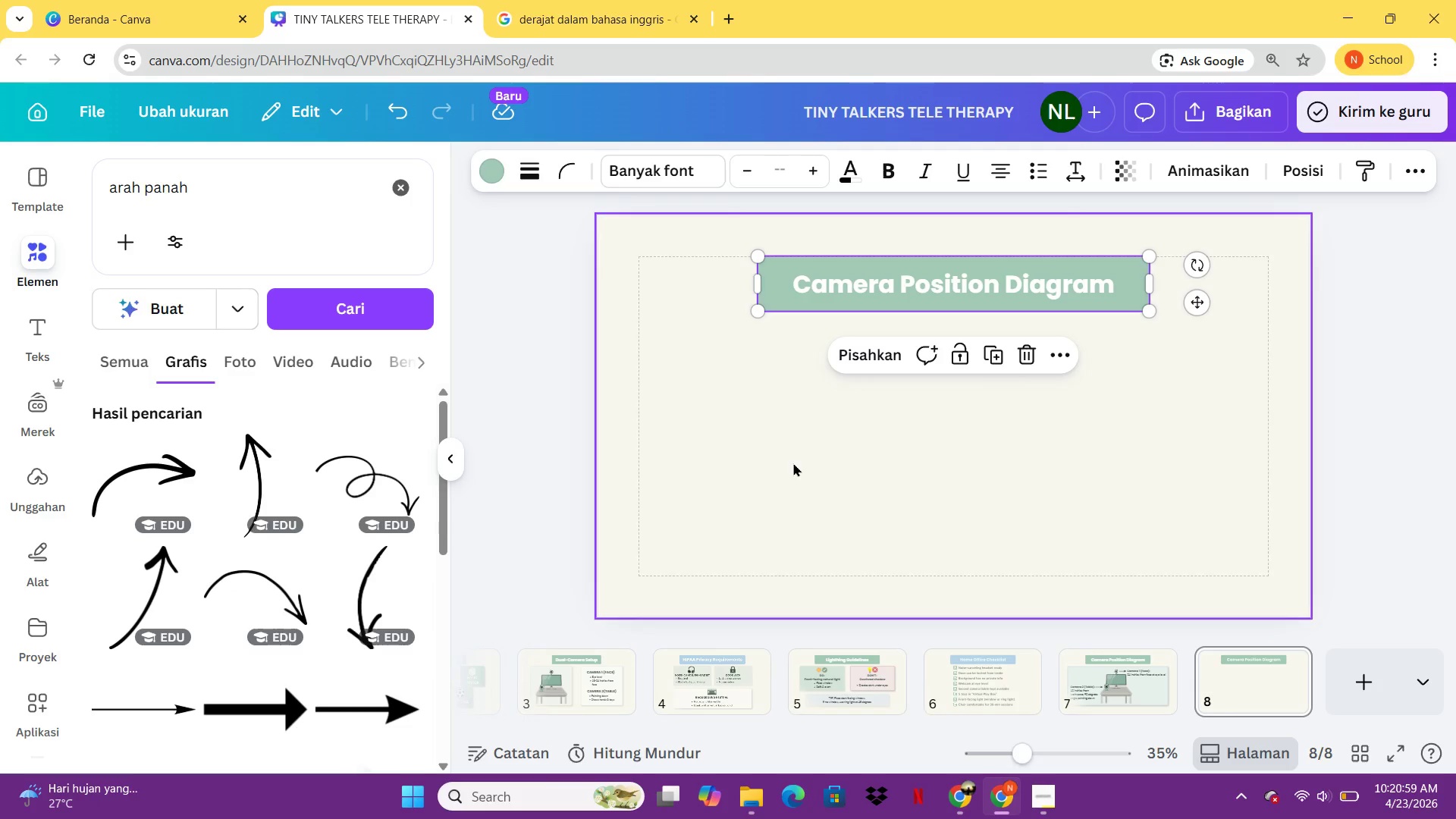 
wait(14.61)
 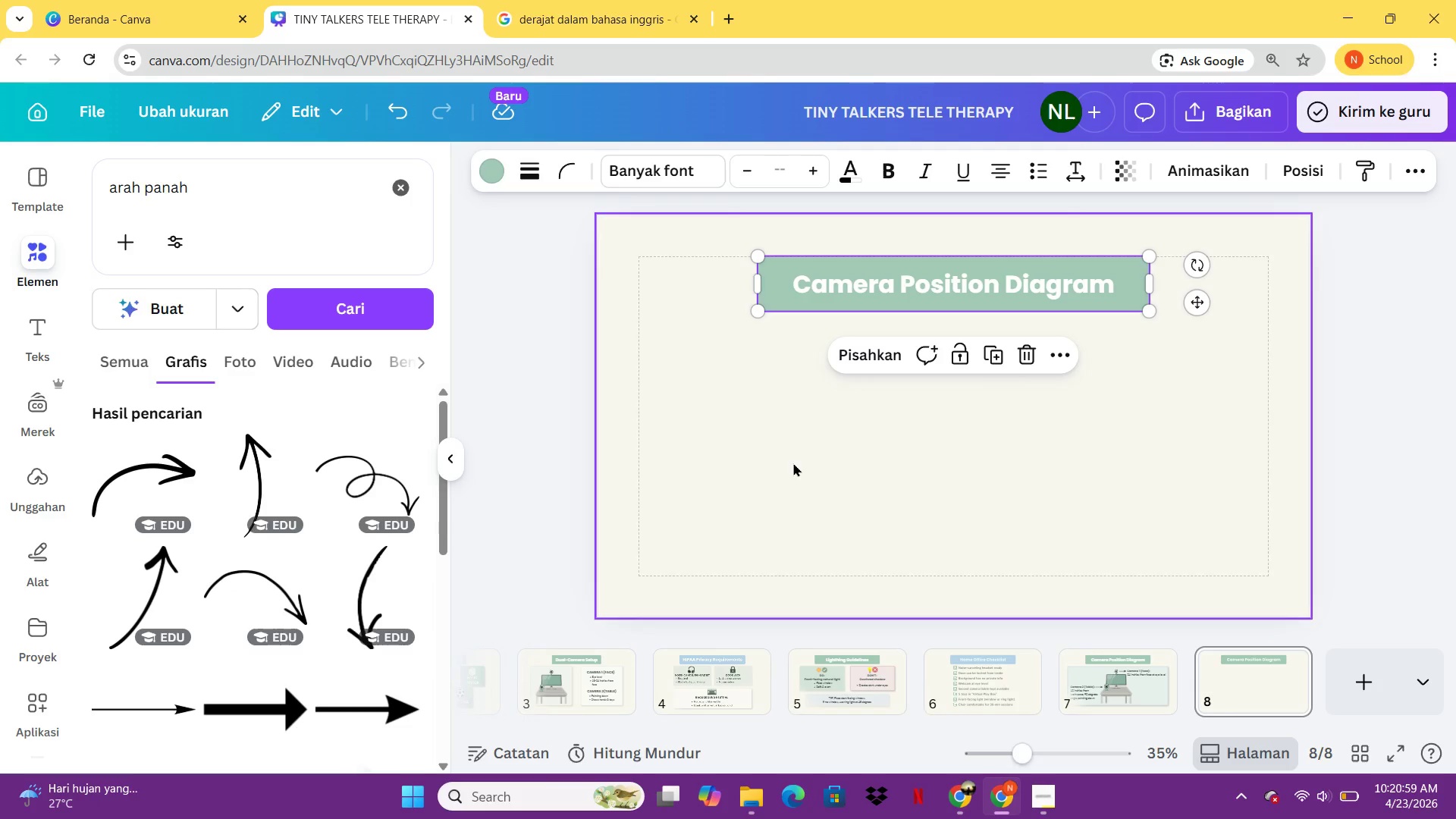 
double_click([924, 284])
 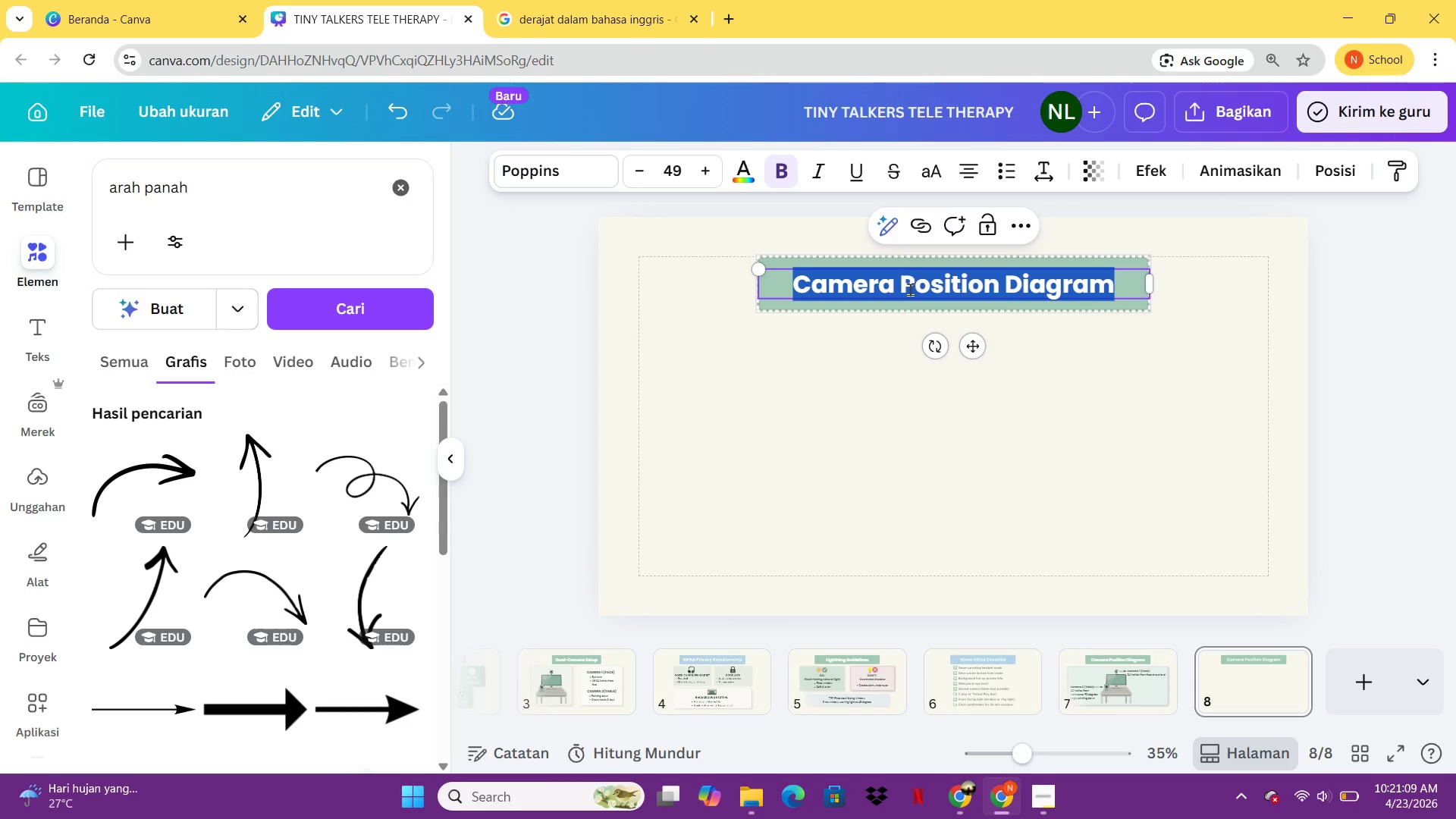 
wait(5.78)
 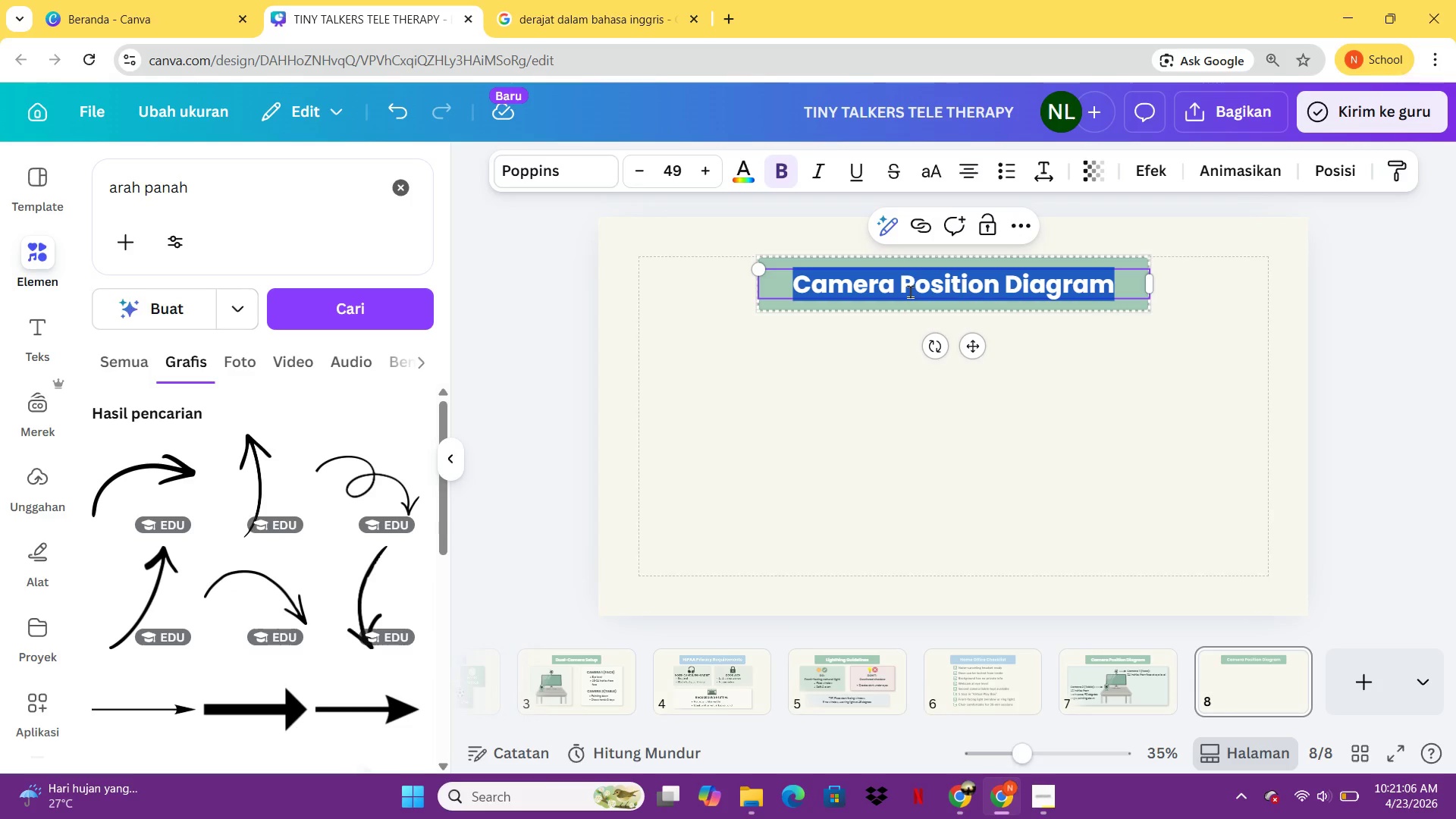 
type(Do)
key(Backspace)
type(O's & F)
key(Backspace)
type(Dont)
key(Backspace)
key(Backspace)
key(Backspace)
type(ON'T )
key(Backspace)
key(Backspace)
type(s)
key(Backspace)
type(Ts Sumamr)
key(Backspace)
key(Backspace)
key(Backspace)
type(mary)
 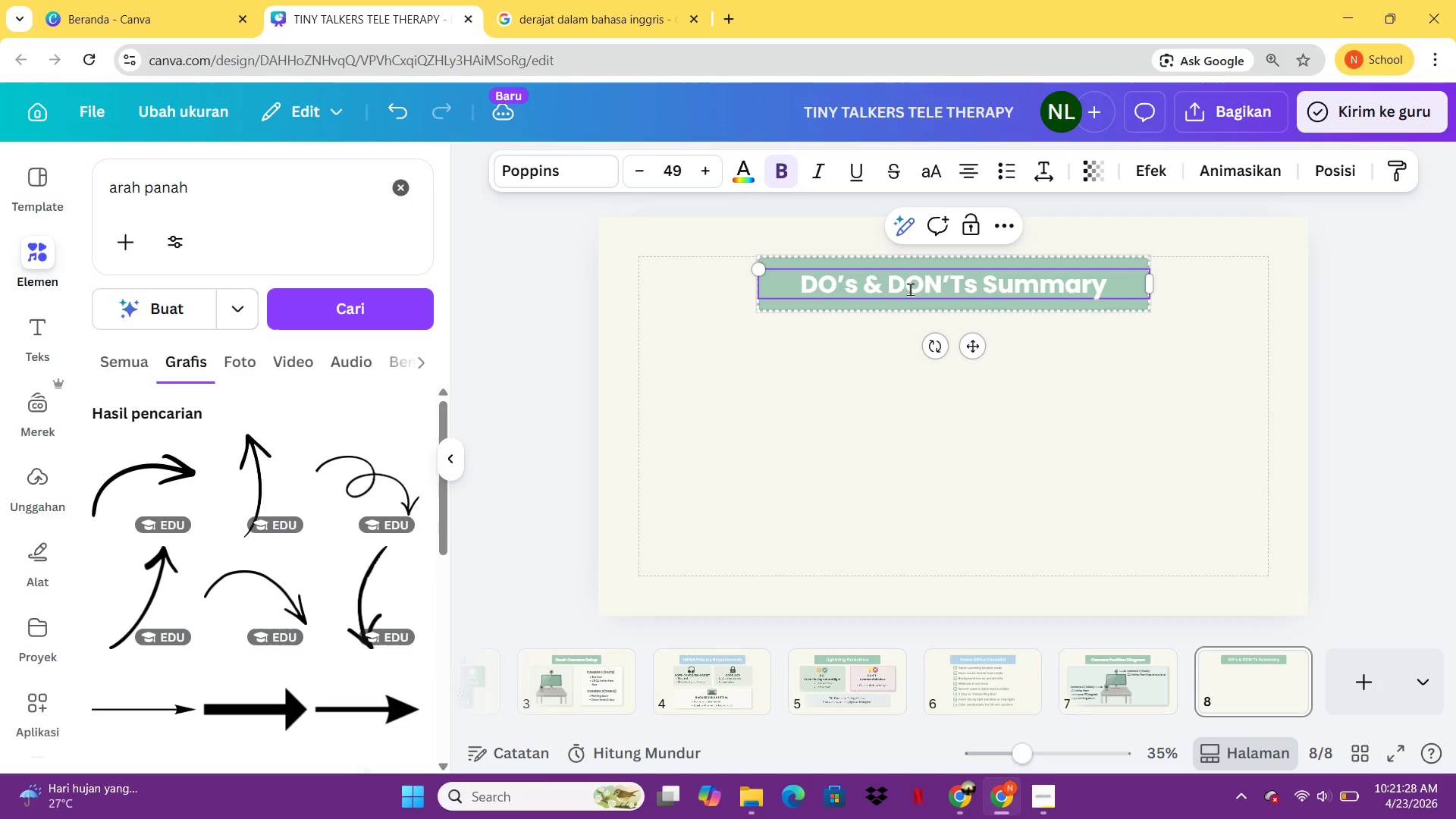 
left_click([996, 674])
 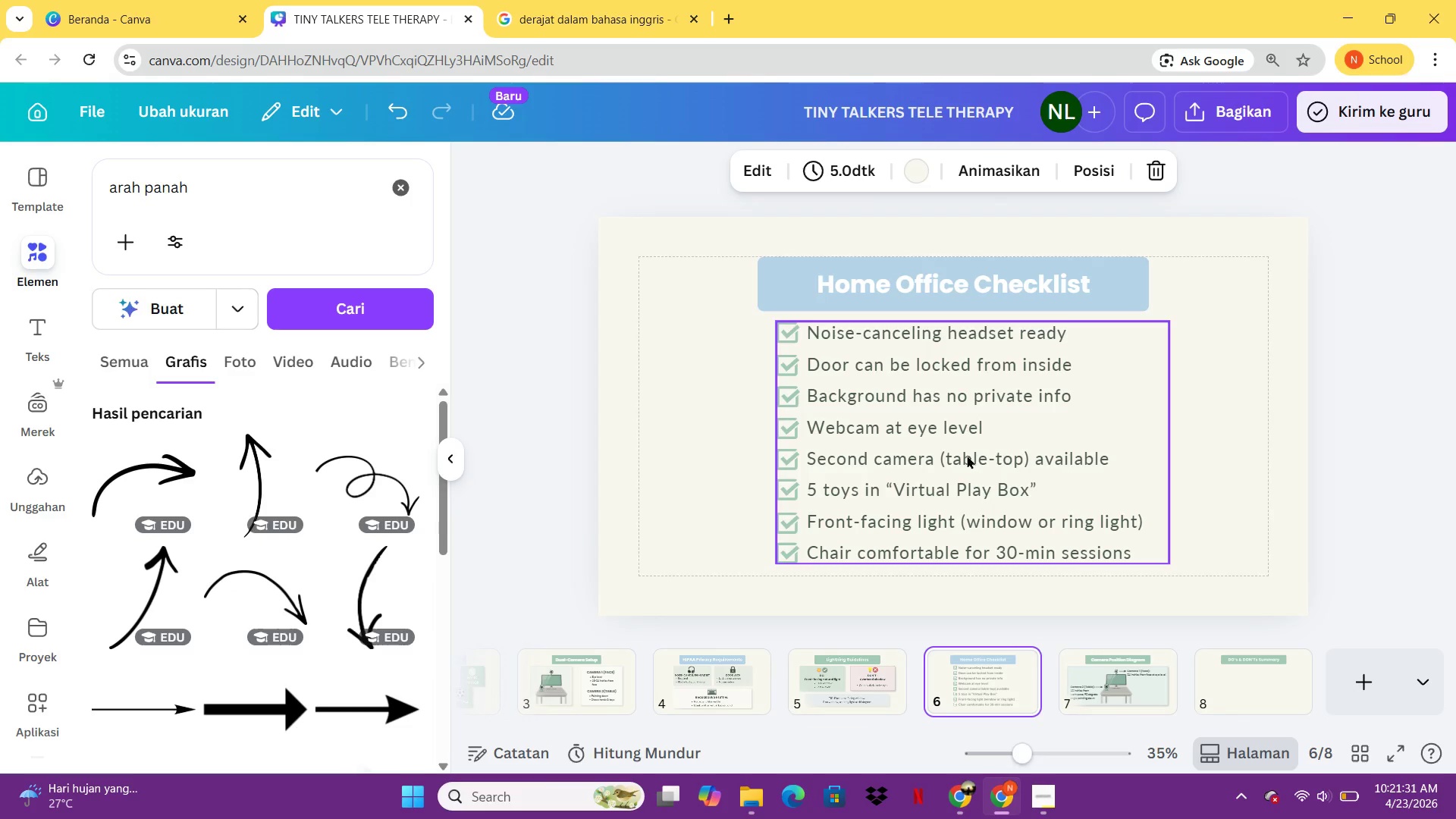 
left_click([967, 454])
 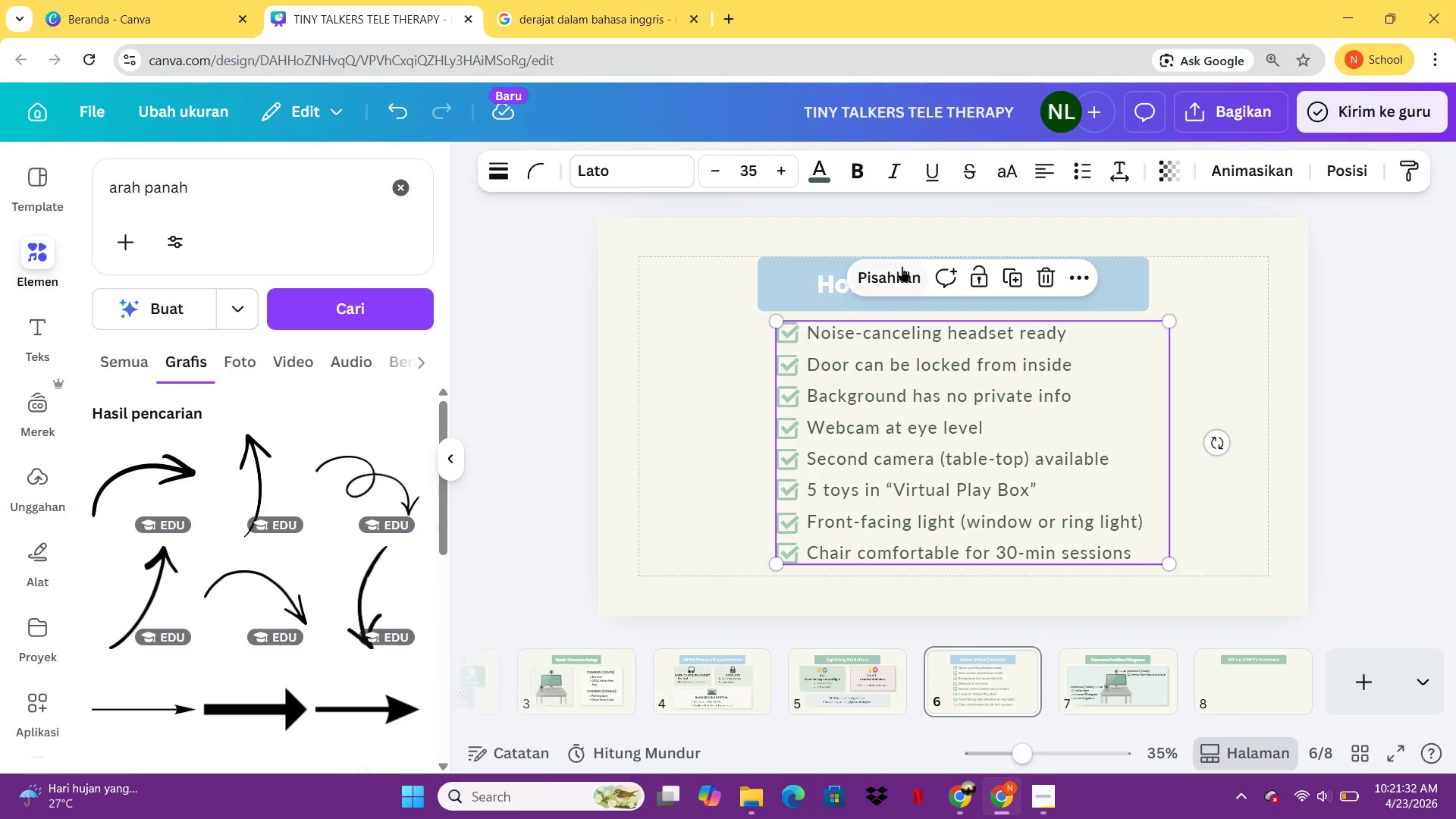 
left_click([900, 268])
 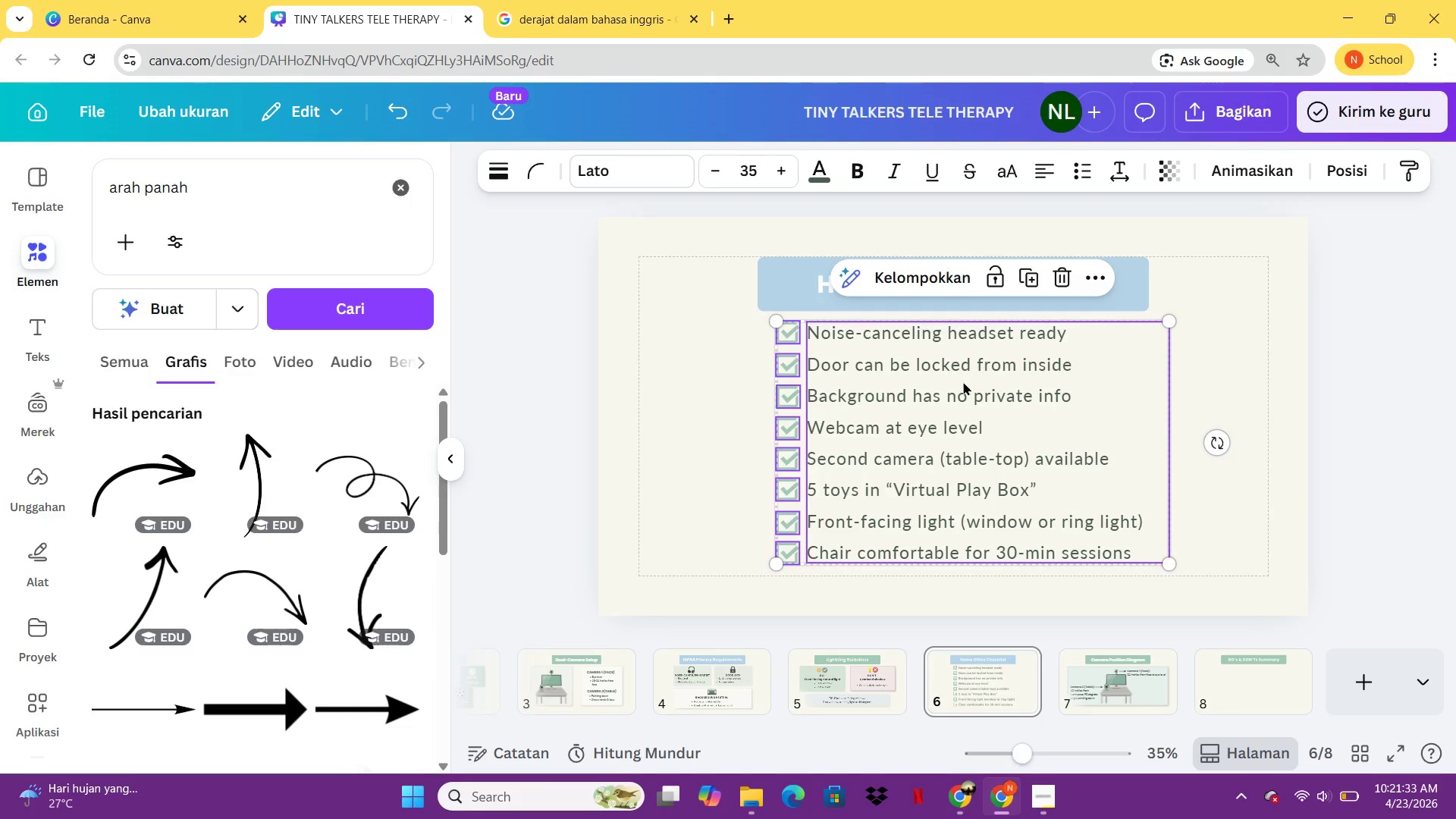 
left_click([964, 383])
 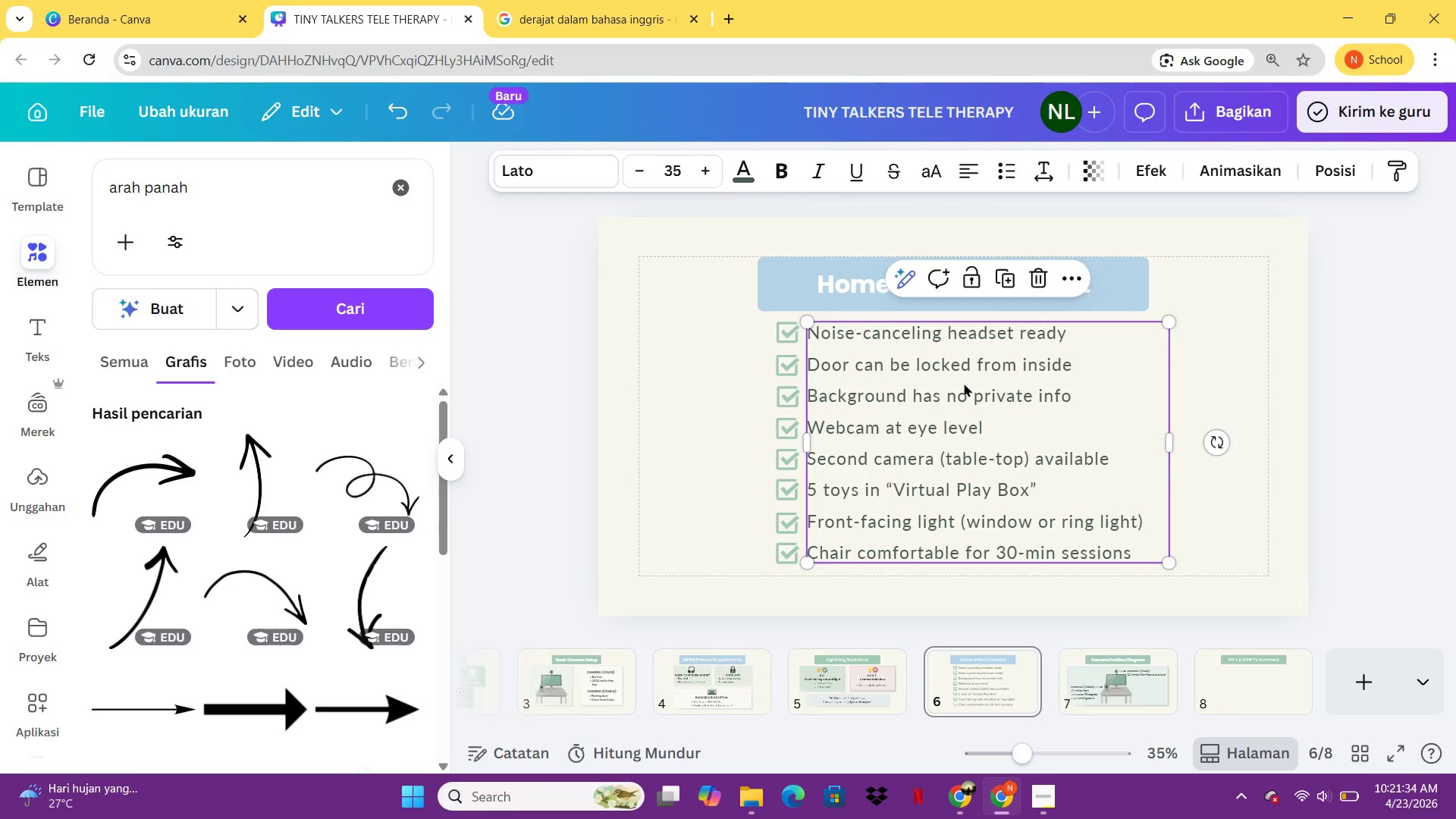 
key(Control+C)
 